 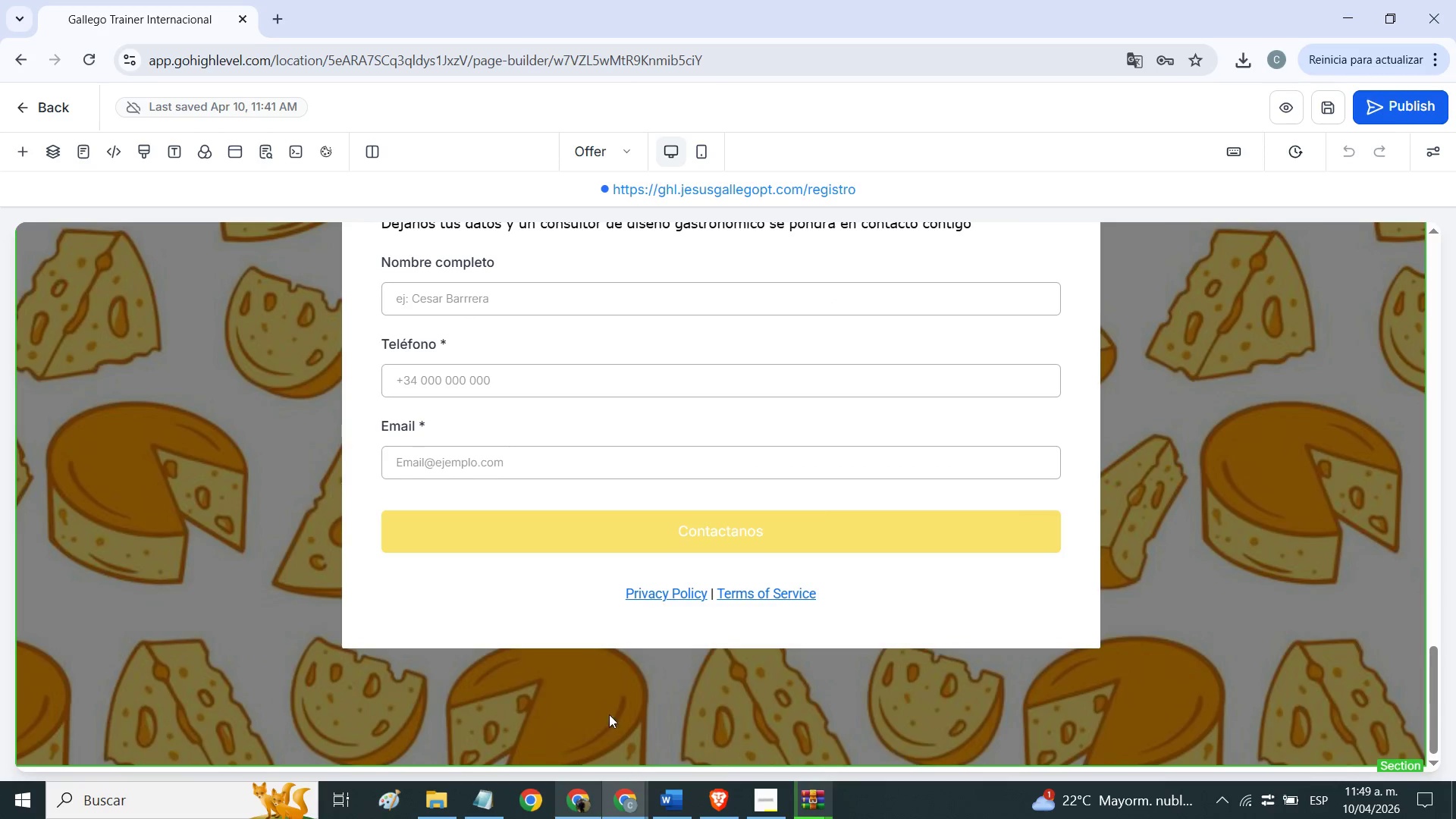 
scroll: coordinate [585, 515], scroll_direction: up, amount: 11.0
 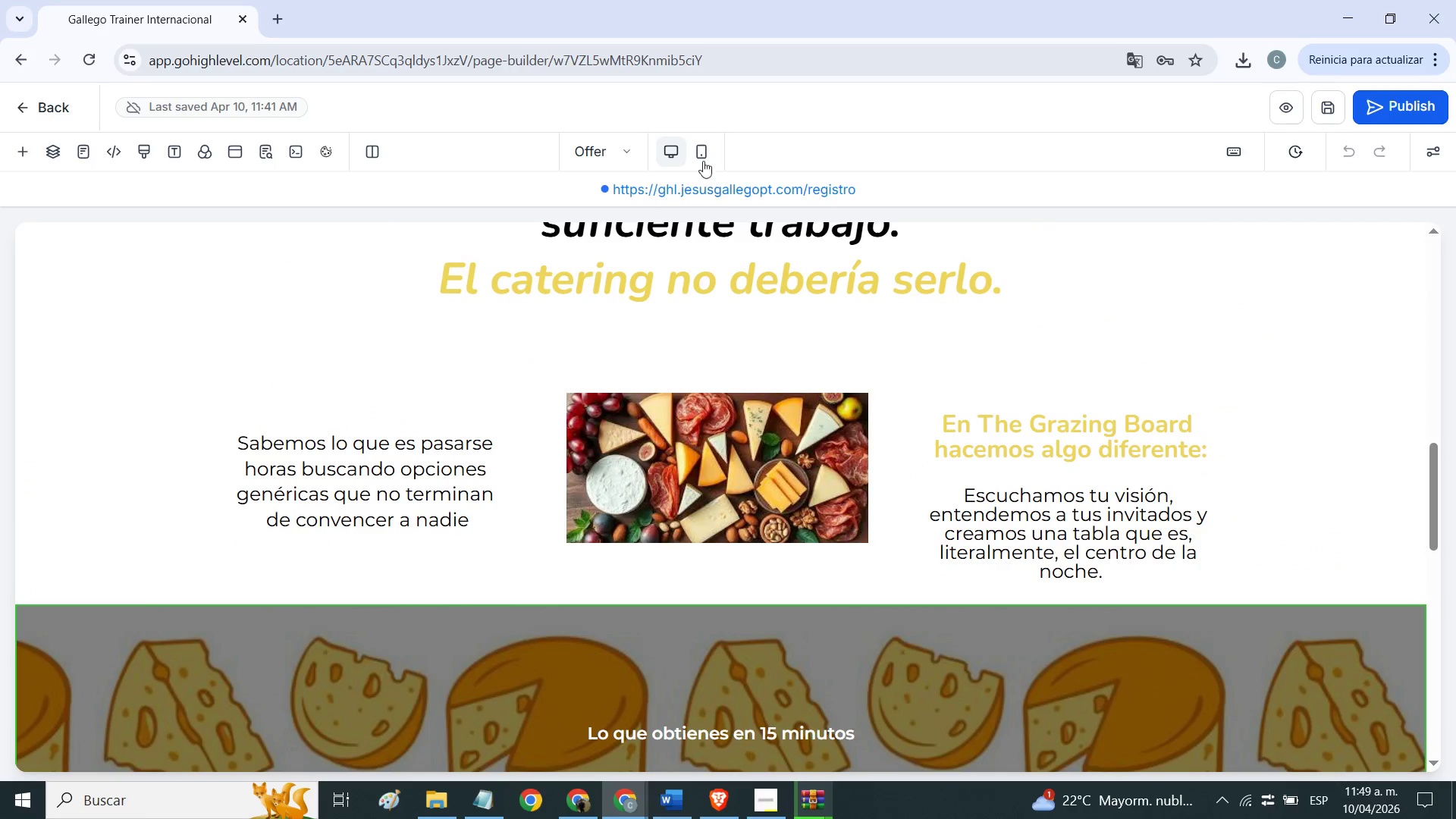 
left_click([703, 154])
 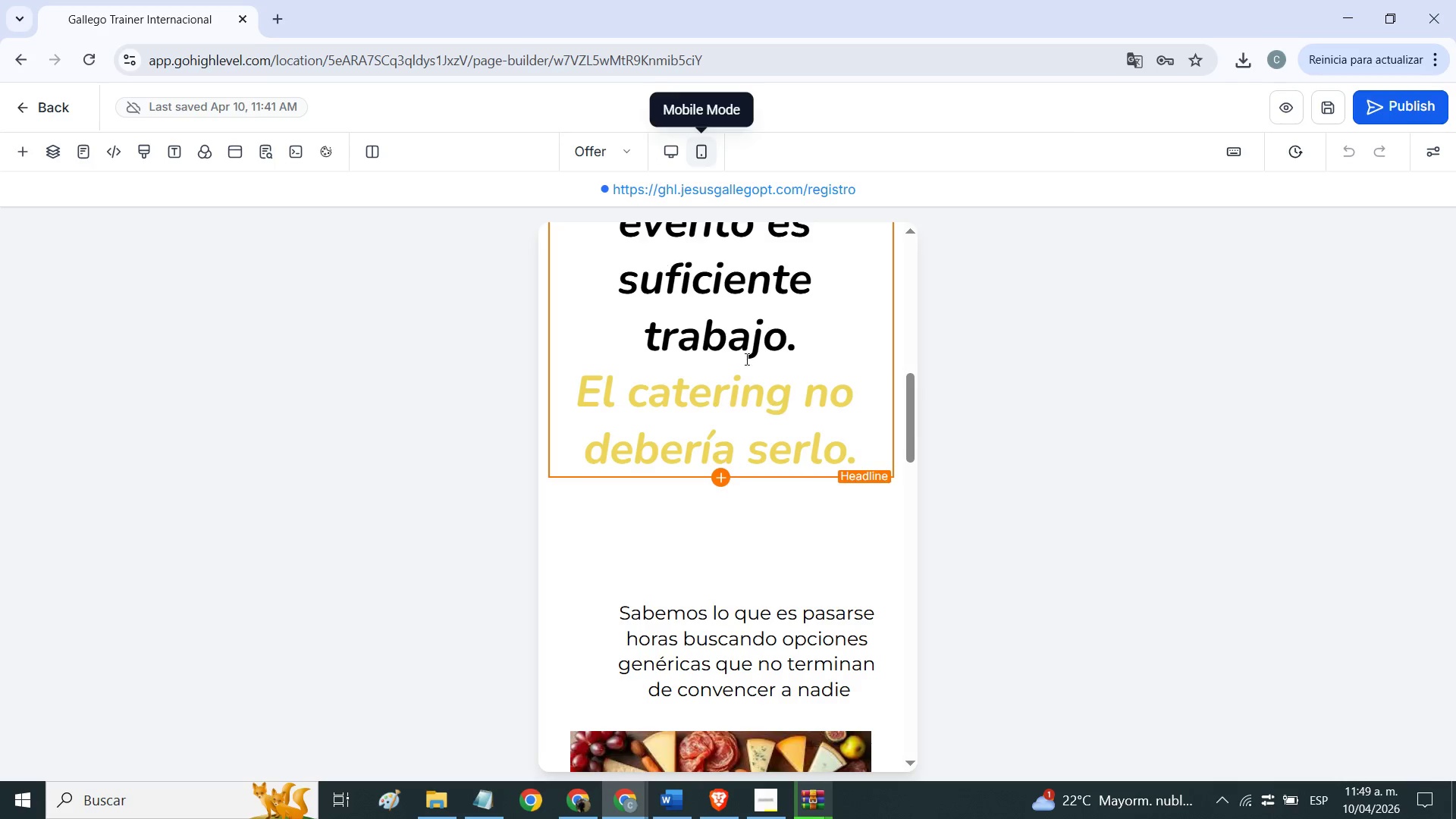 
scroll: coordinate [804, 468], scroll_direction: up, amount: 18.0
 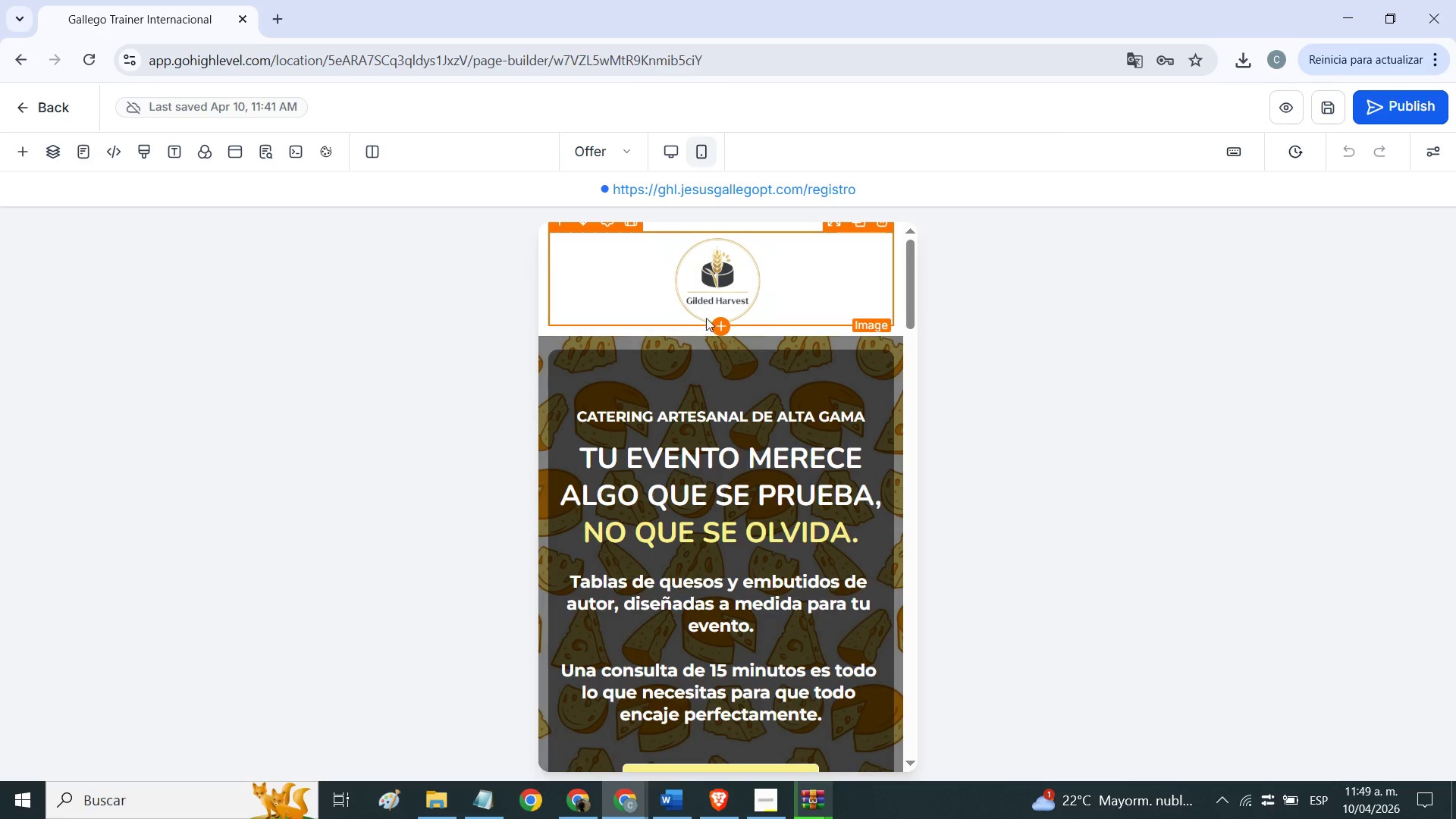 
left_click([717, 293])
 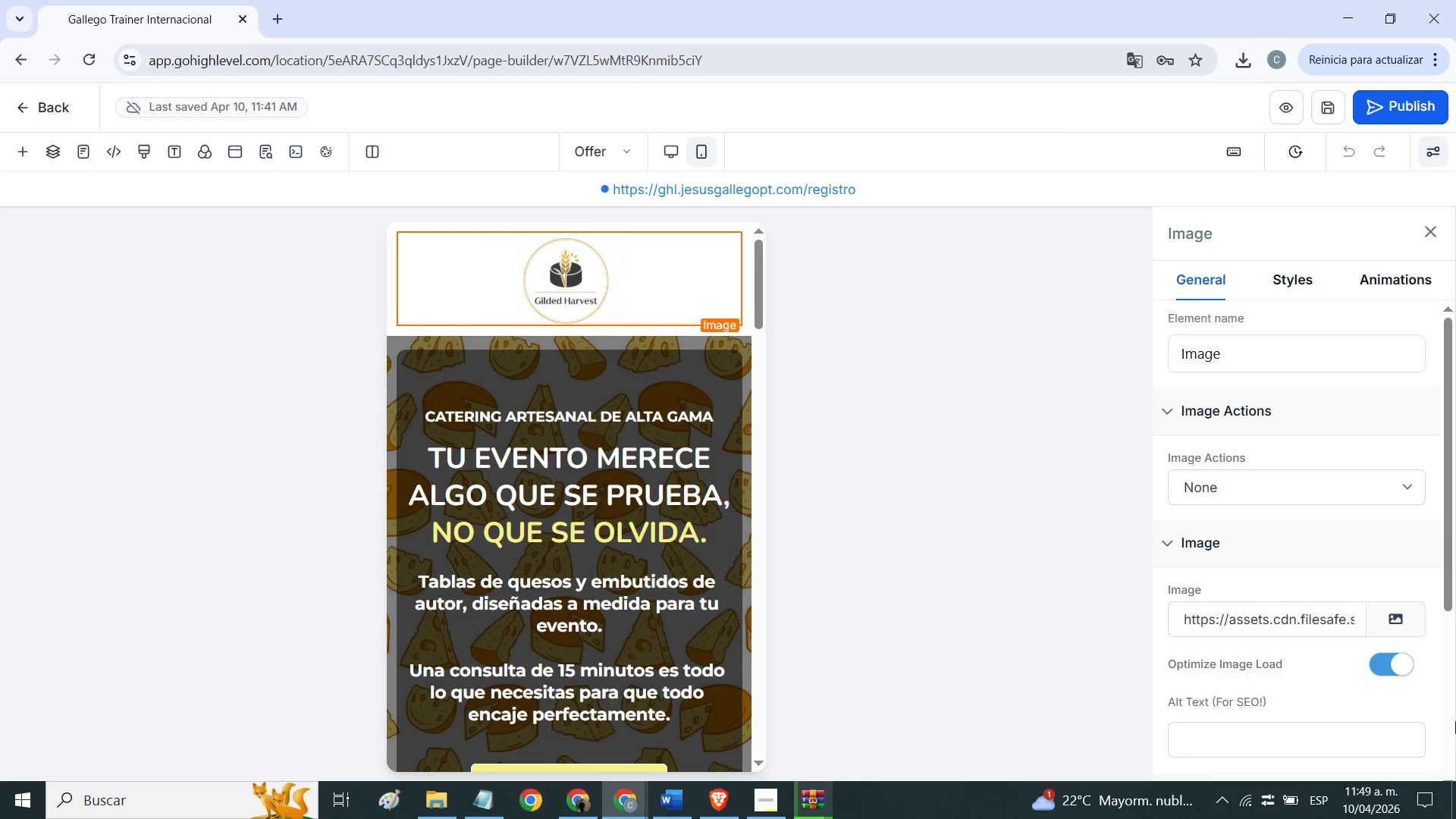 
scroll: coordinate [1354, 648], scroll_direction: down, amount: 4.0
 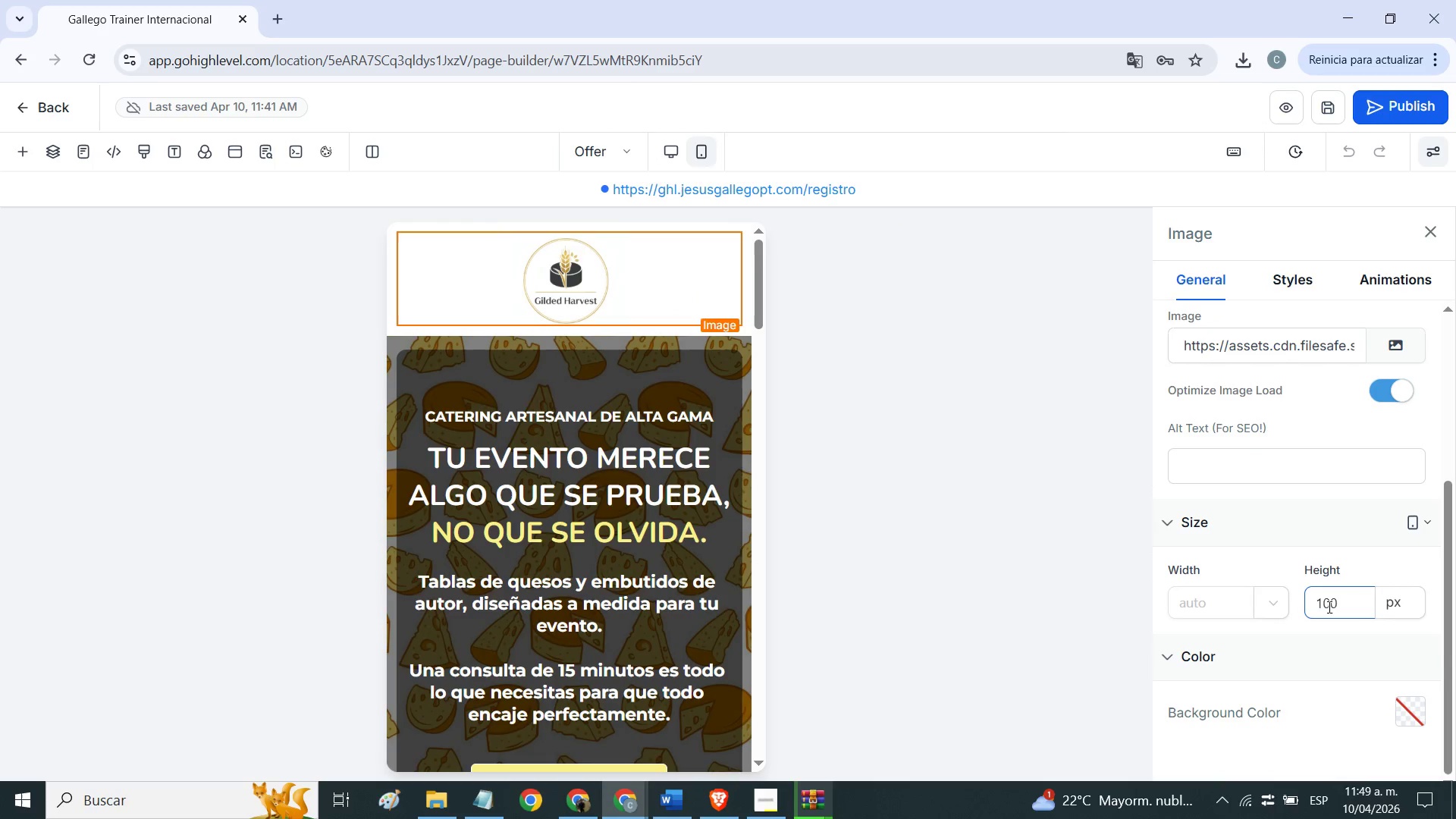 
left_click([1328, 607])
 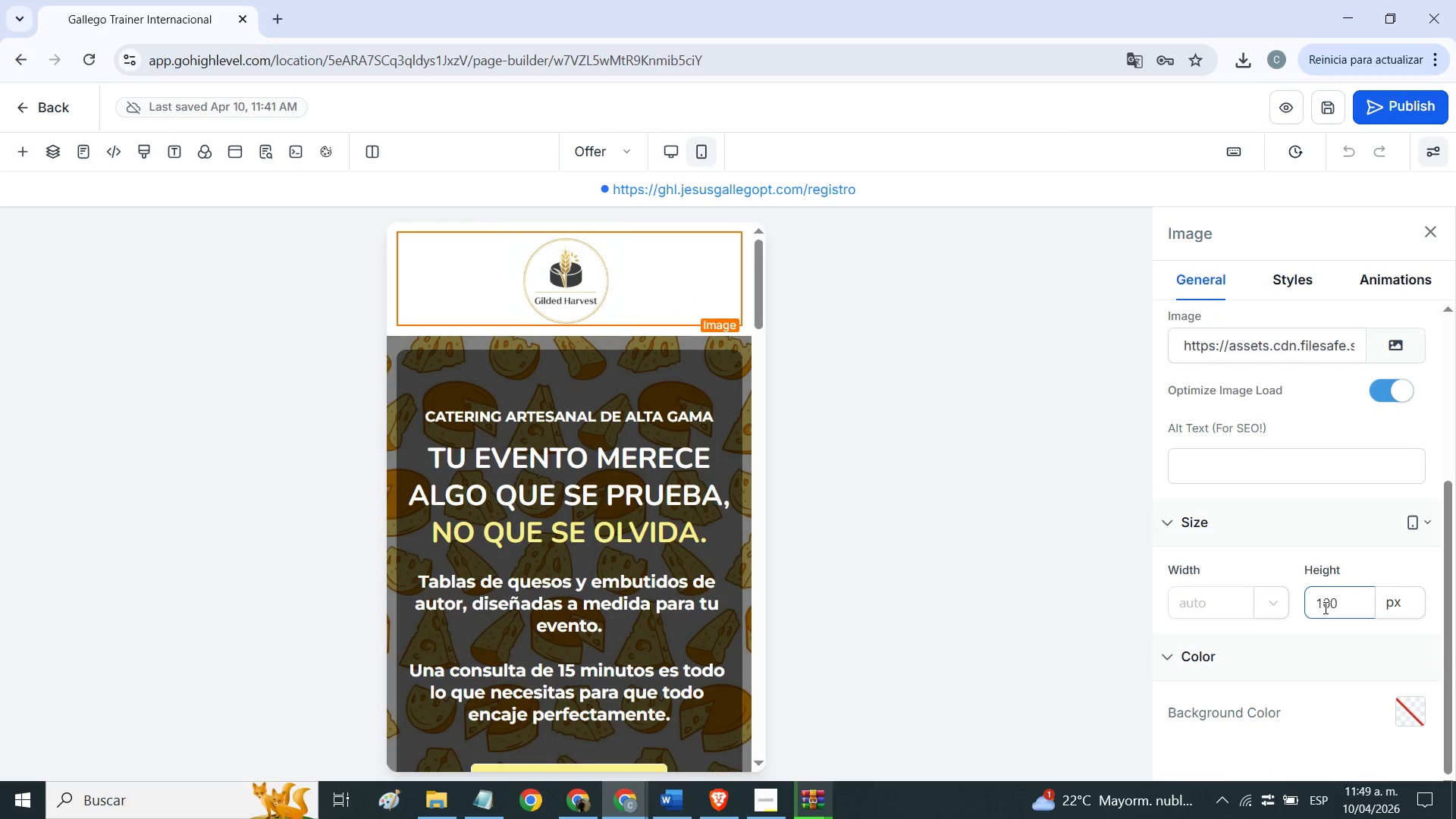 
key(Backspace)
key(Backspace)
type(50)
 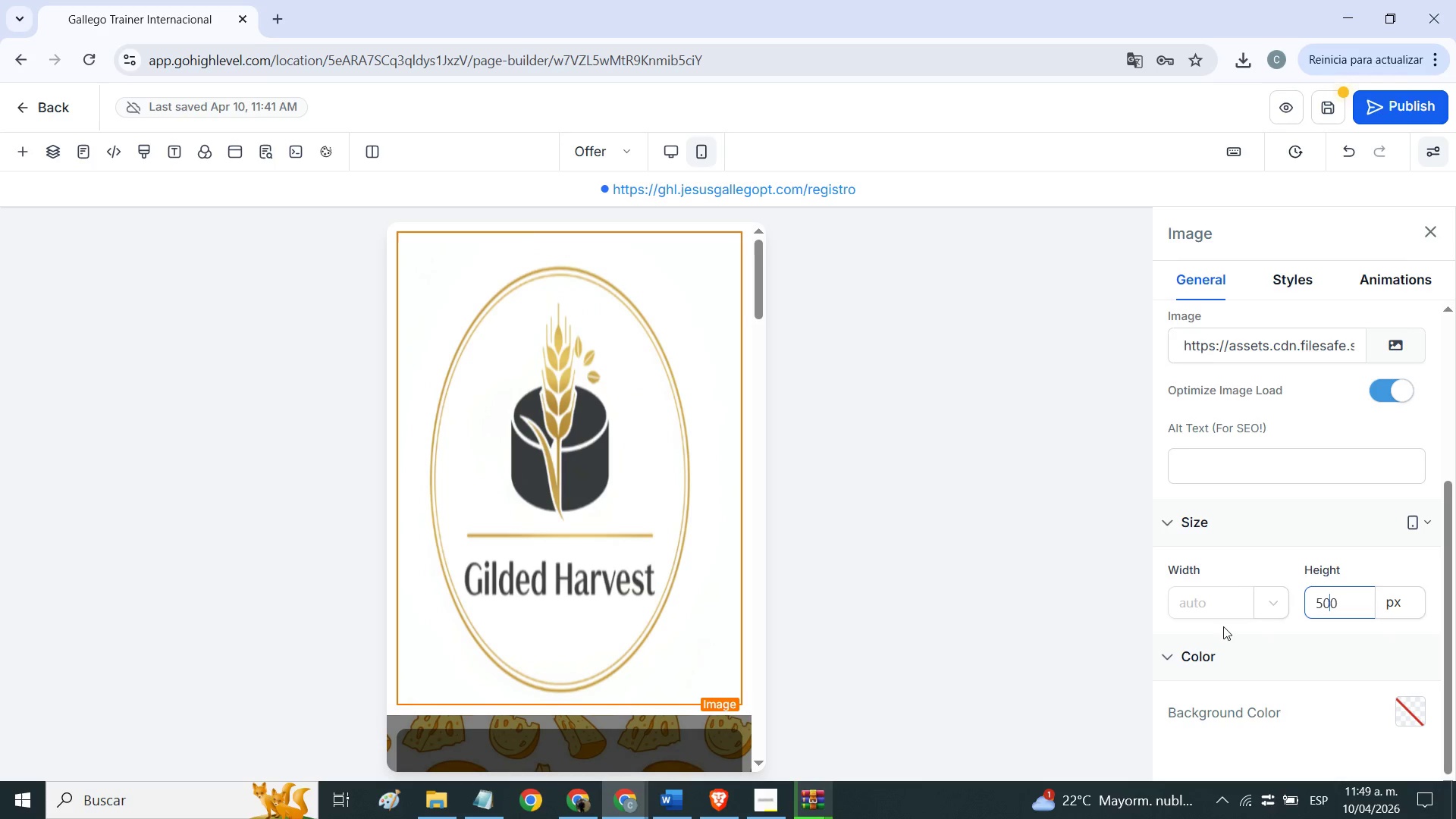 
key(Backspace)
 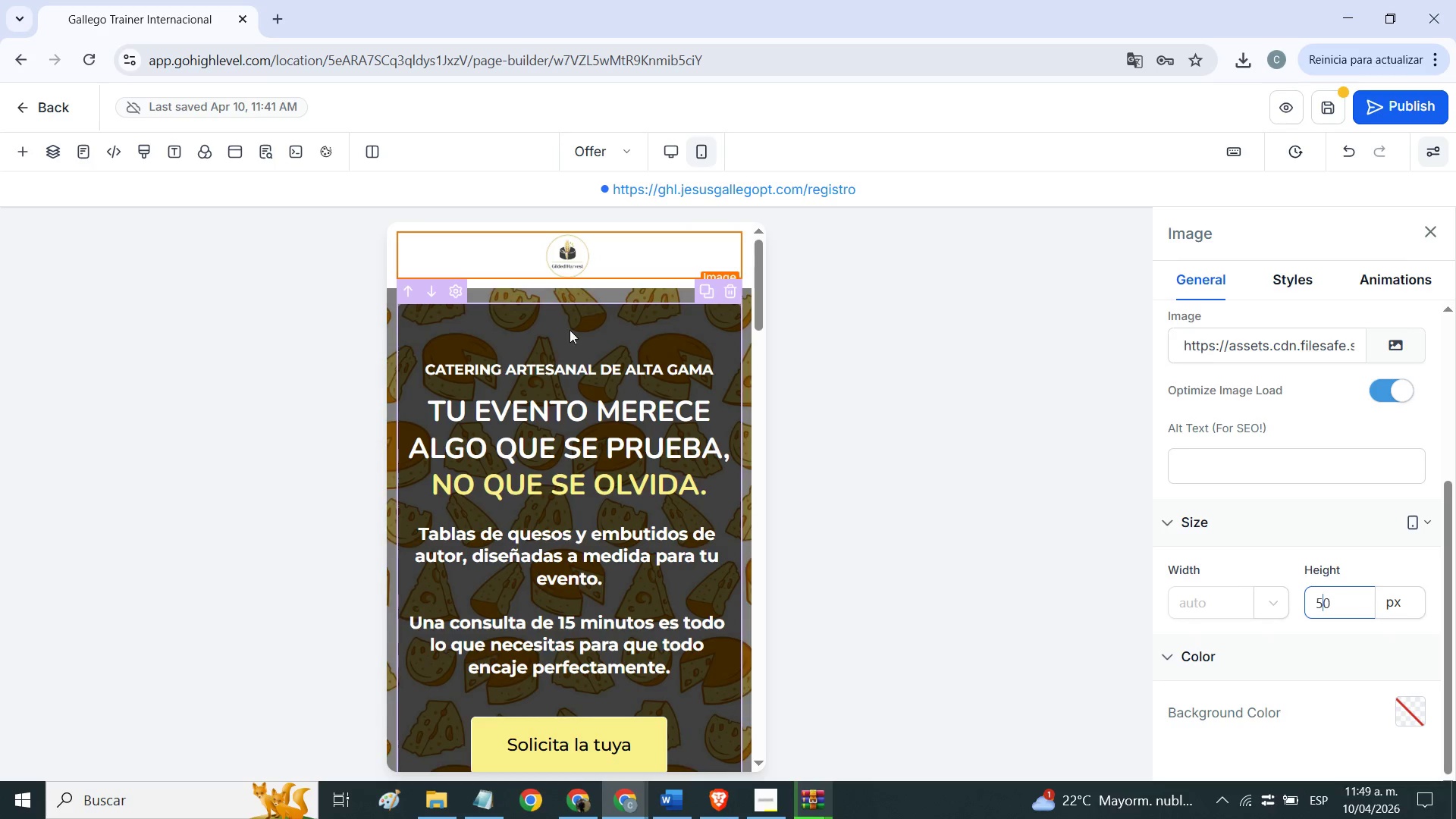 
wait(5.2)
 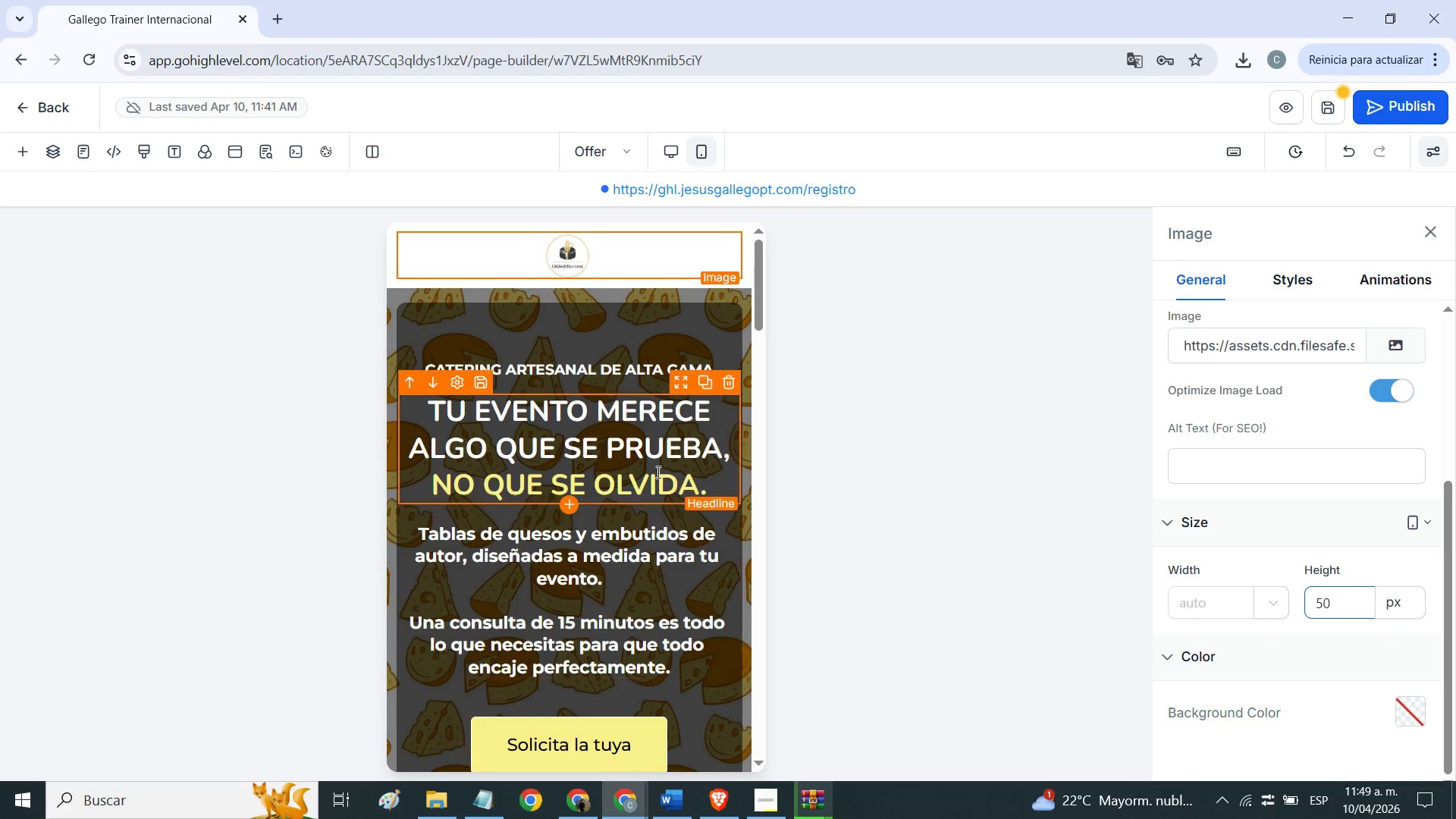 
left_click([536, 420])
 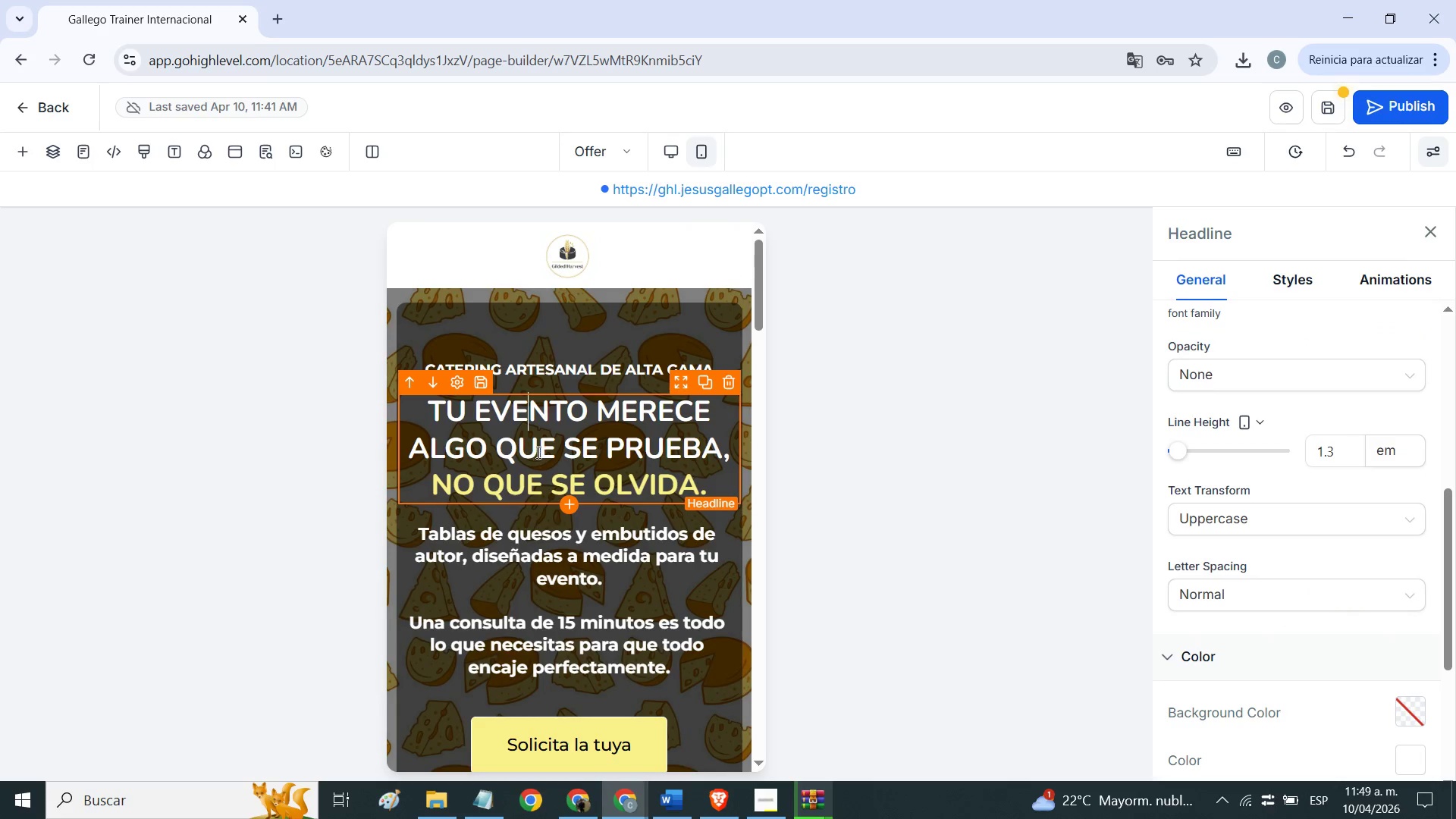 
scroll: coordinate [537, 446], scroll_direction: down, amount: 2.0
 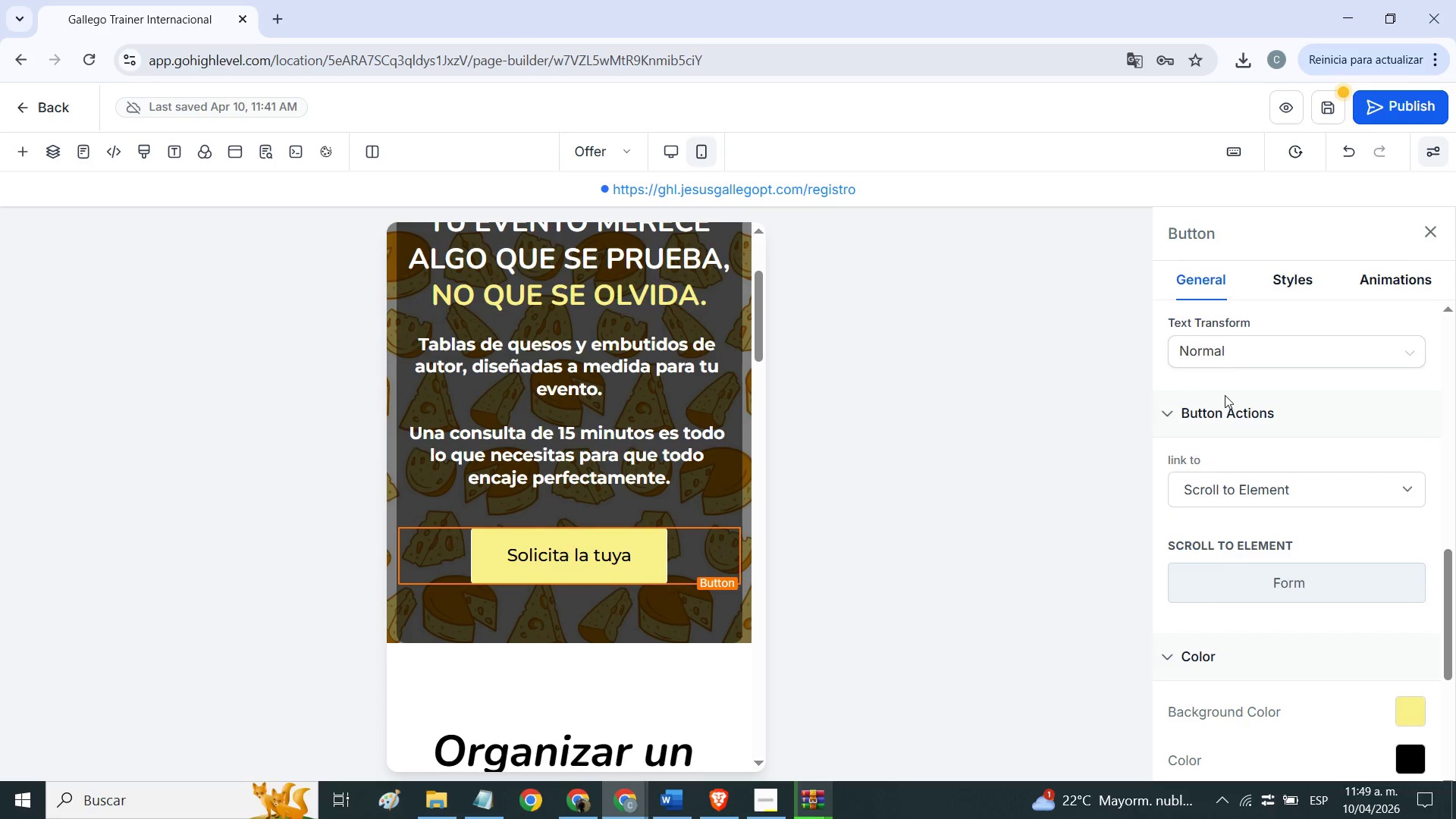 
left_click([1287, 287])
 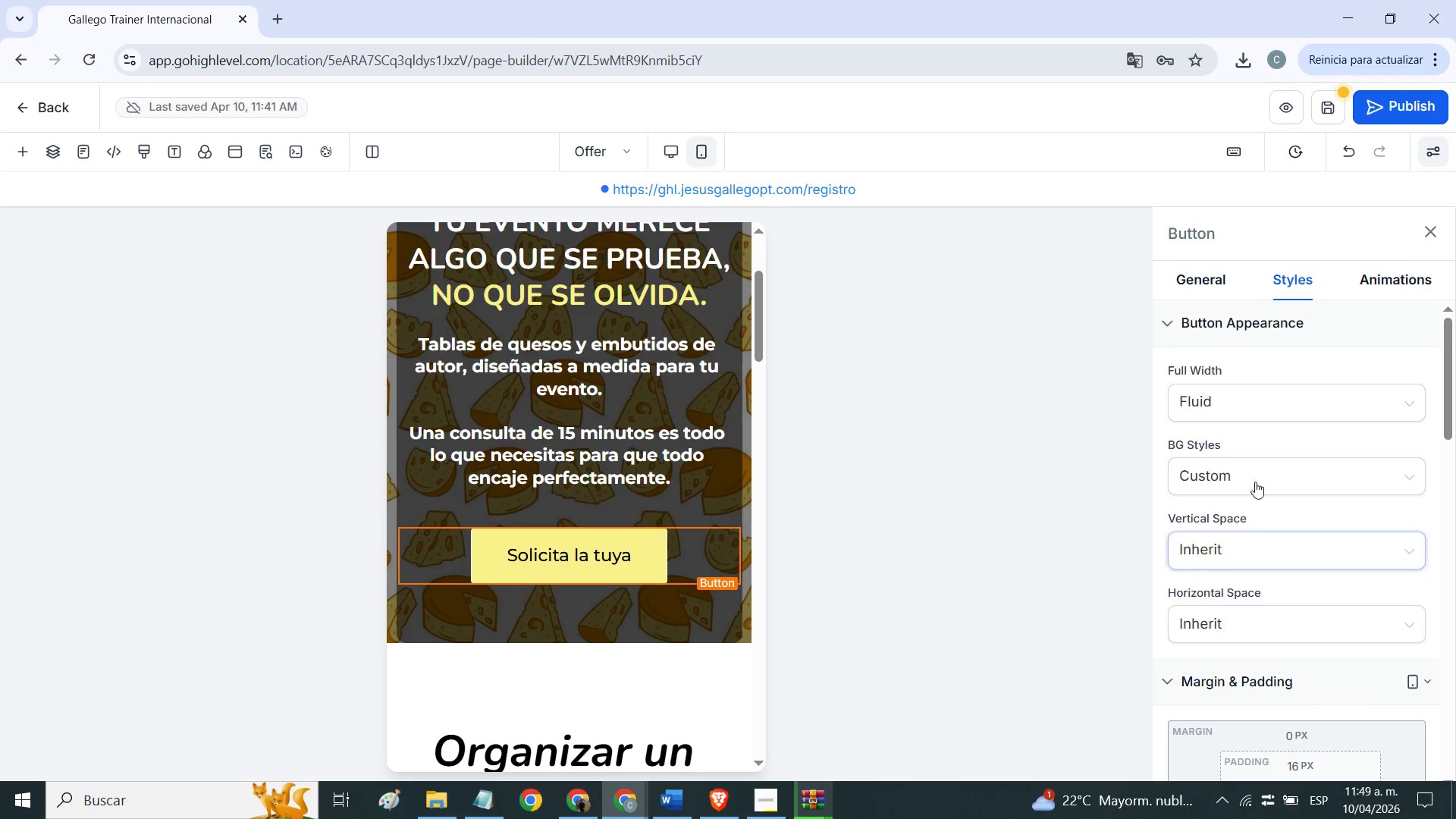 
left_click([1207, 292])
 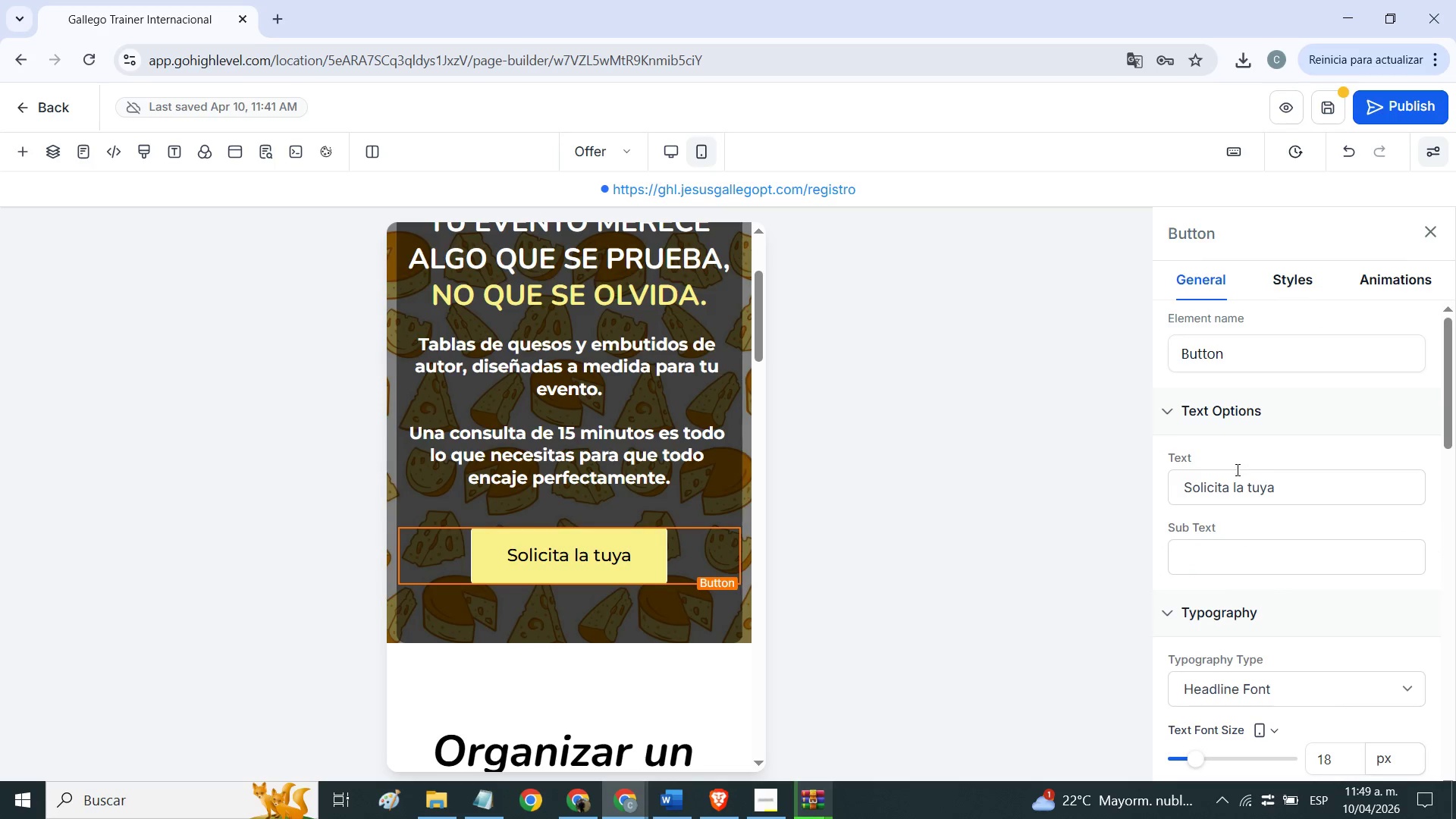 
scroll: coordinate [1238, 481], scroll_direction: down, amount: 2.0
 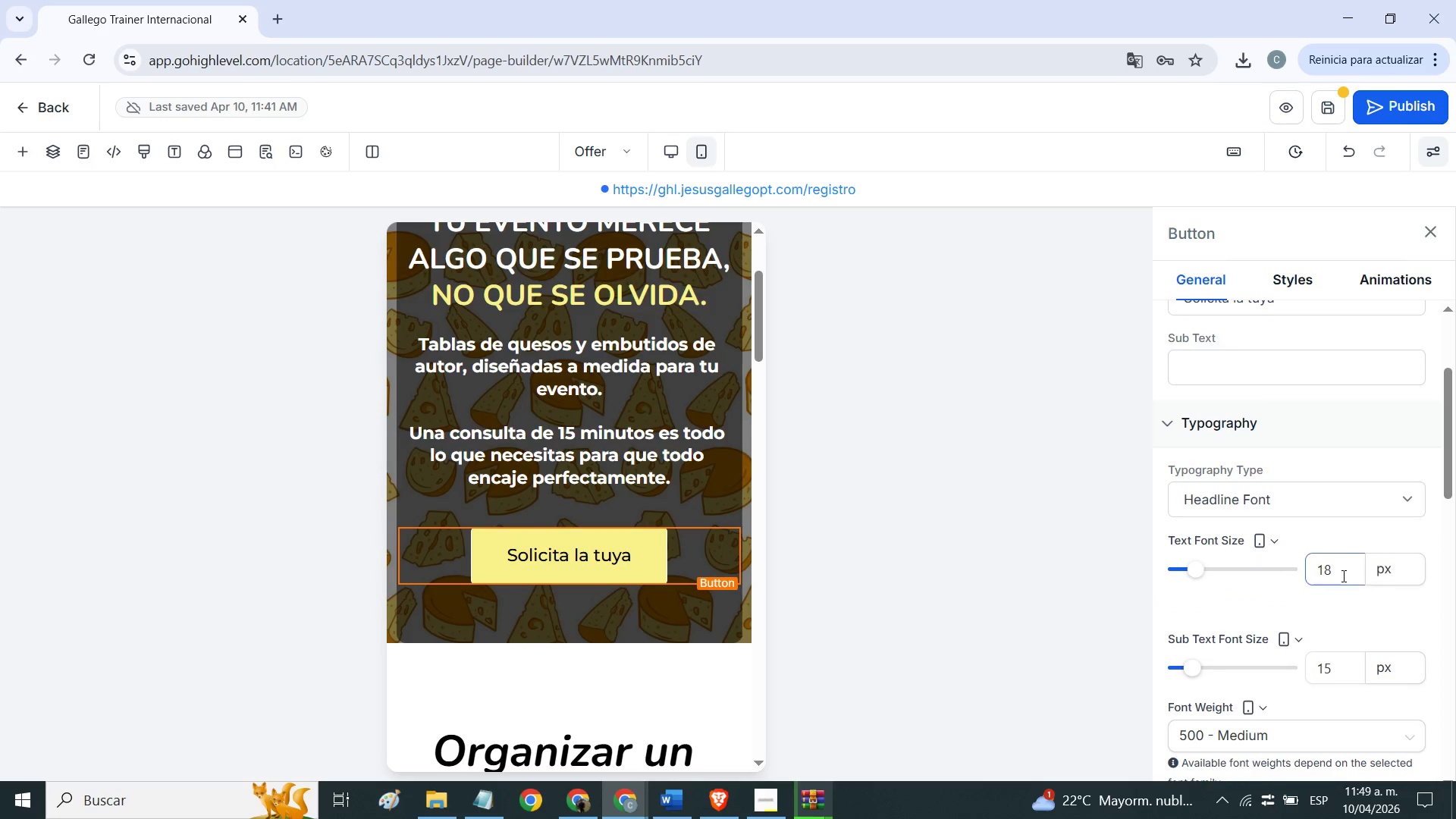 
left_click([1341, 576])
 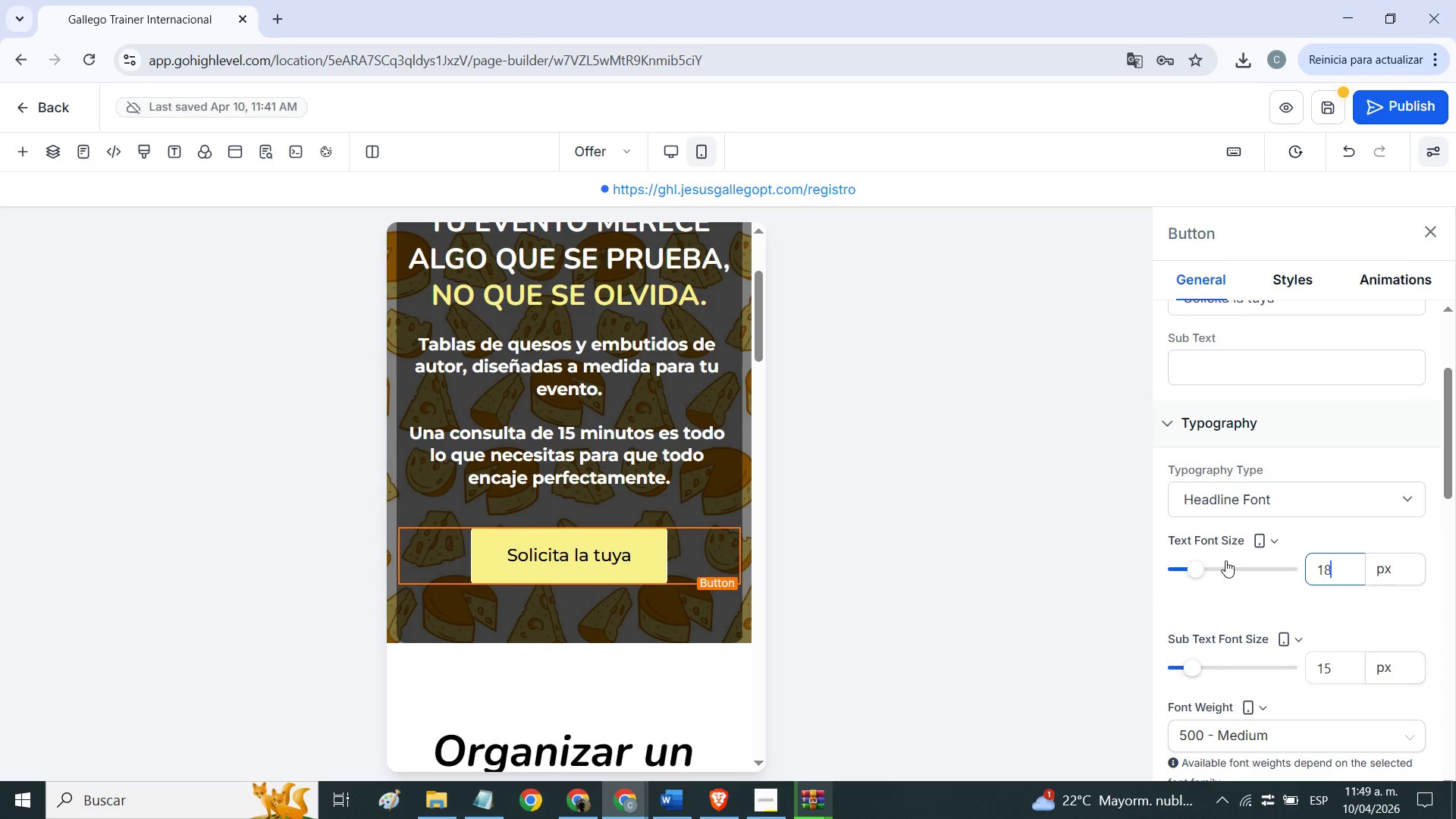 
key(Backspace)
 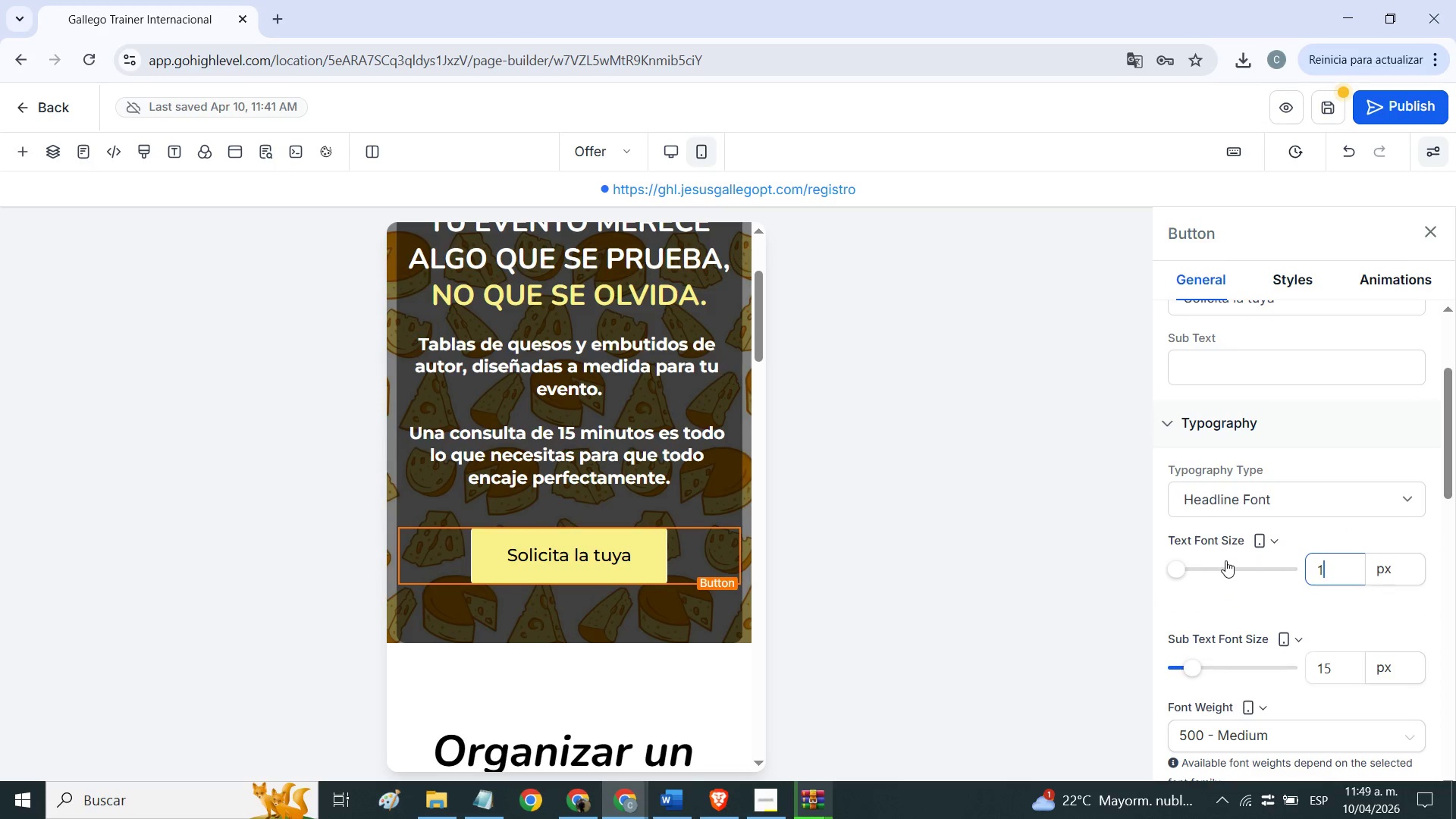 
key(2)
 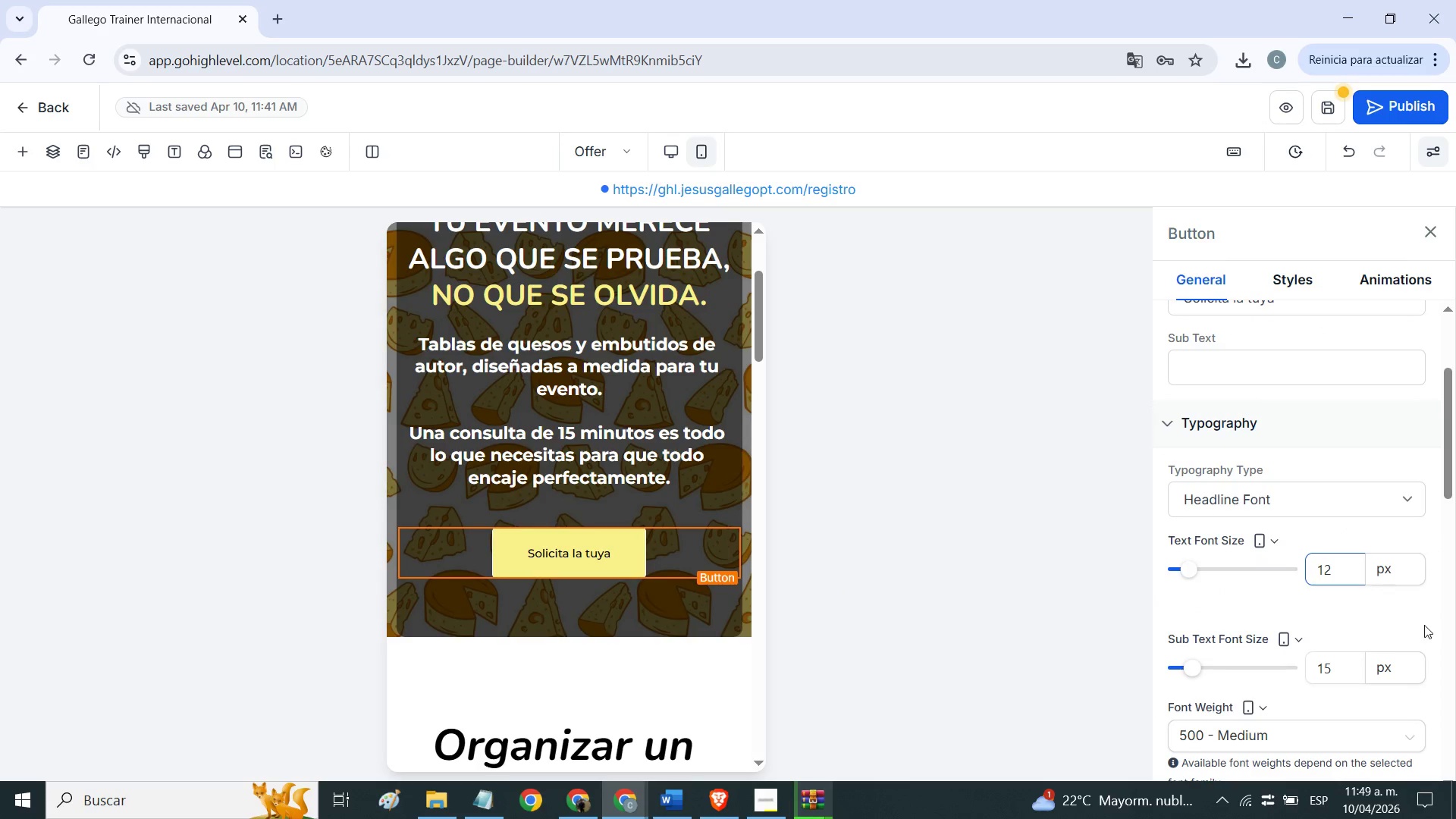 
scroll: coordinate [524, 460], scroll_direction: down, amount: 2.0
 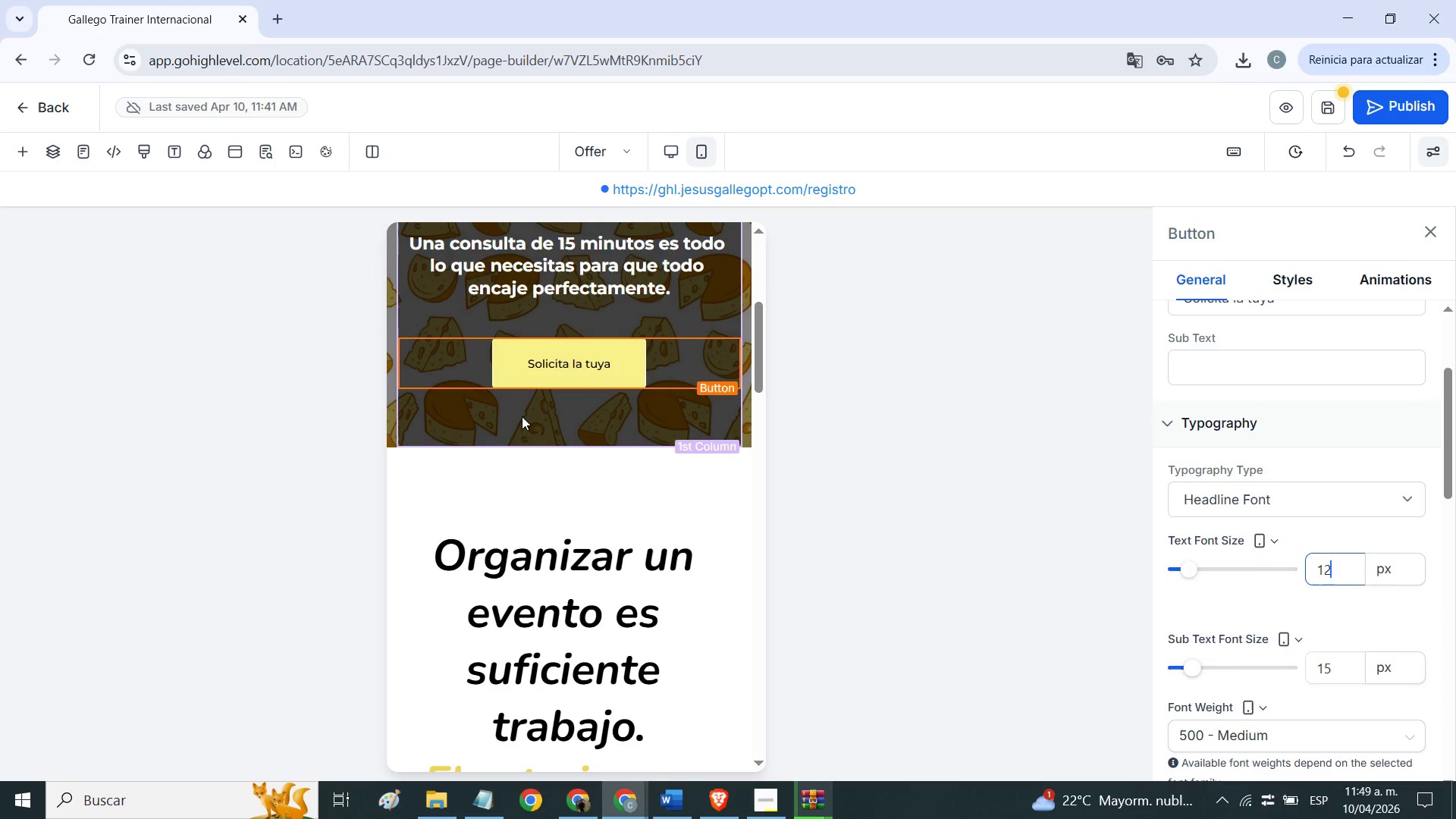 
left_click([522, 417])
 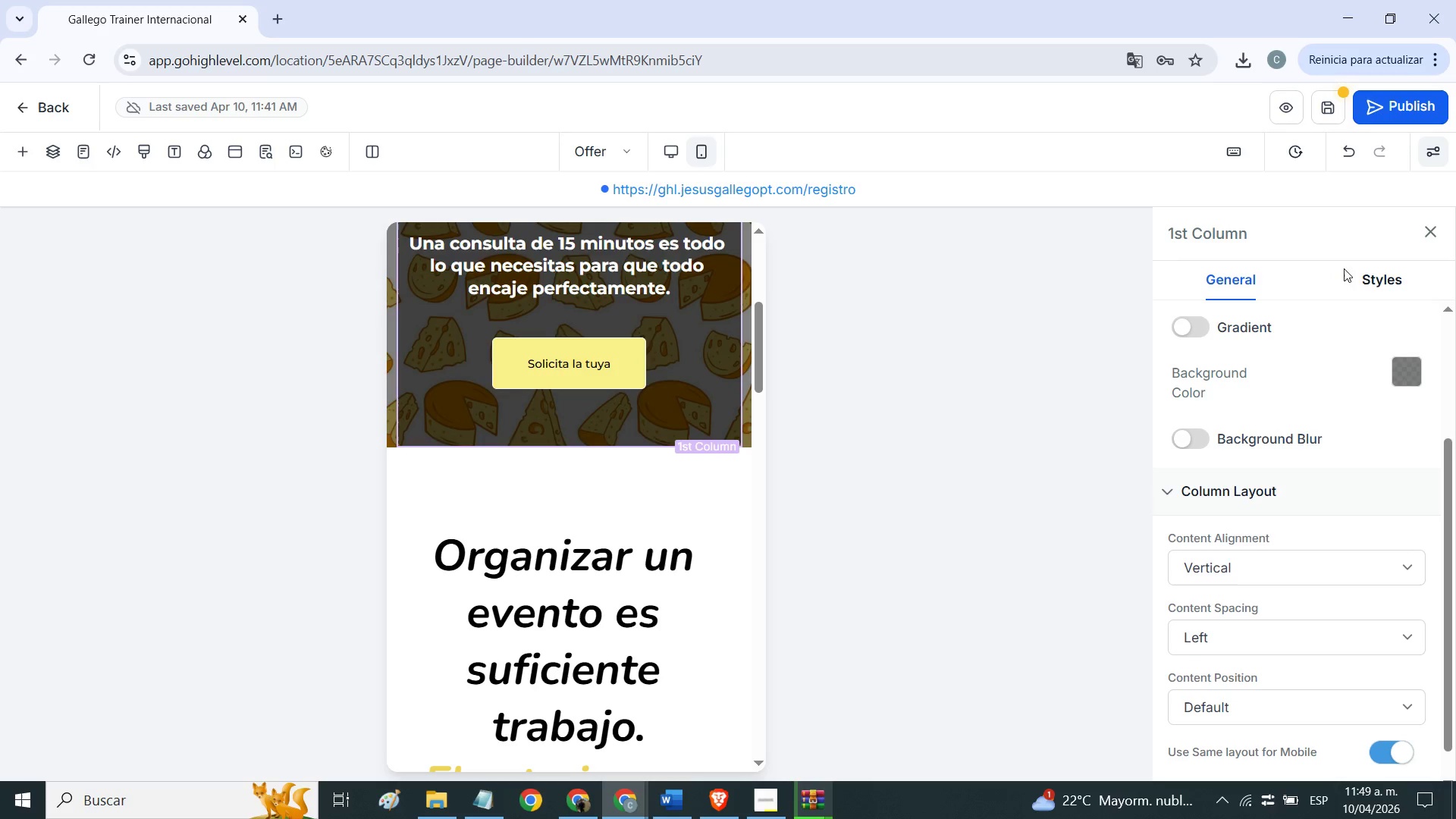 
left_click([1357, 285])
 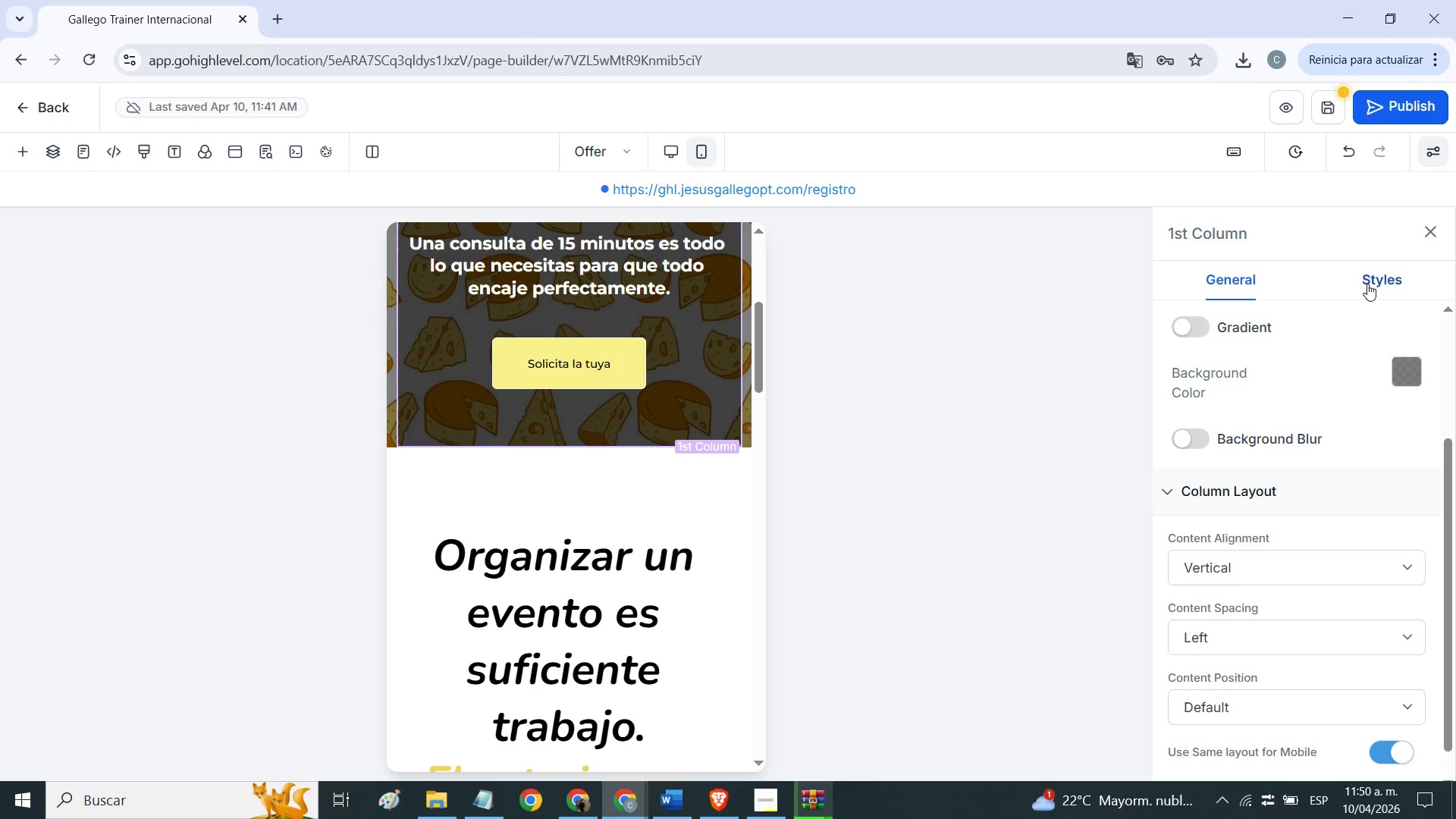 
left_click([1367, 284])
 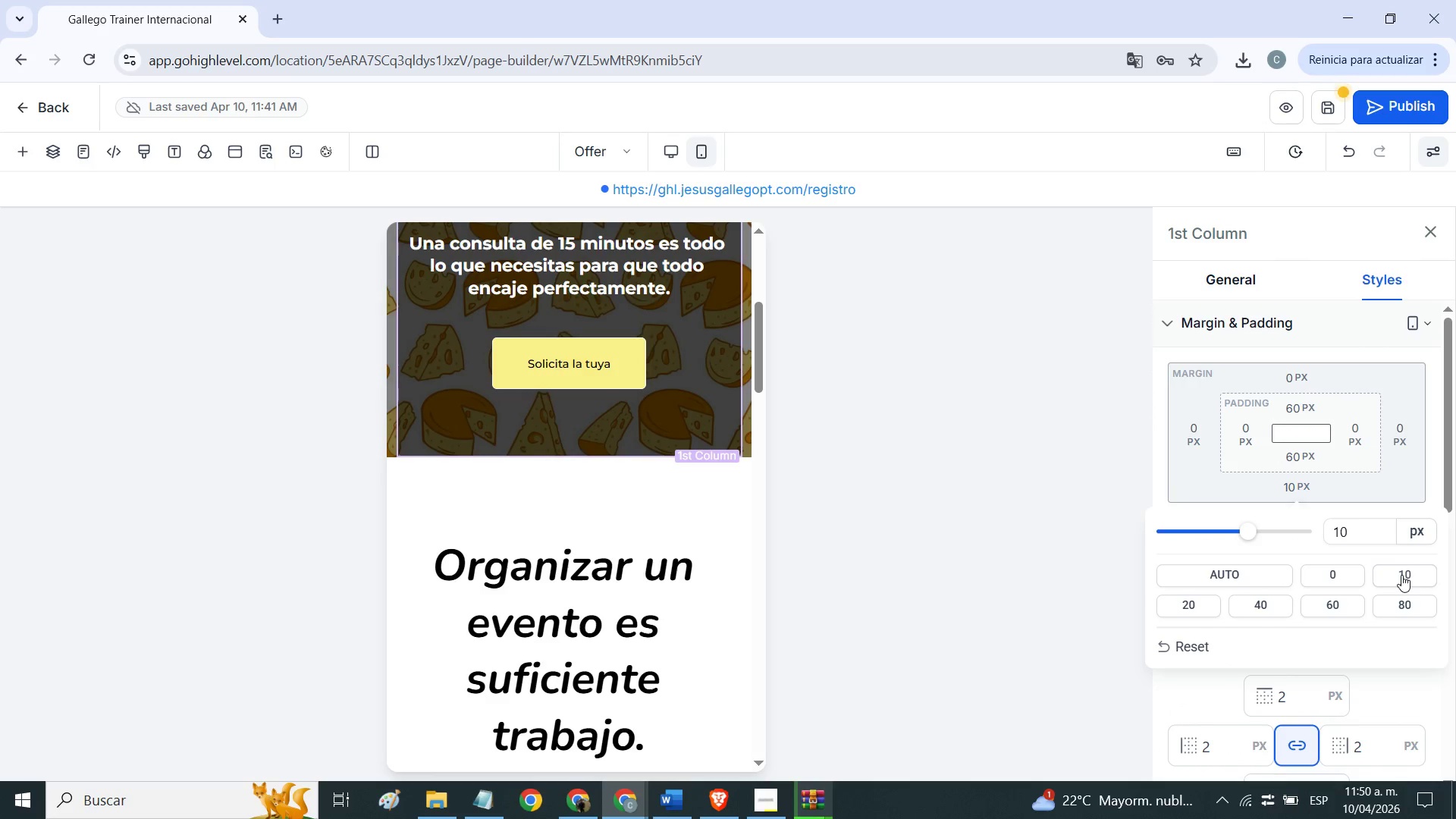 
wait(6.62)
 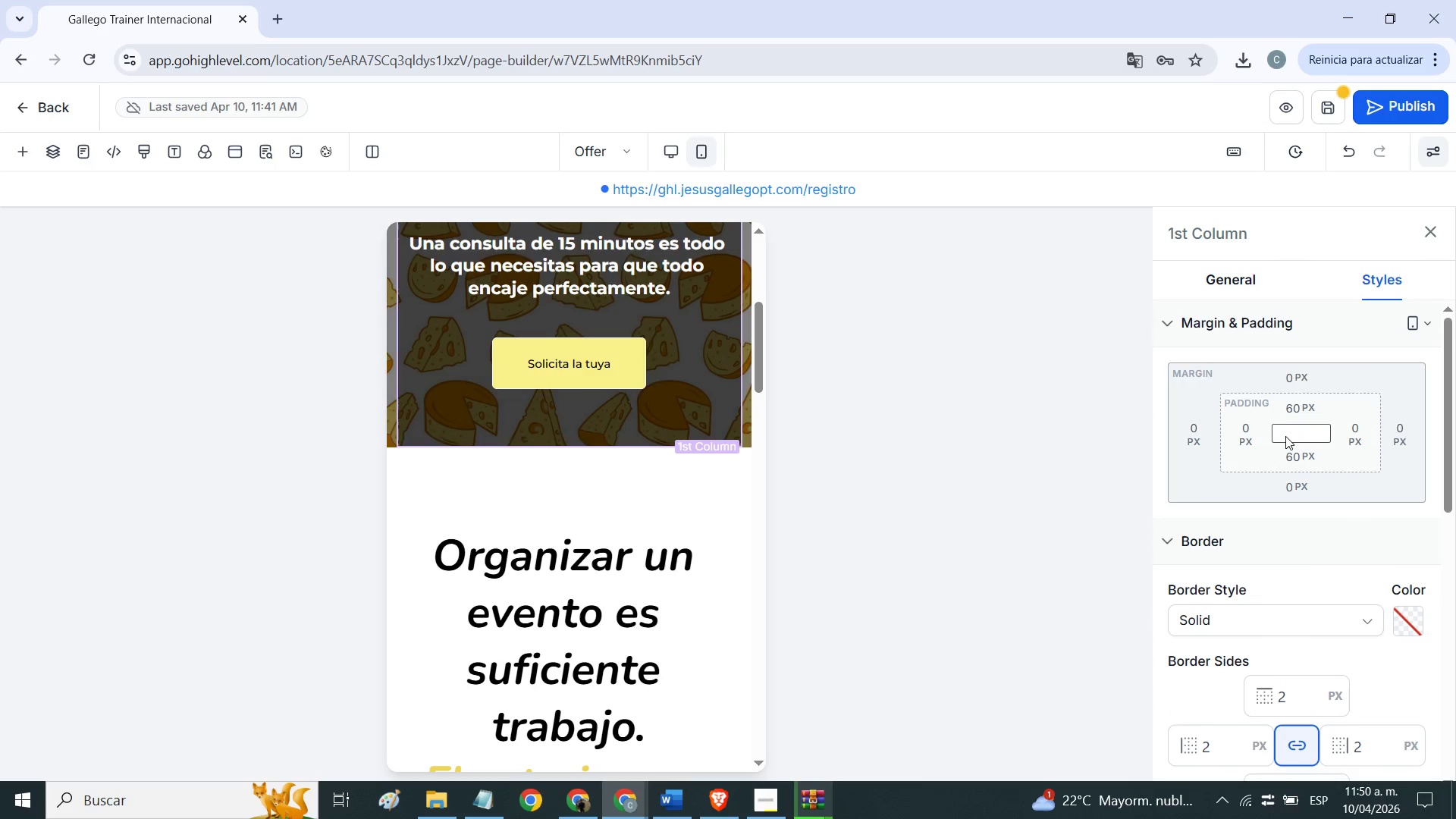 
left_click([1335, 596])
 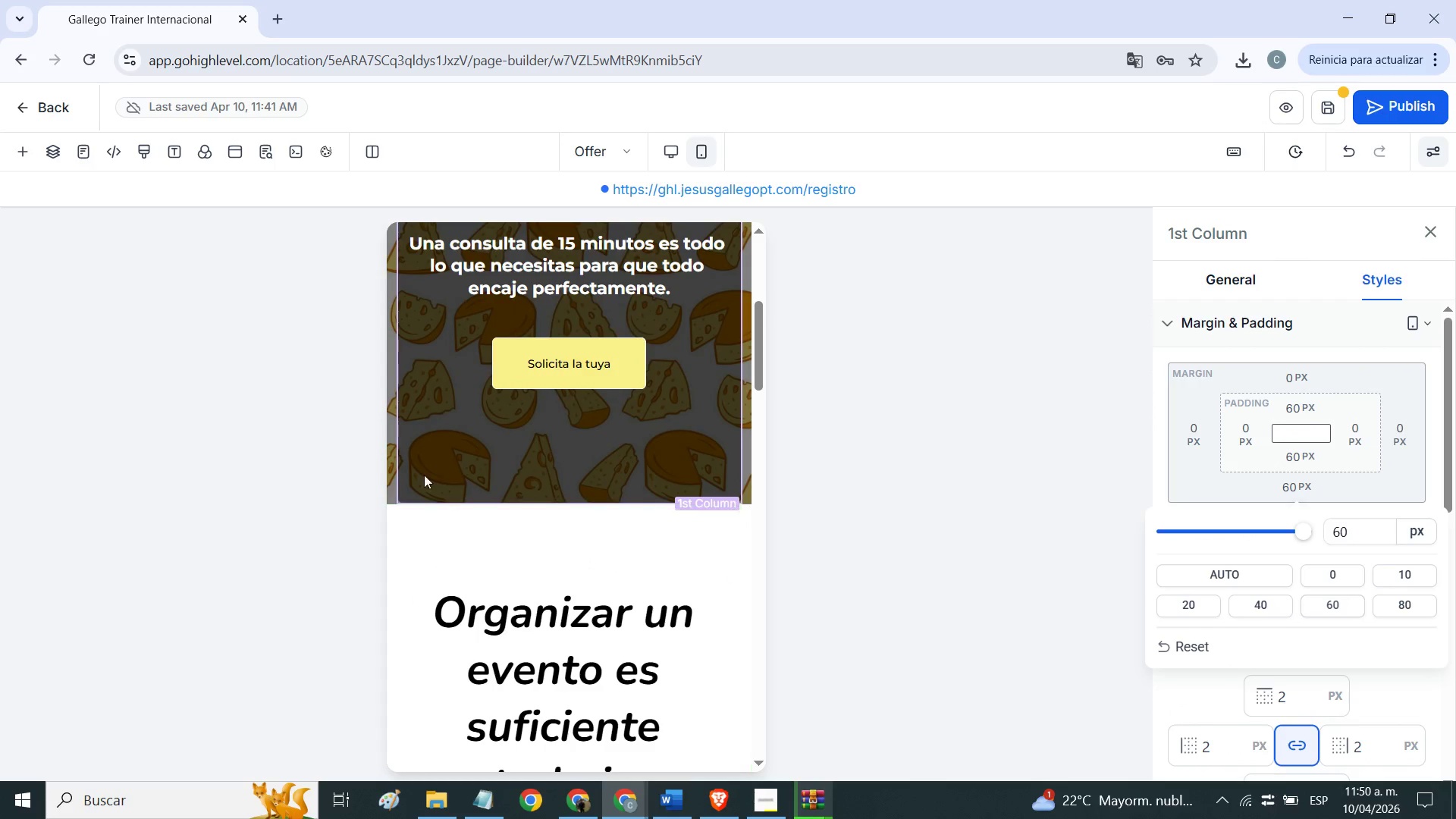 
scroll: coordinate [466, 458], scroll_direction: up, amount: 2.0
 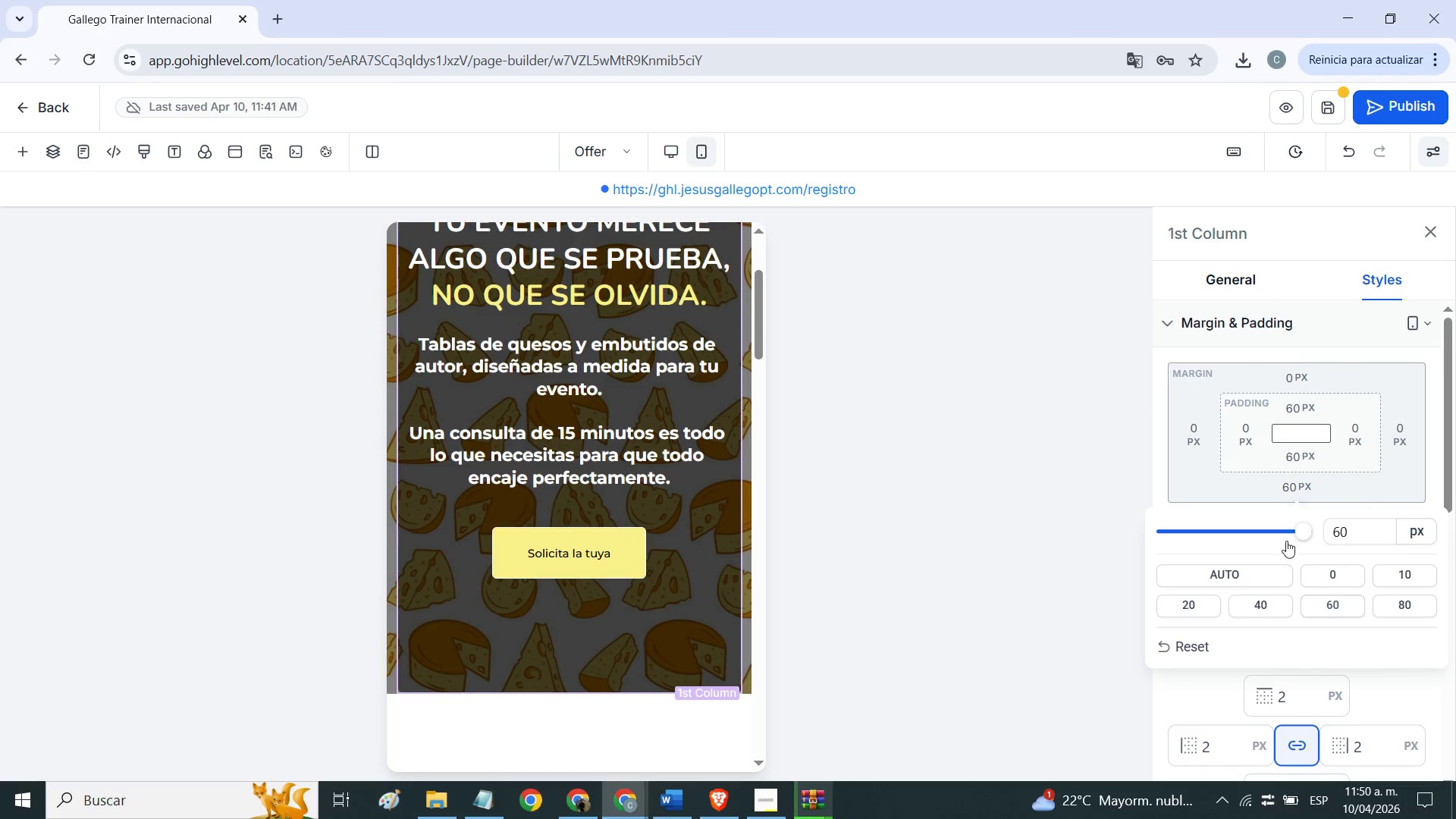 
left_click([1332, 578])
 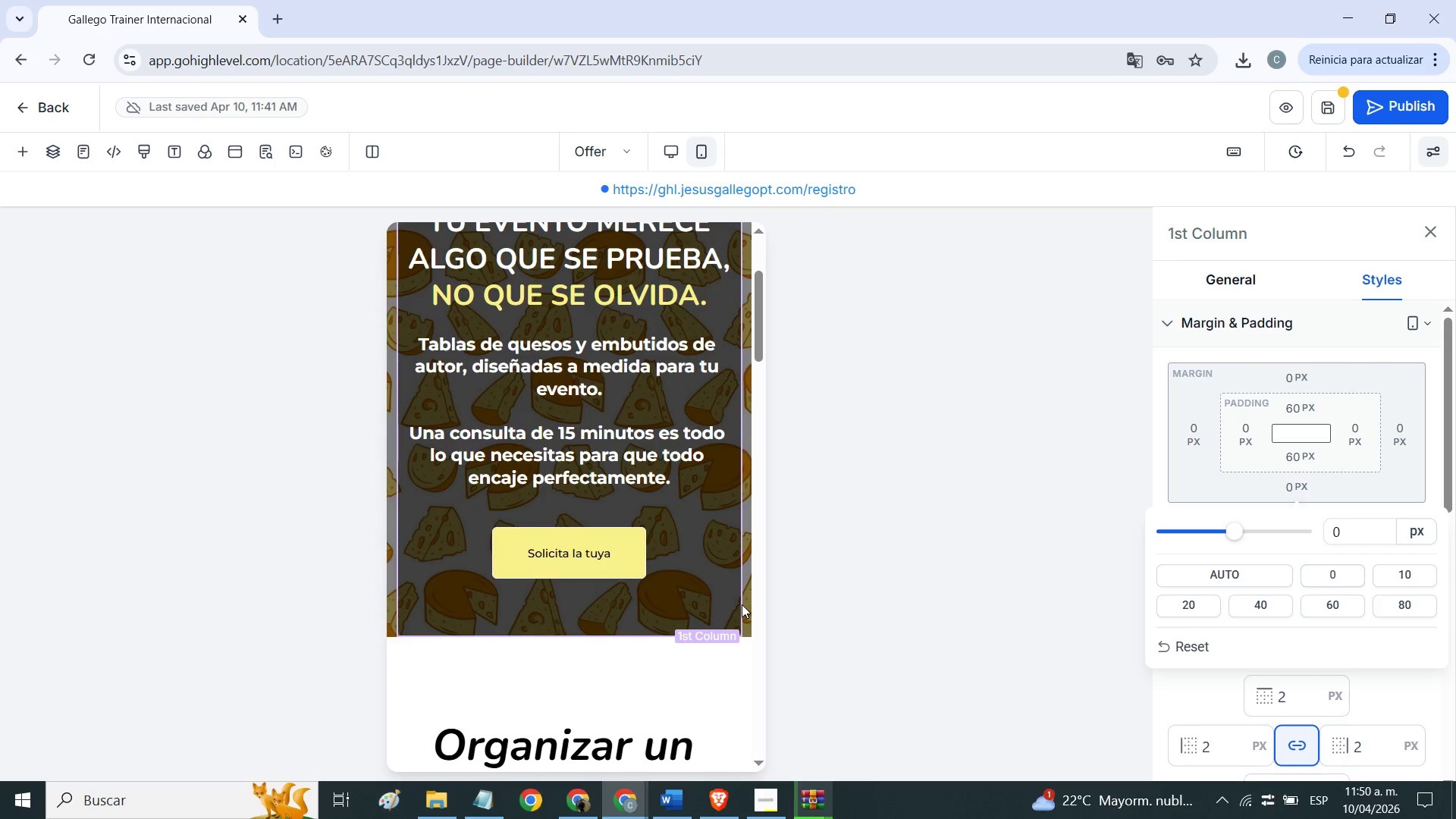 
left_click([744, 604])
 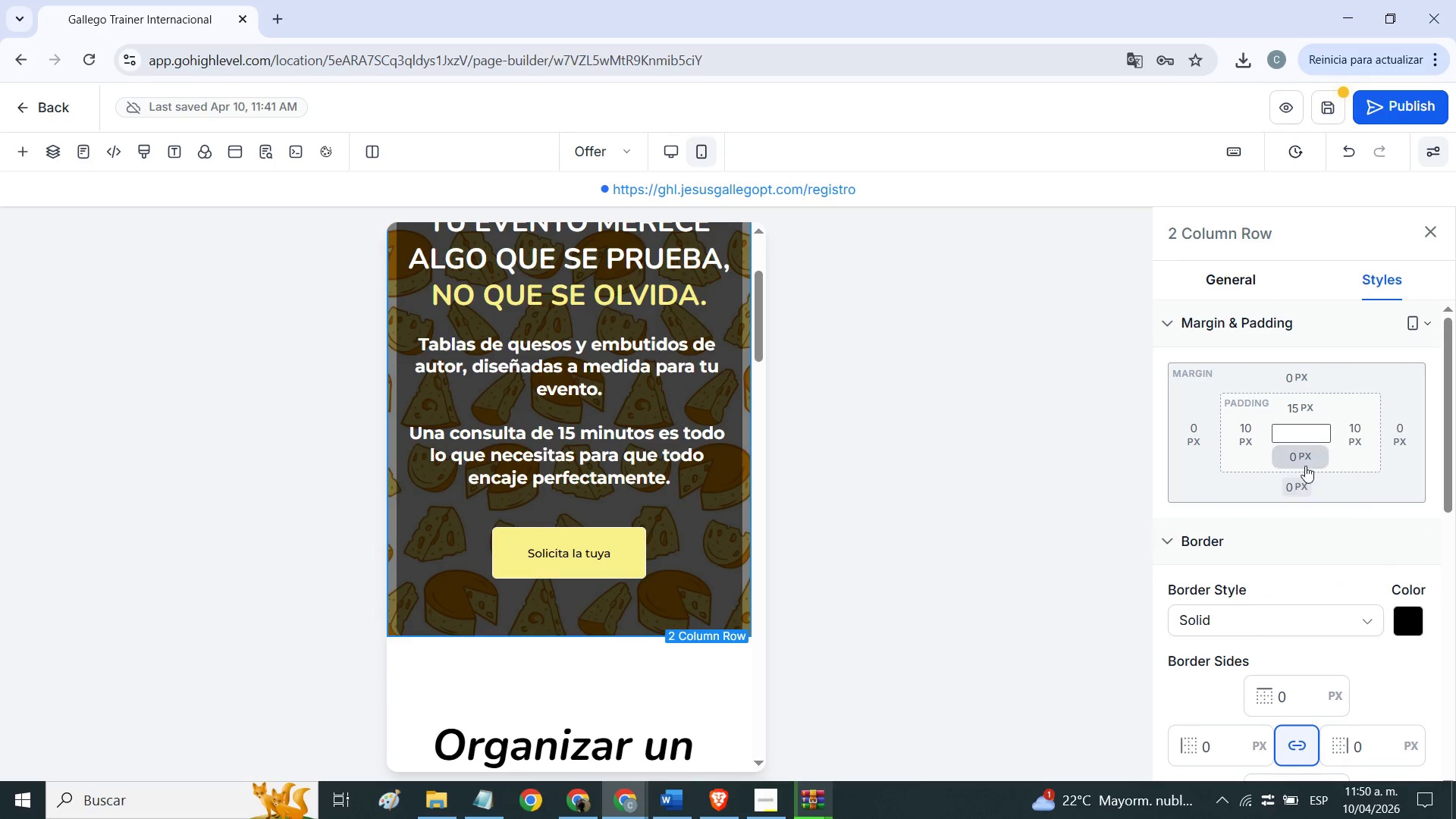 
left_click([1303, 461])
 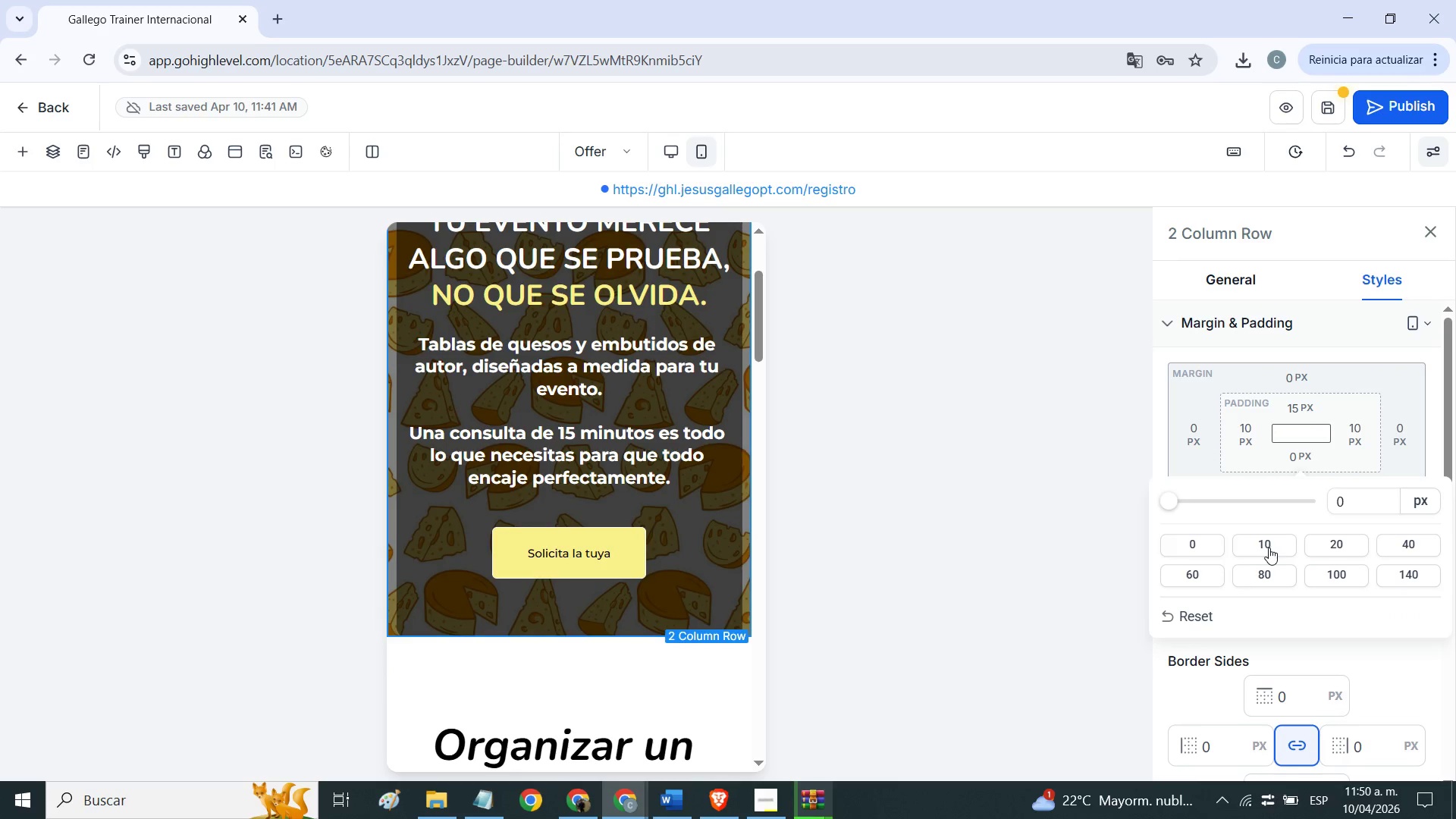 
left_click([1269, 548])
 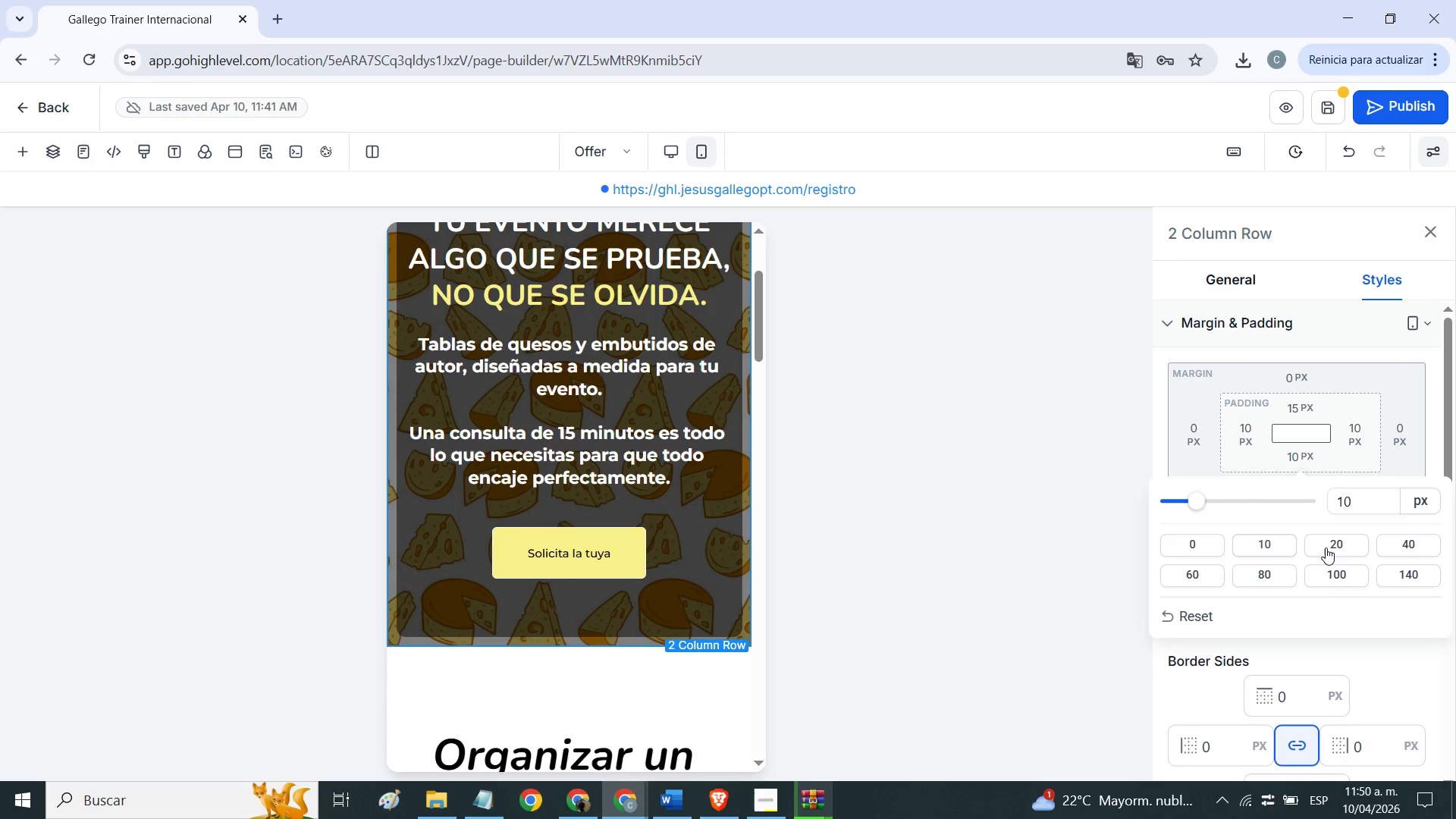 
left_click([1326, 548])
 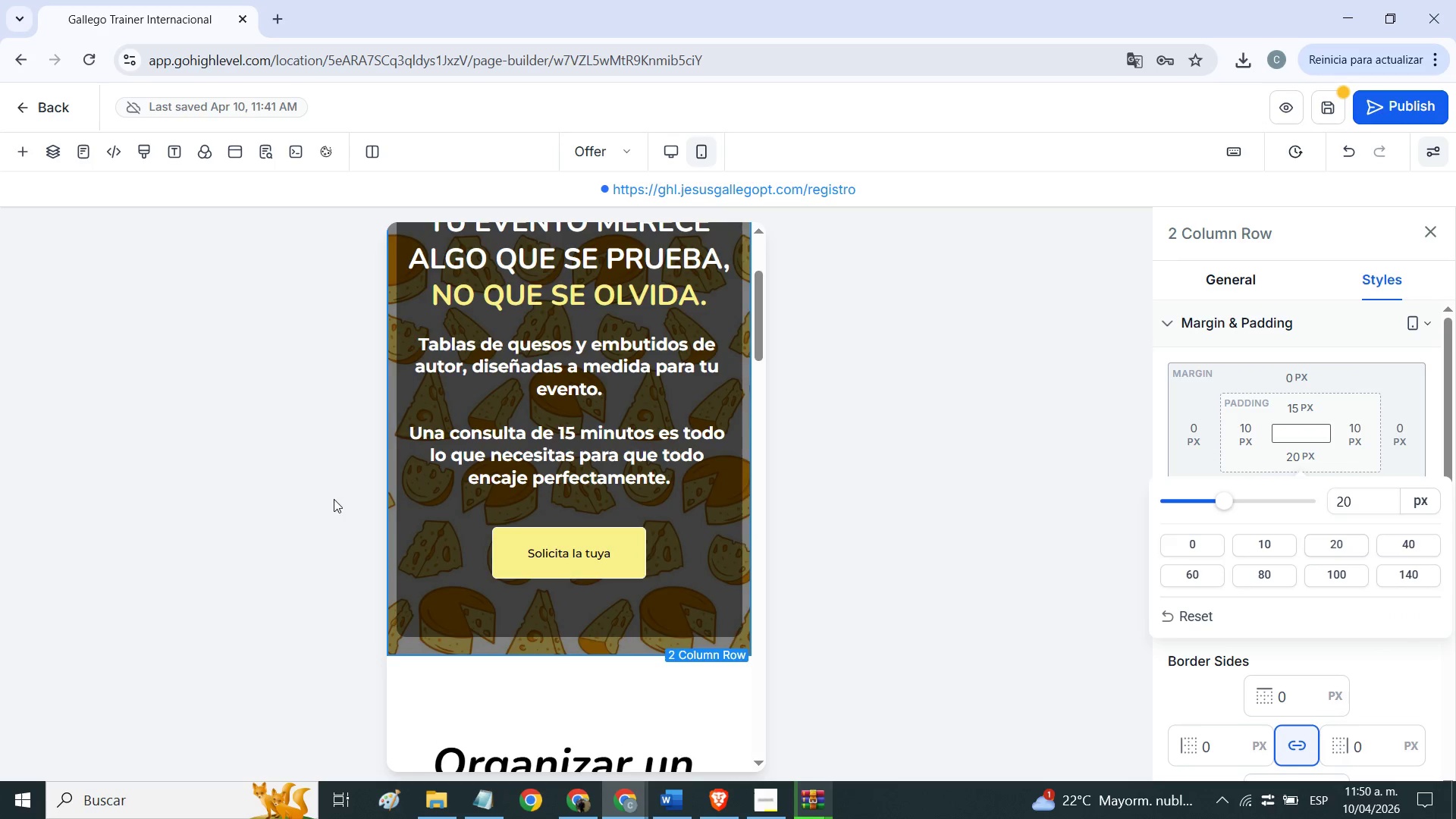 
scroll: coordinate [621, 505], scroll_direction: up, amount: 6.0
 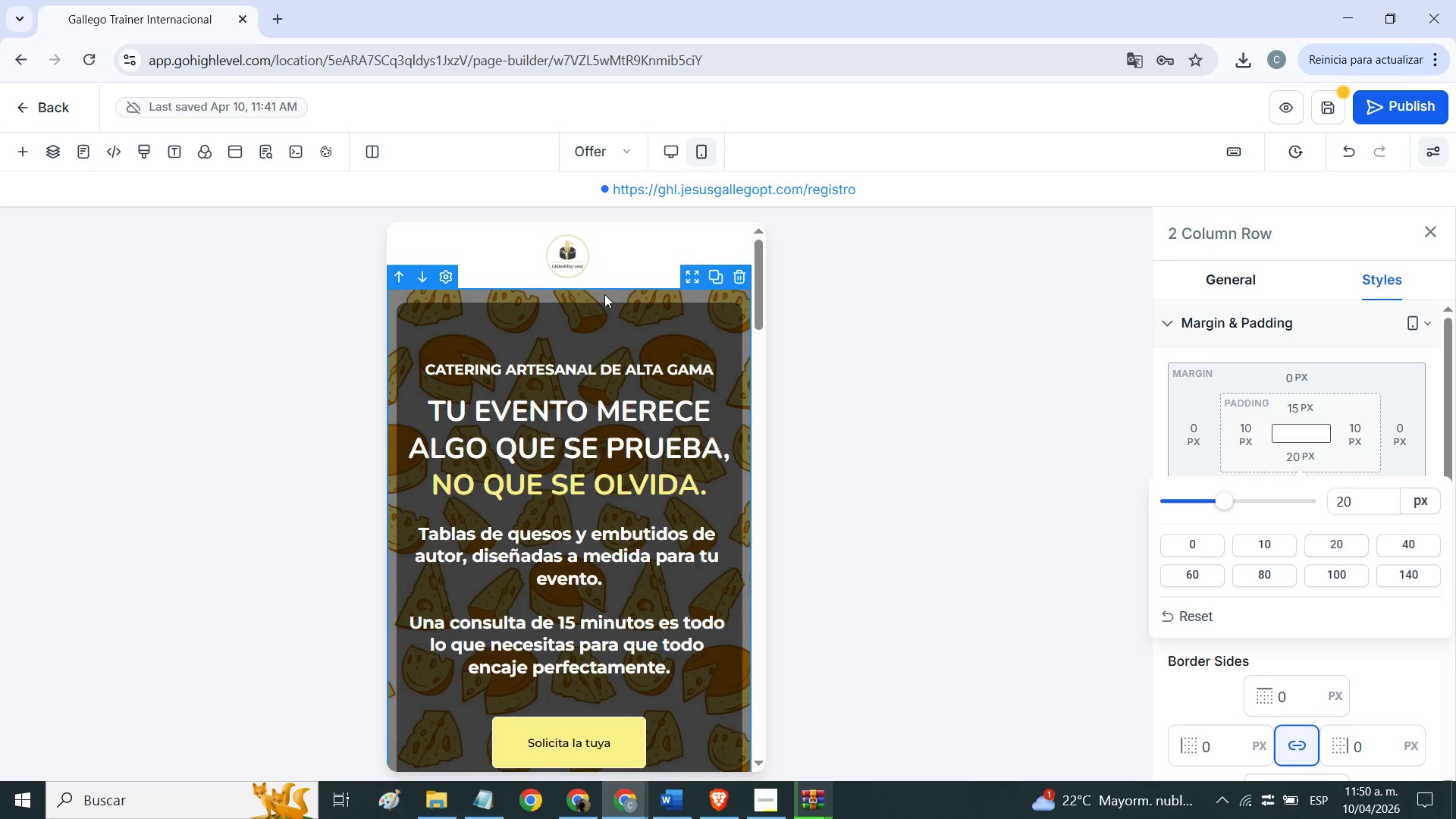 
scroll: coordinate [583, 409], scroll_direction: down, amount: 6.0
 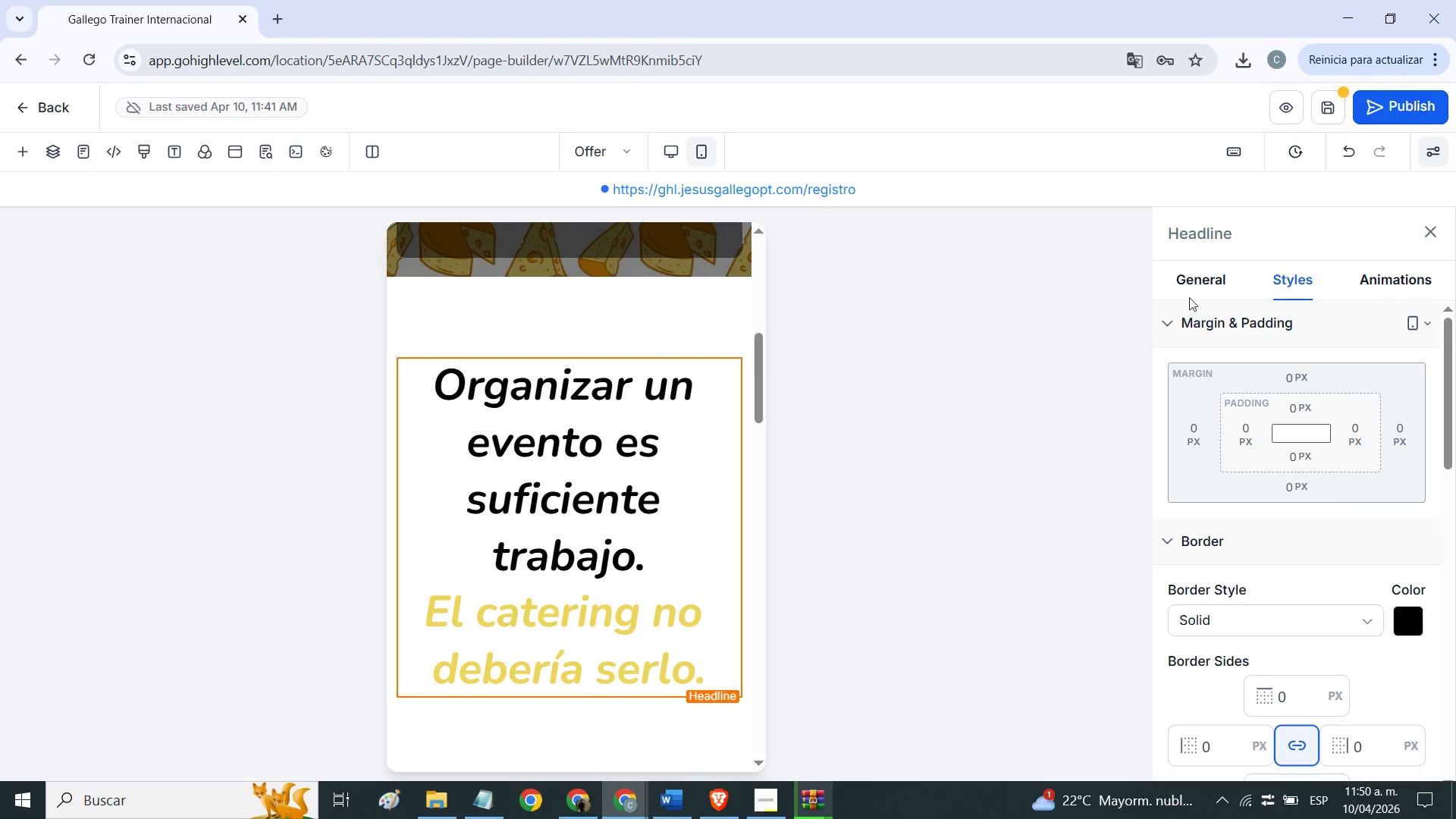 
left_click([1200, 278])
 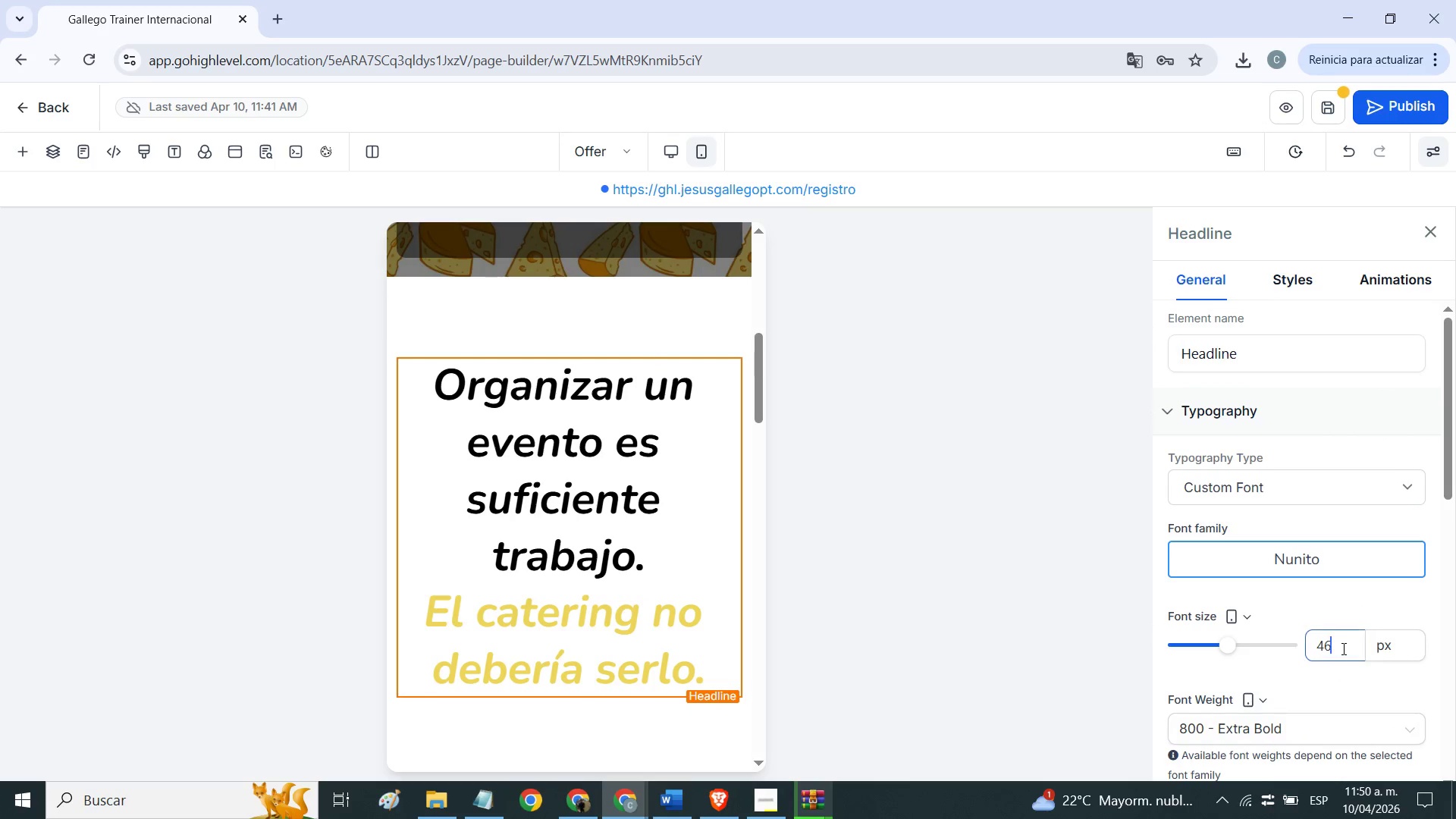 
key(Backspace)
key(Backspace)
key(Backspace)
type(30)
 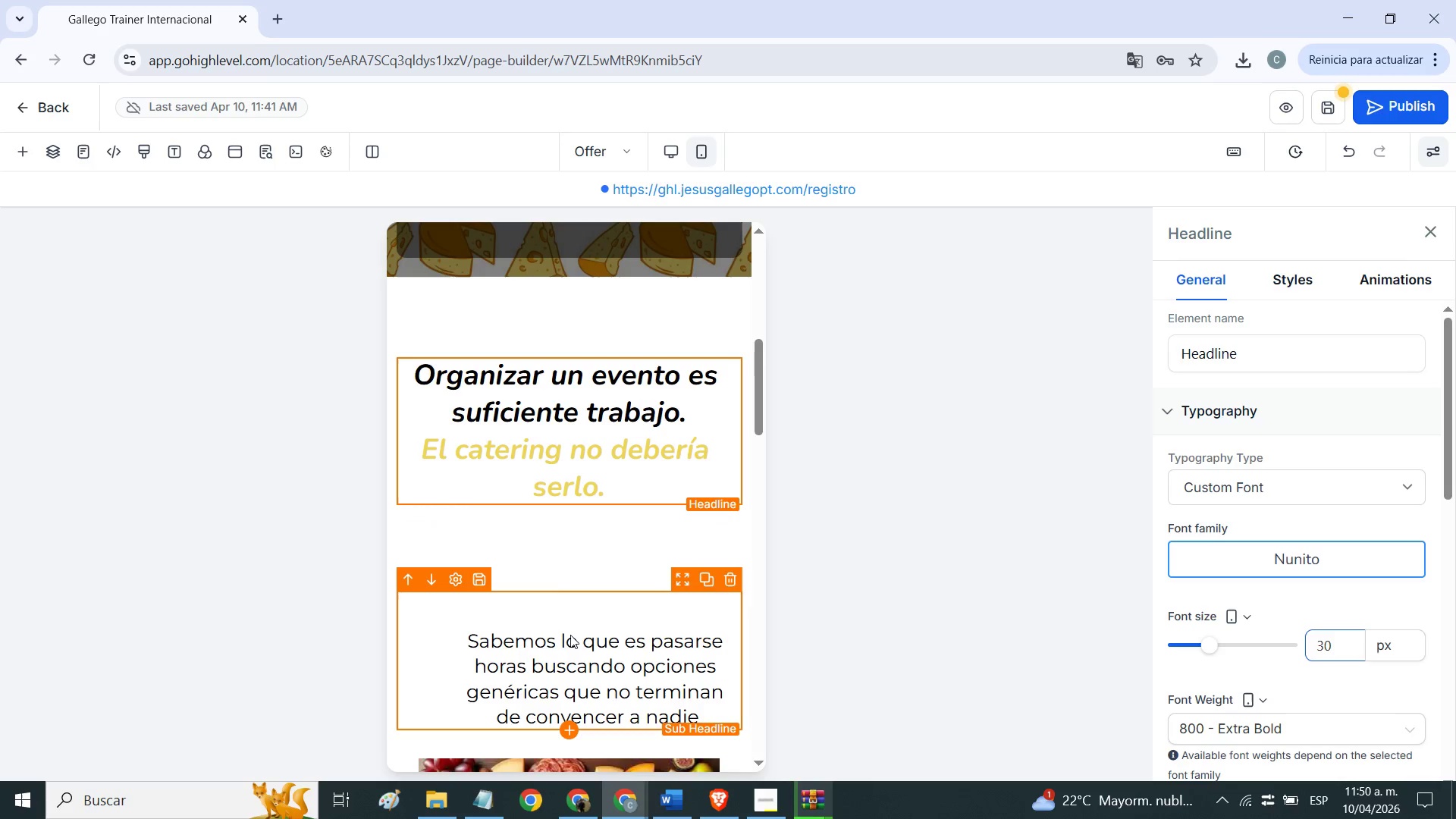 
left_click([544, 560])
 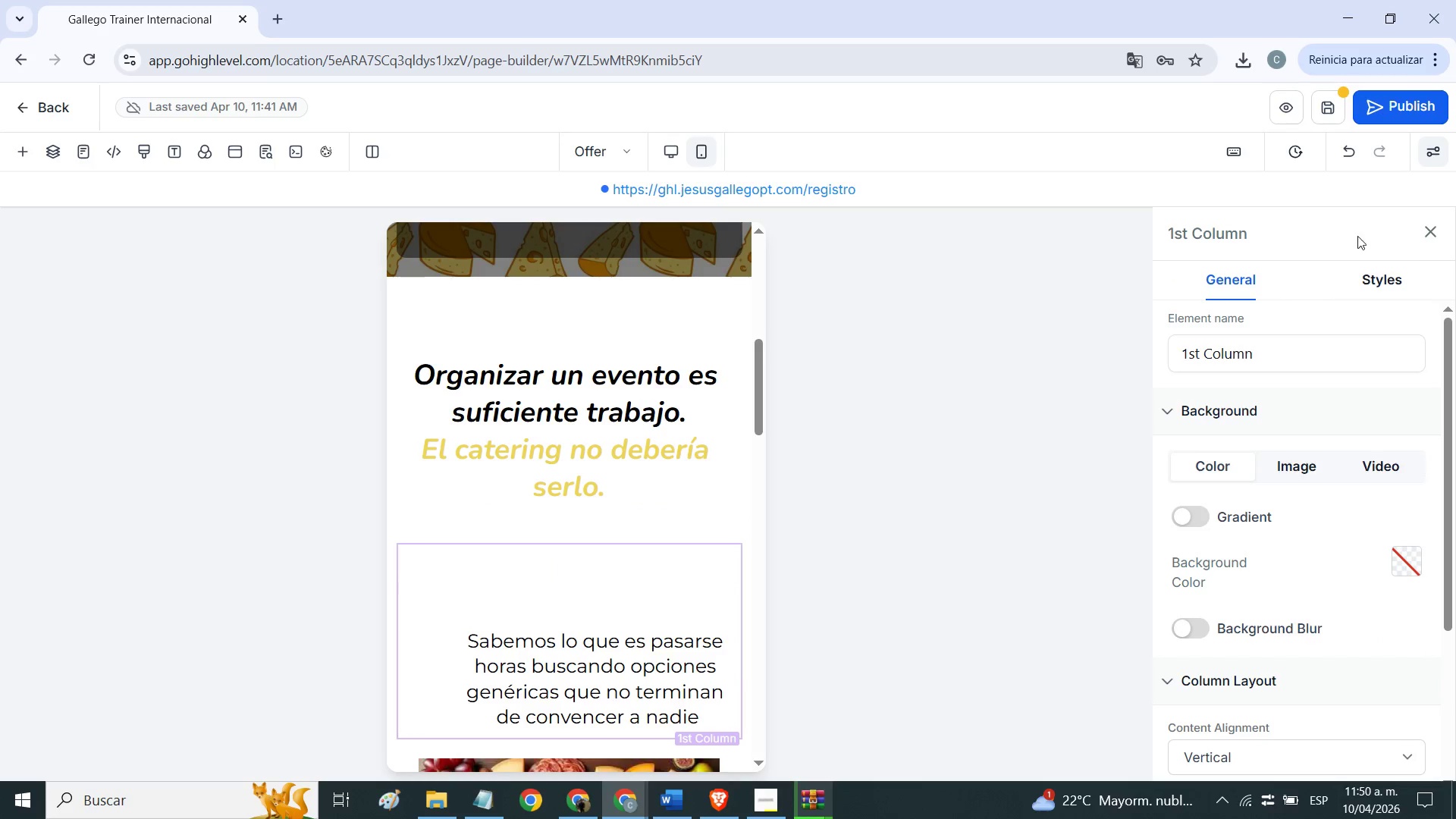 
left_click([1369, 269])
 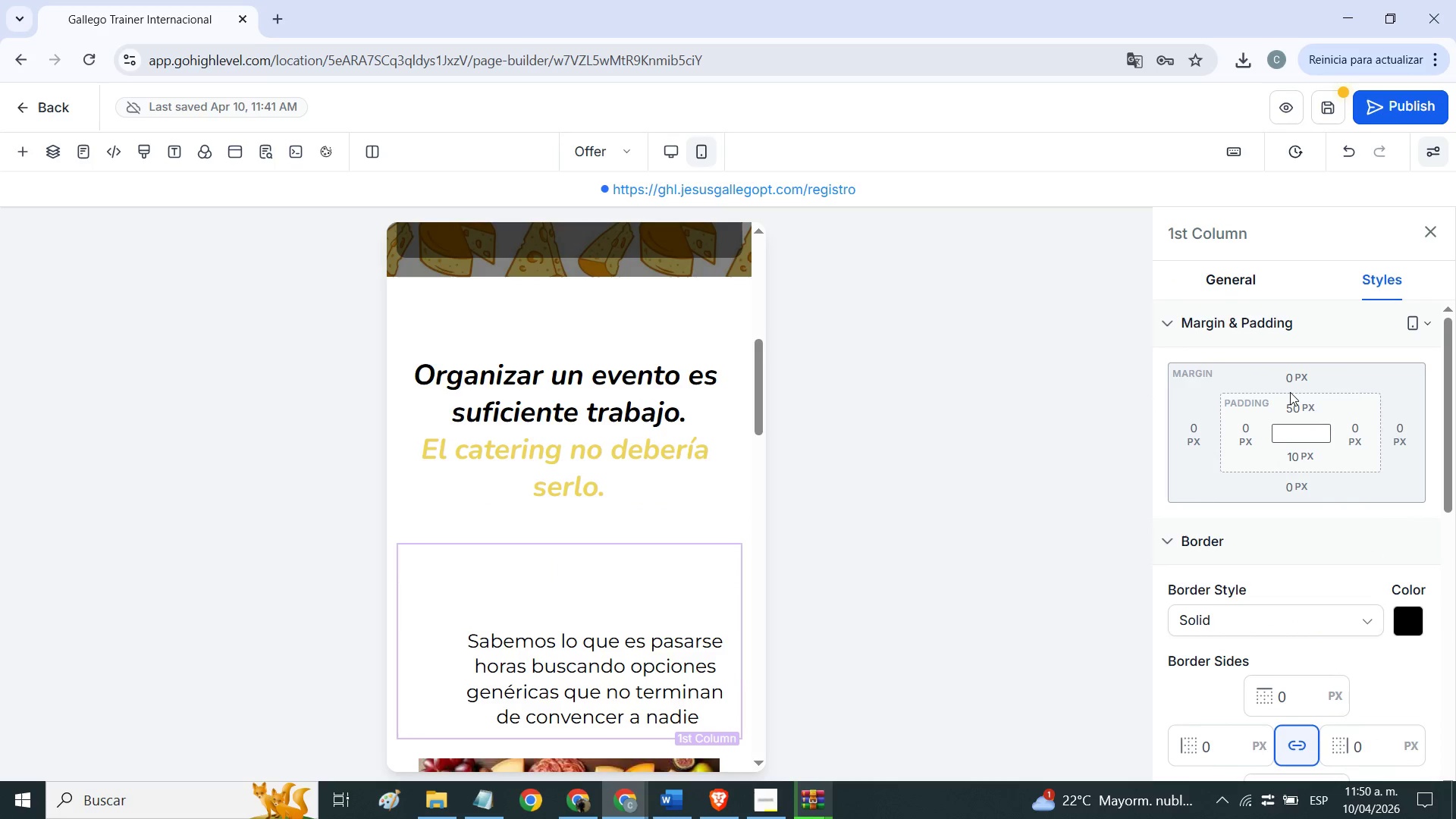 
left_click([1290, 413])
 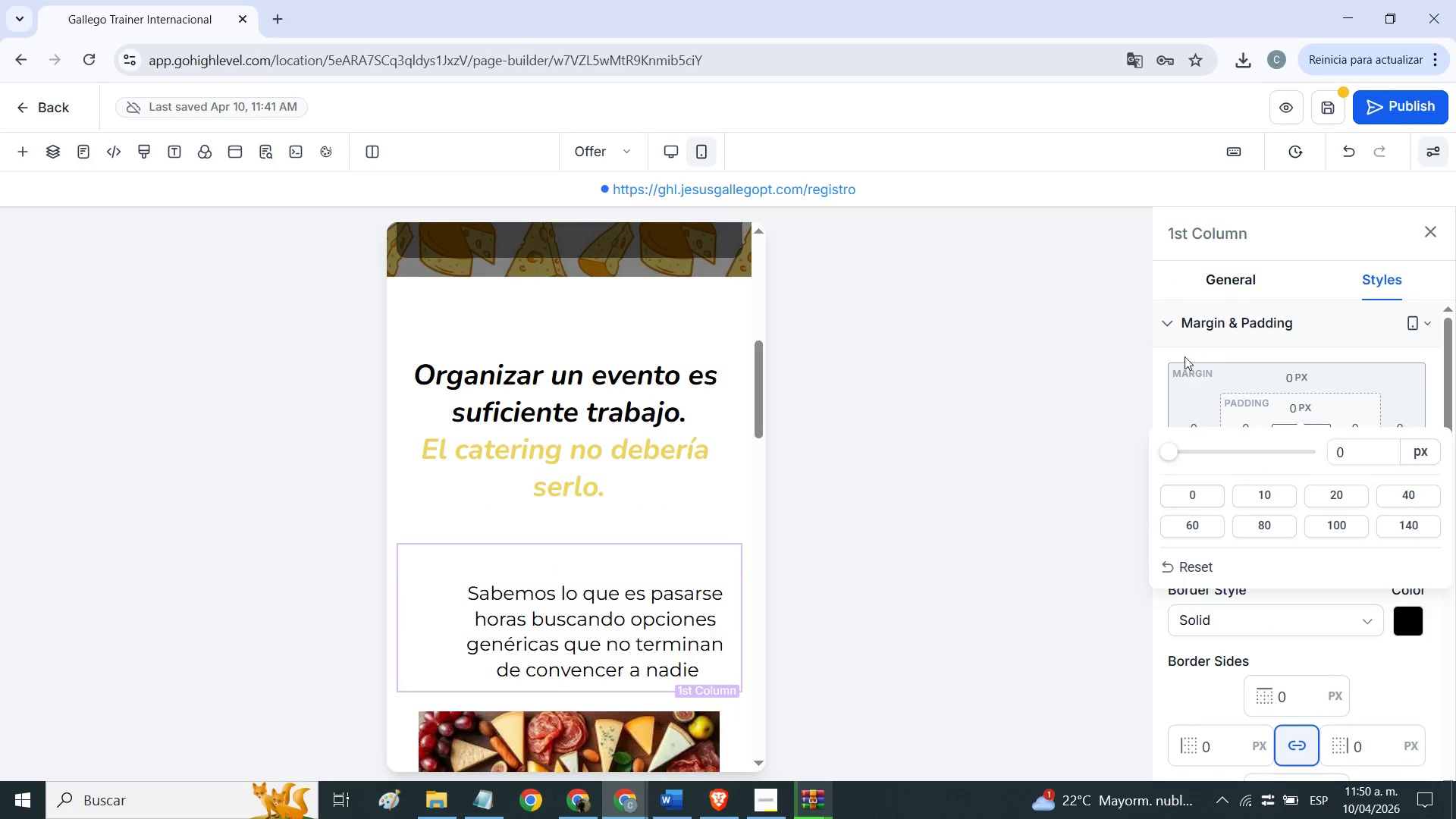 
left_click([1219, 348])
 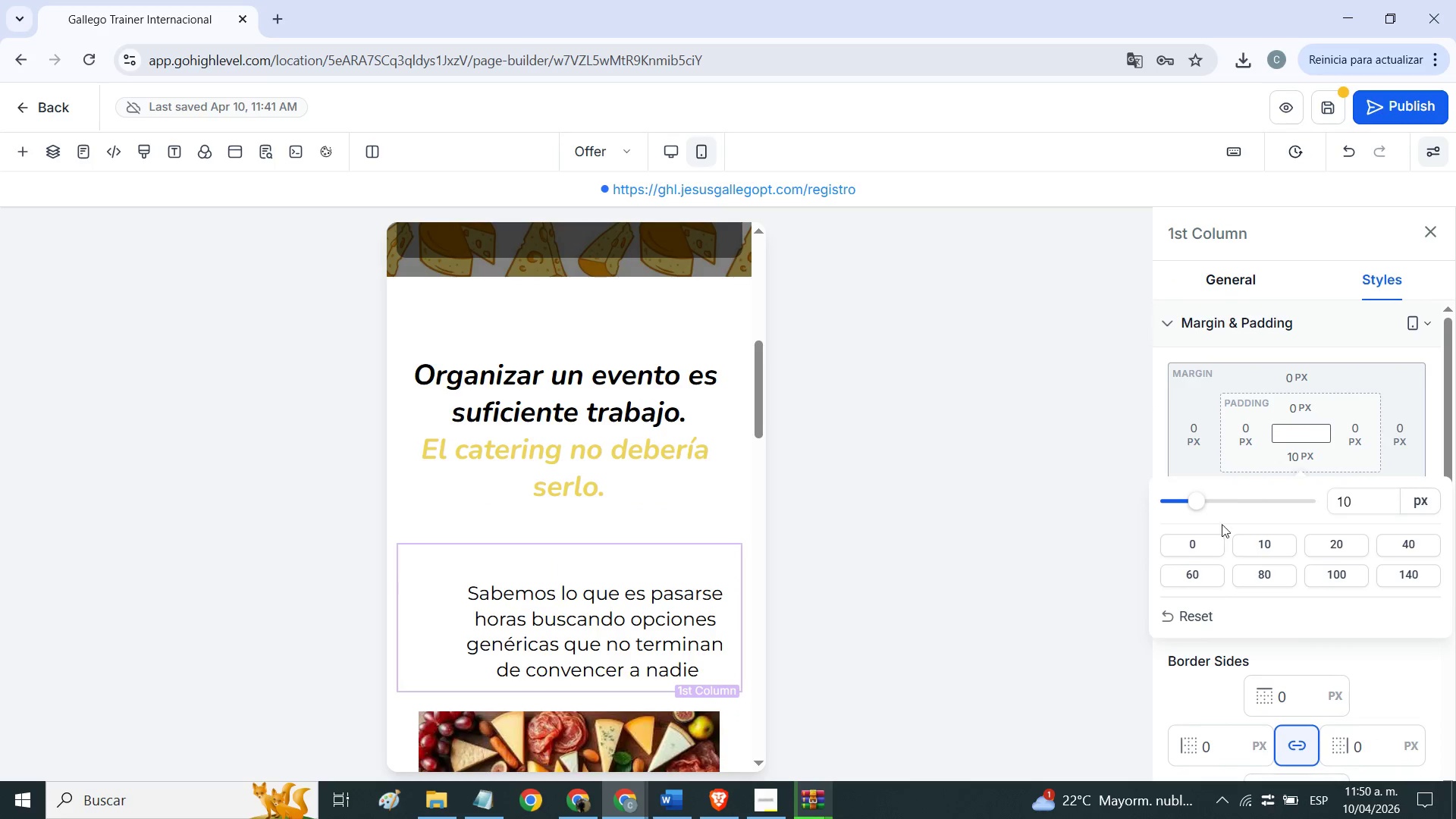 
left_click([1210, 539])
 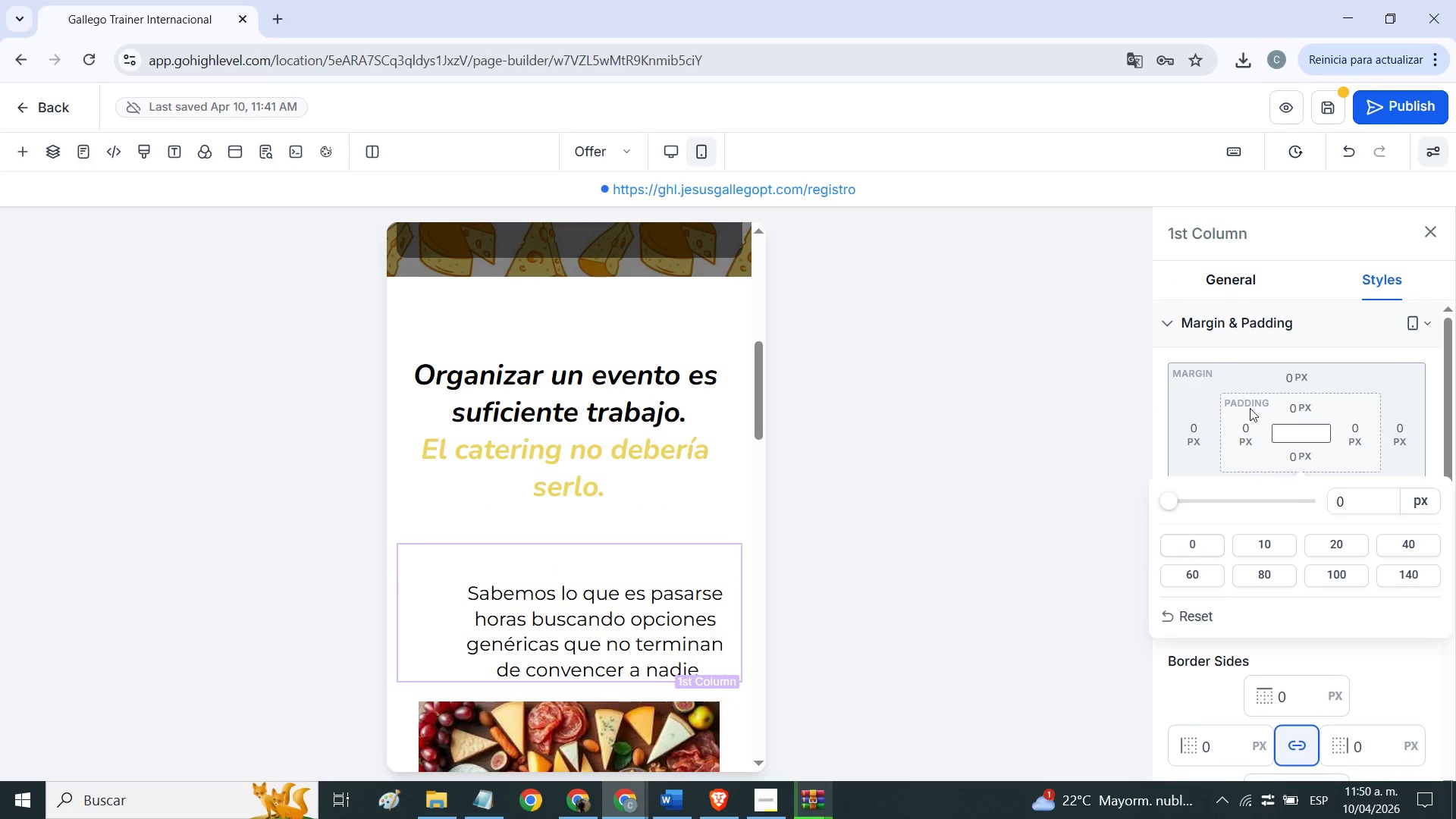 
left_click([1205, 352])
 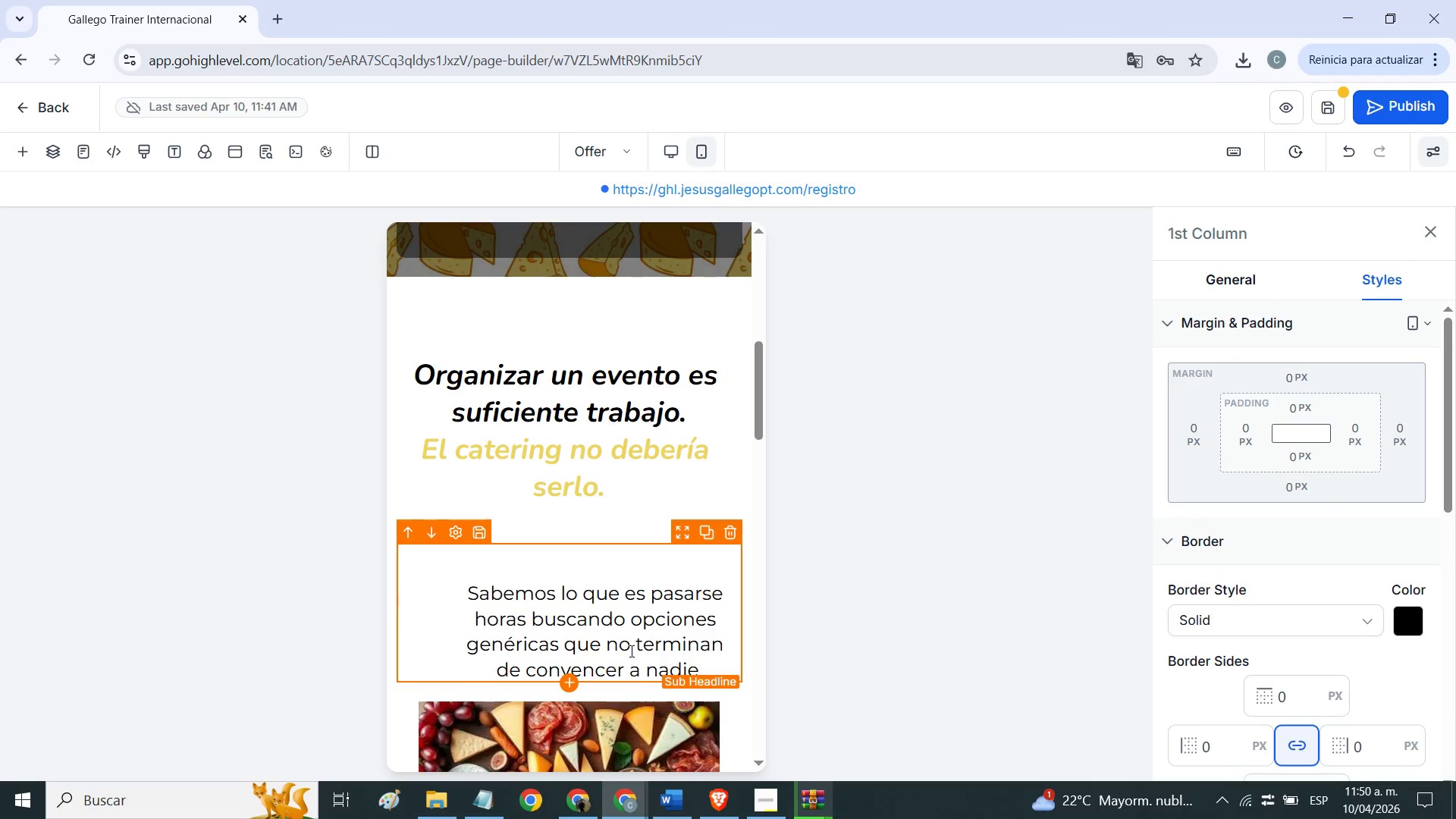 
left_click([630, 651])
 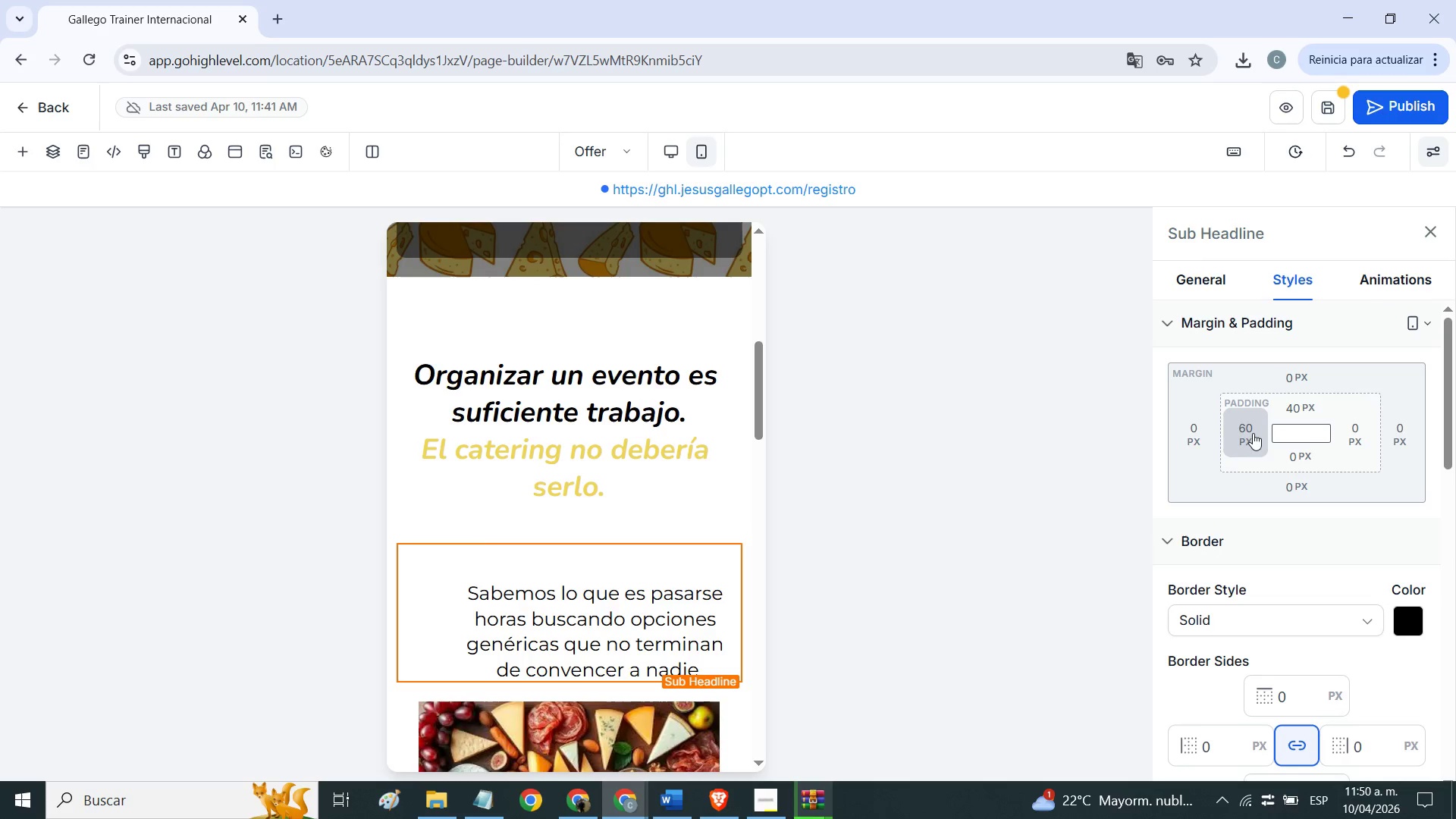 
left_click([1241, 440])
 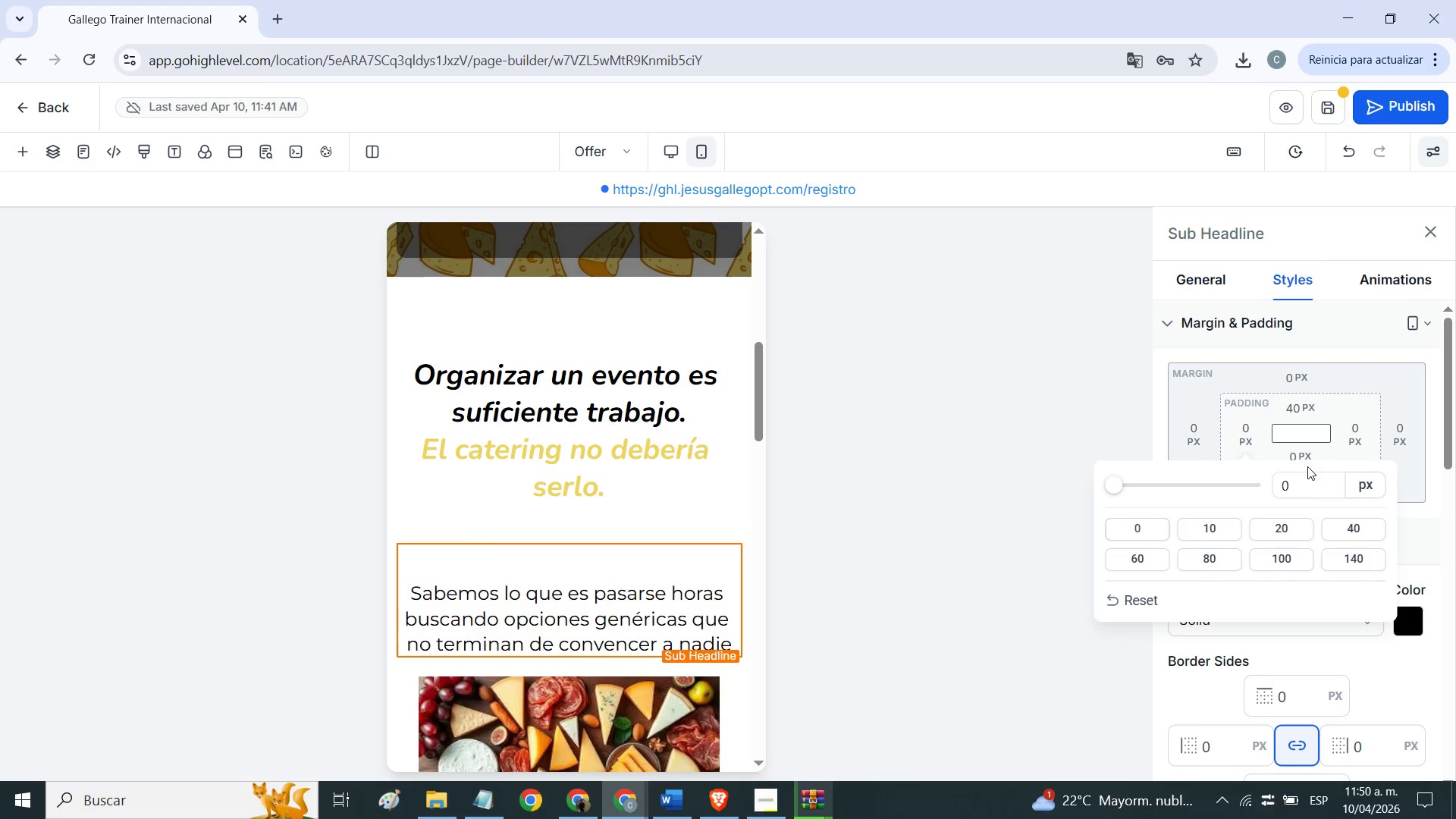 
left_click([1294, 407])
 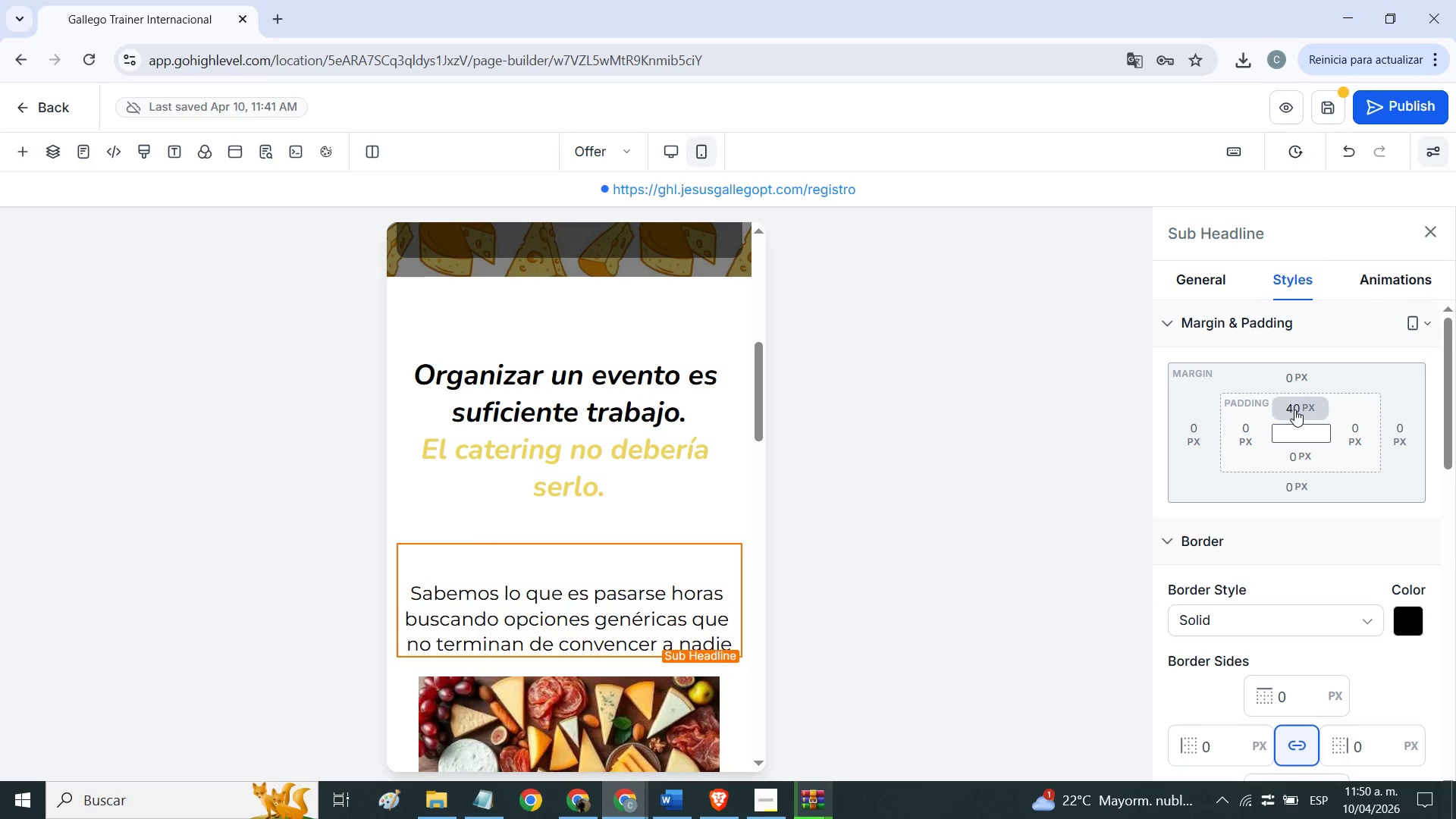 
left_click([1294, 410])
 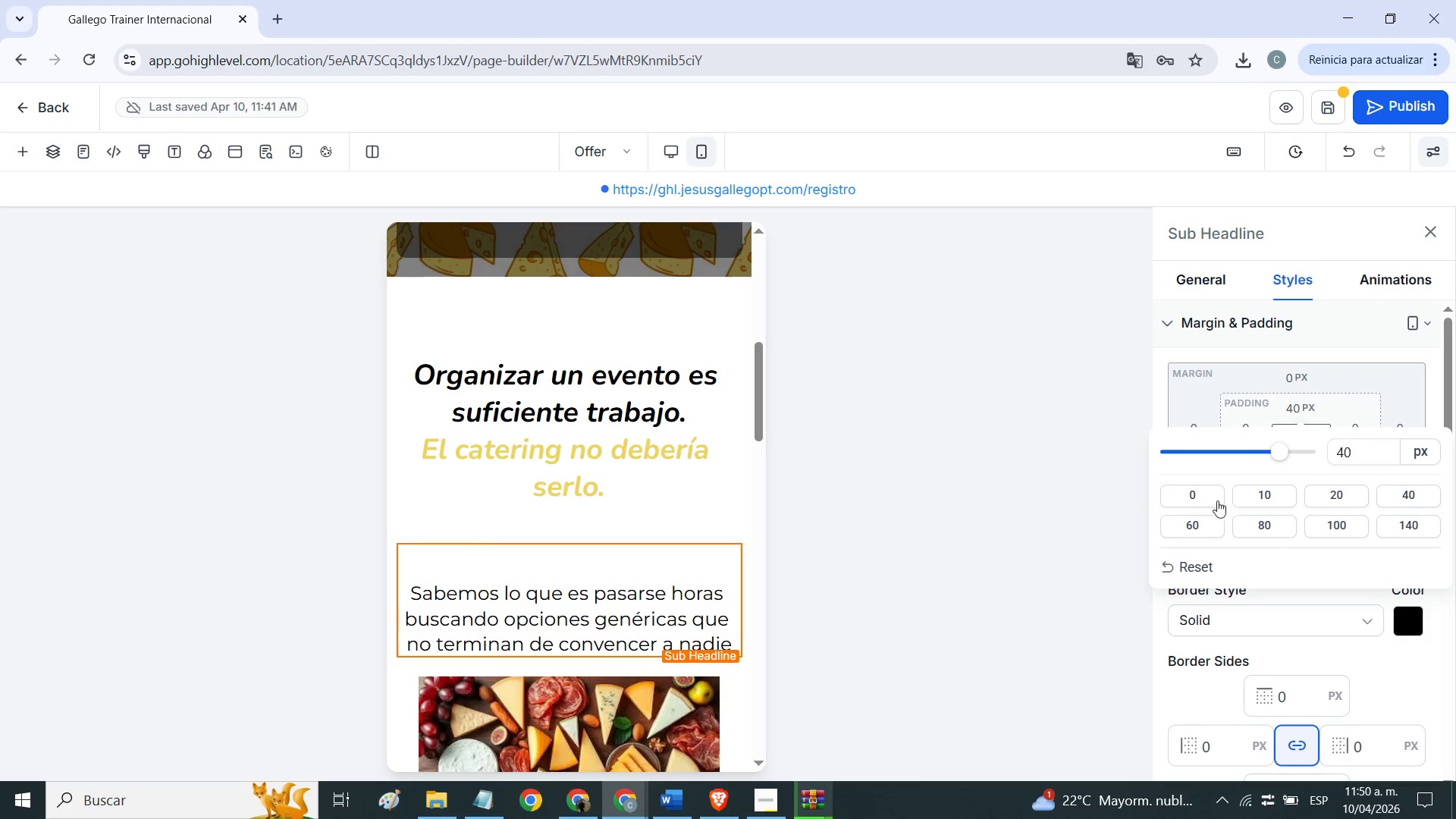 
left_click([1206, 499])
 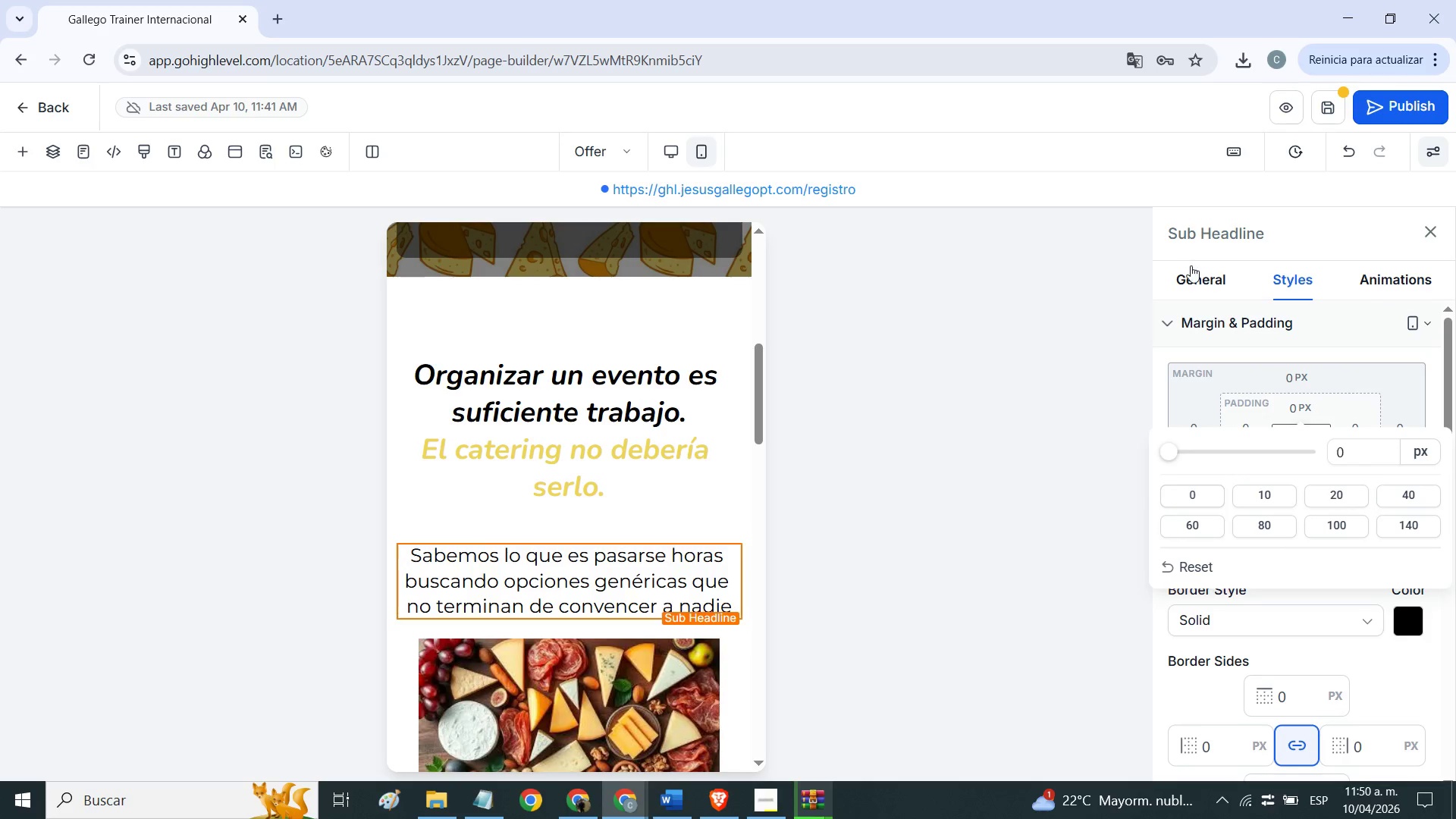 
left_click([1191, 270])
 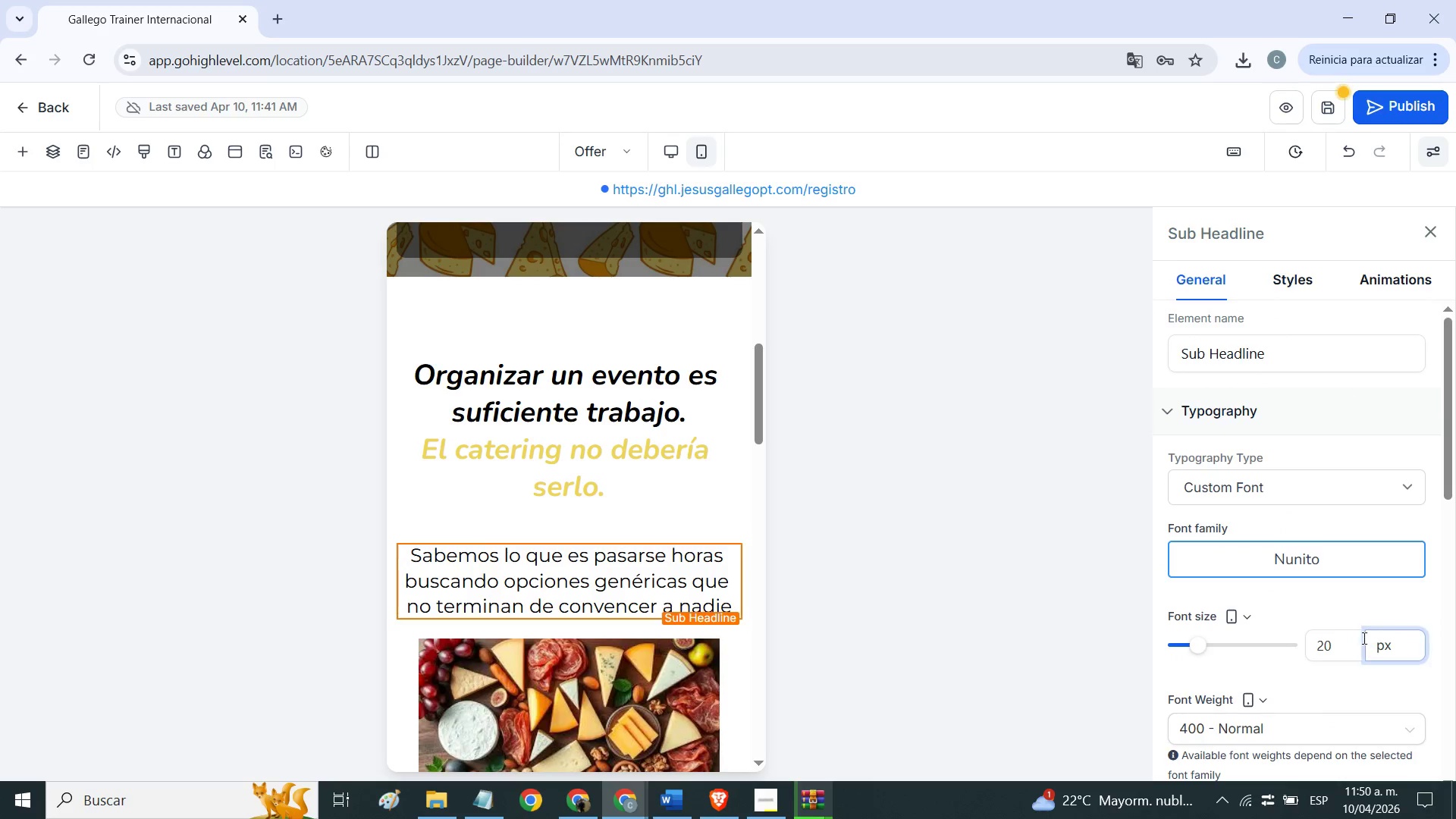 
left_click([1341, 642])
 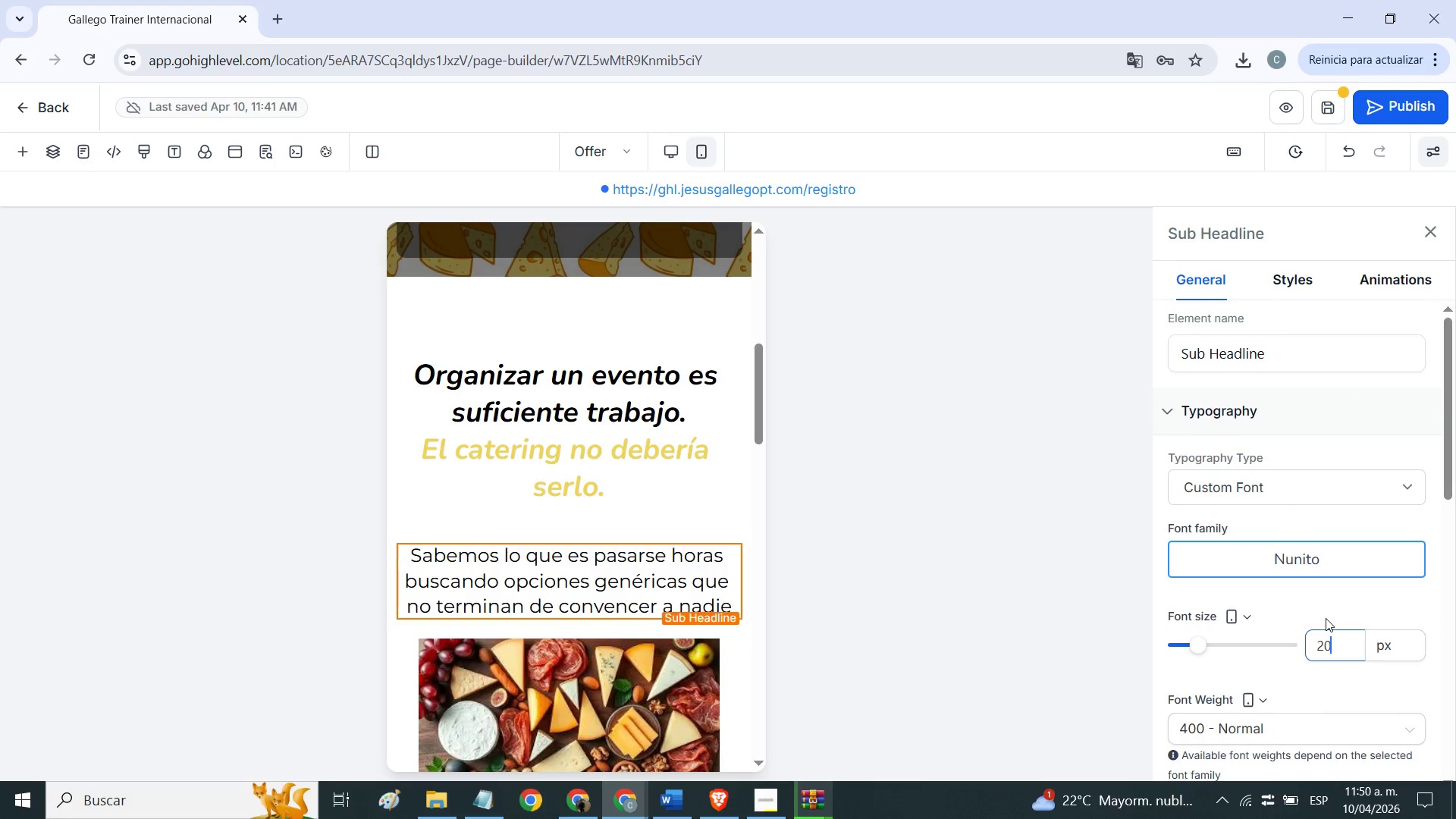 
key(Backspace)
key(Backspace)
type(15)
 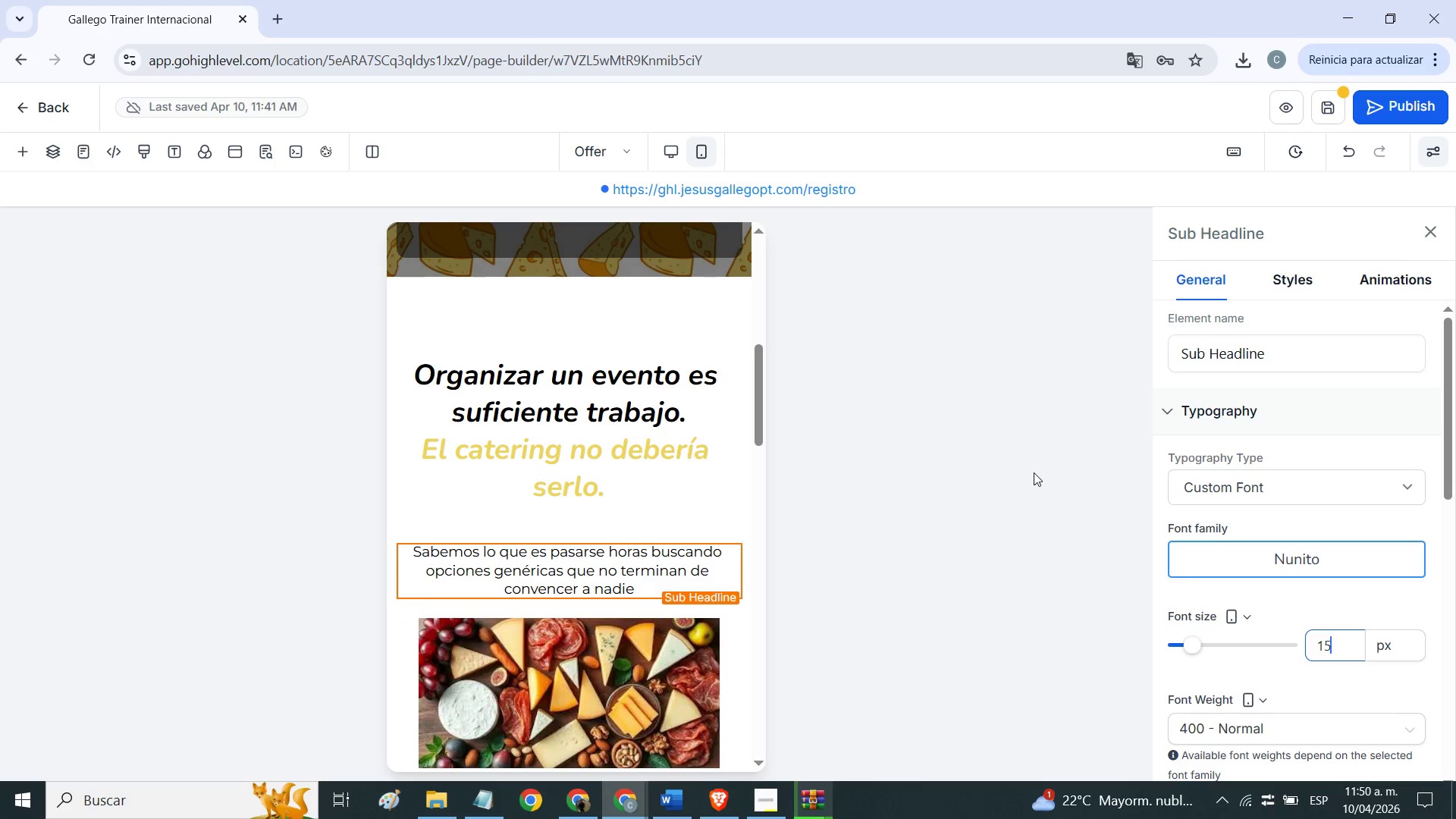 
key(Backspace)
 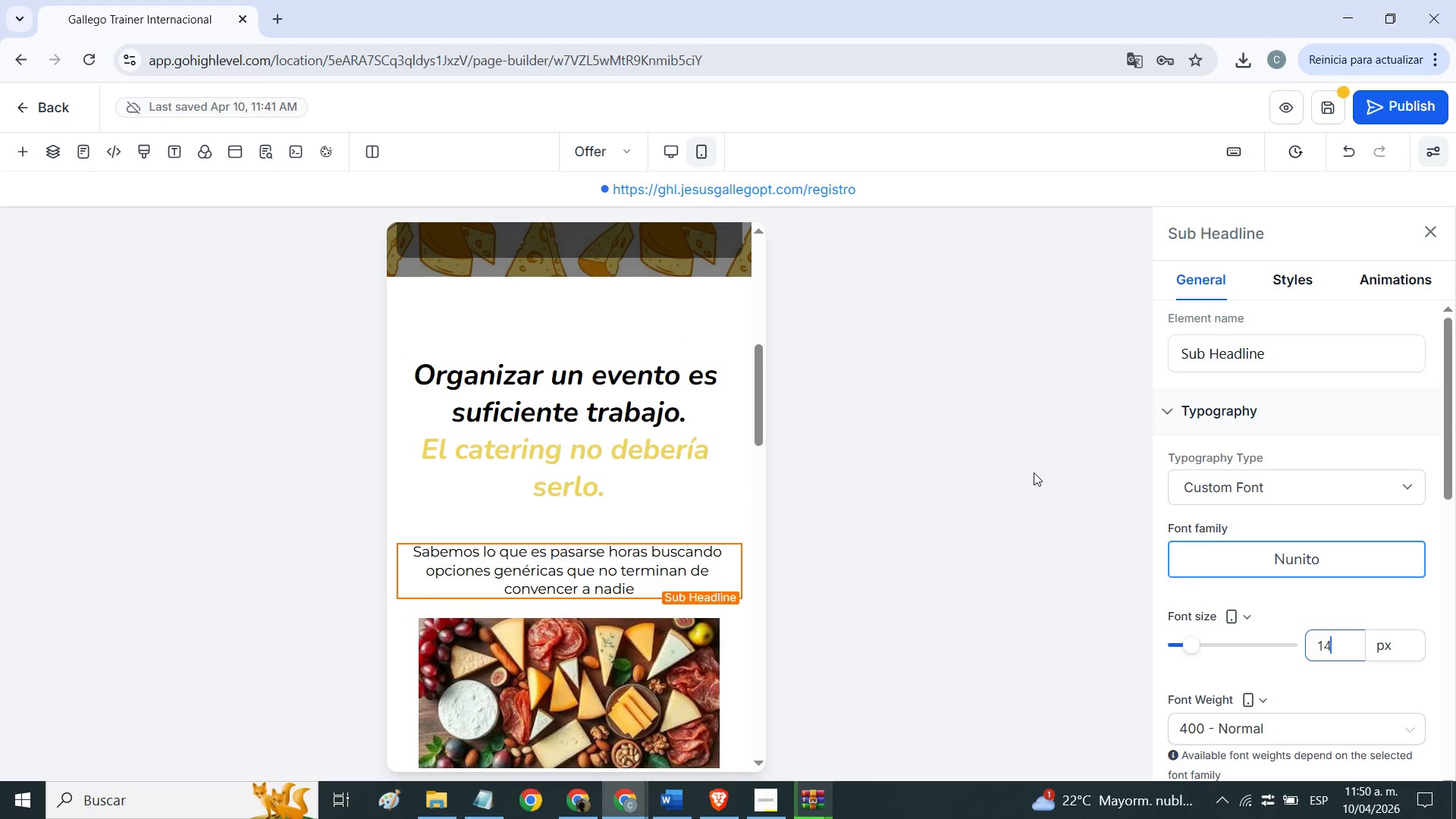 
key(4)
 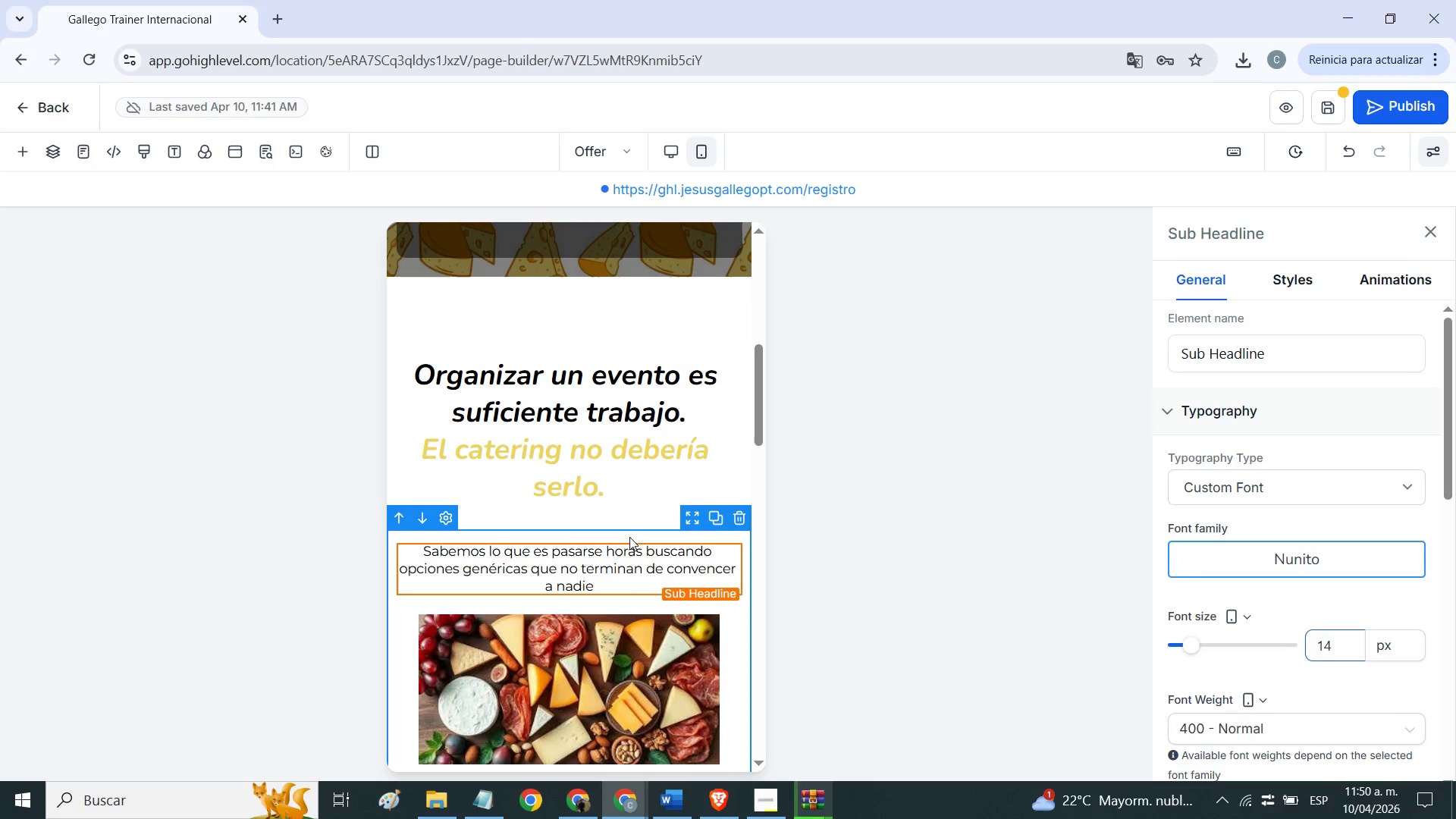 
left_click([629, 507])
 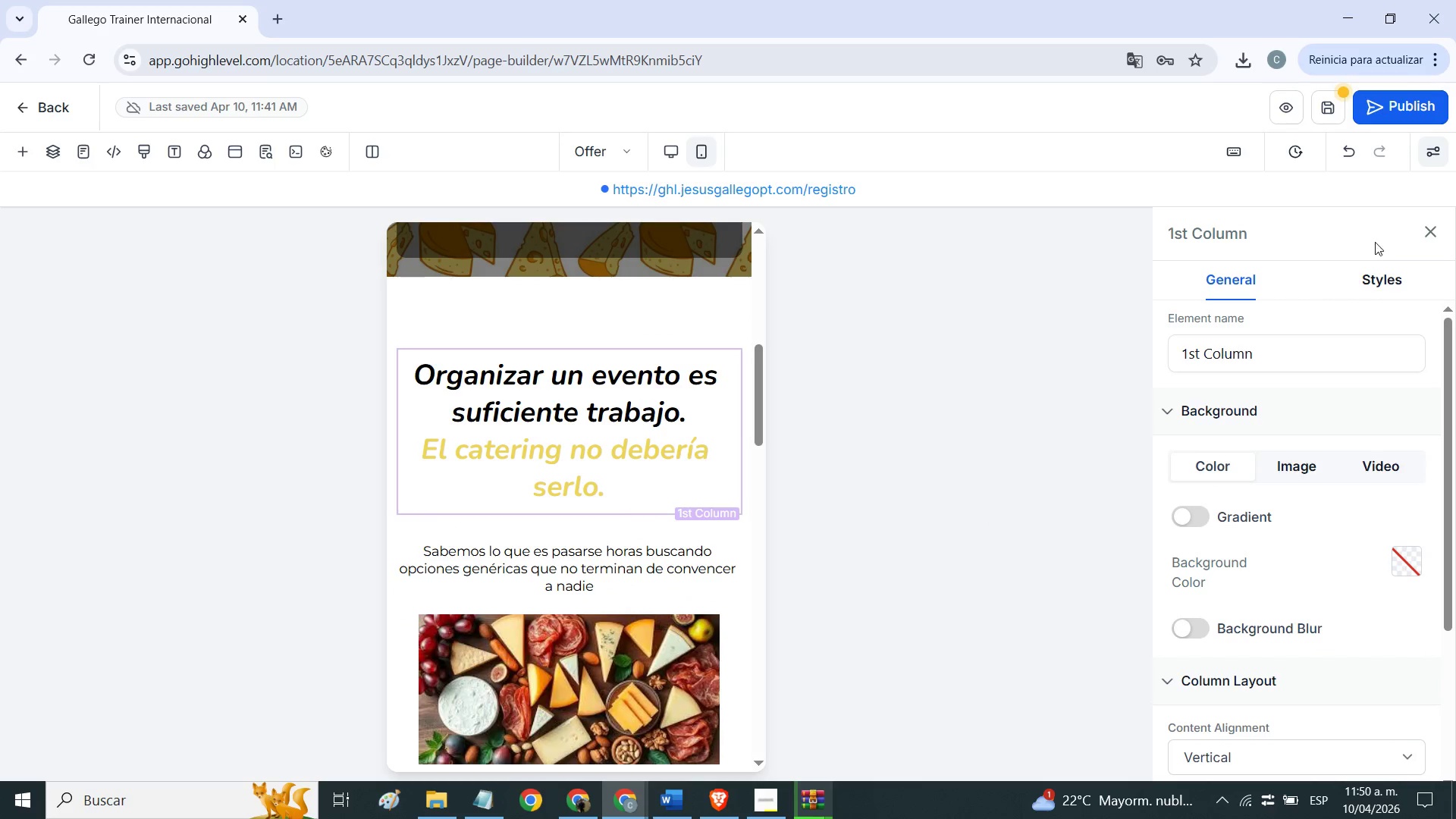 
left_click([1383, 288])
 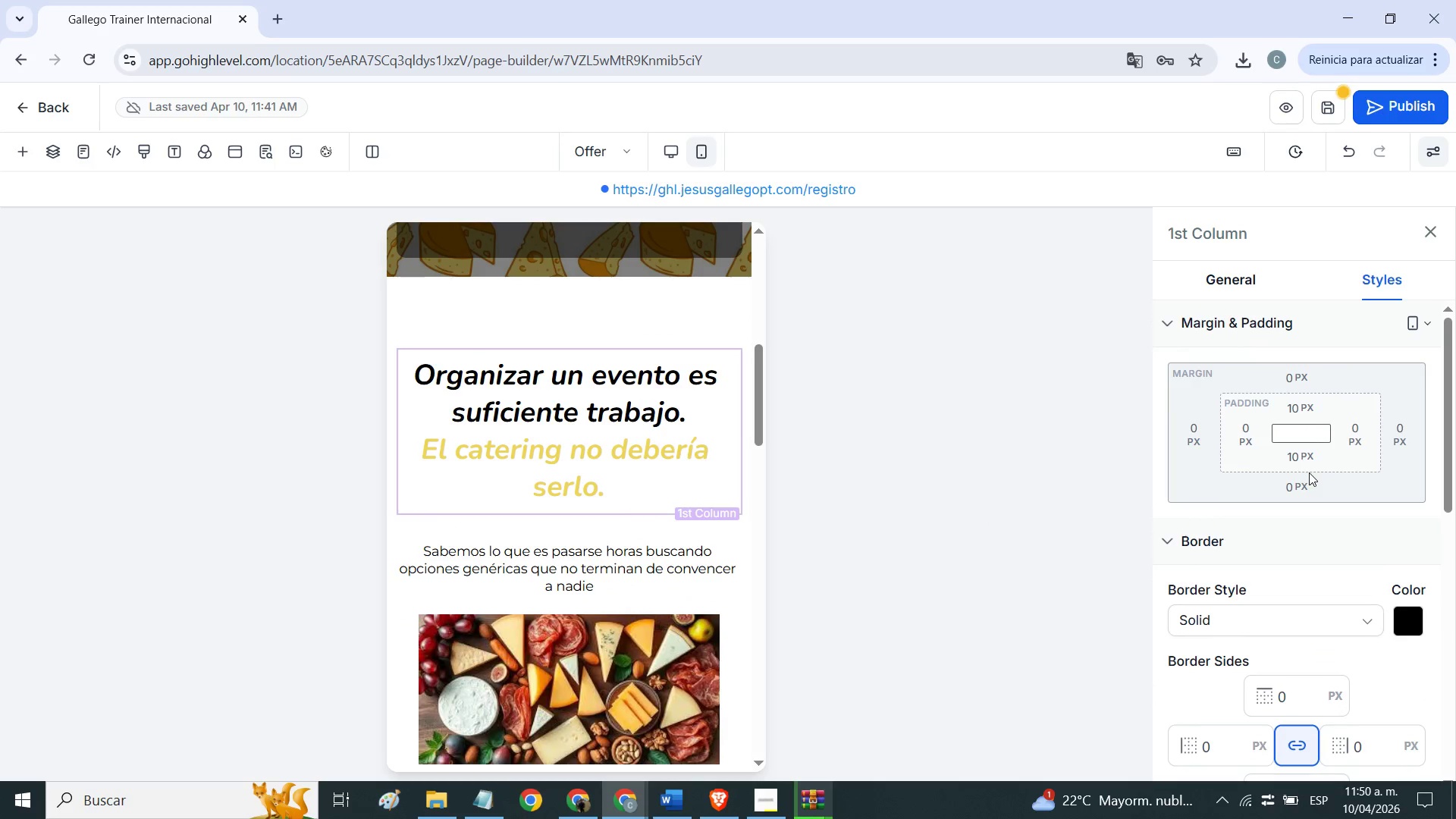 
double_click([1306, 461])
 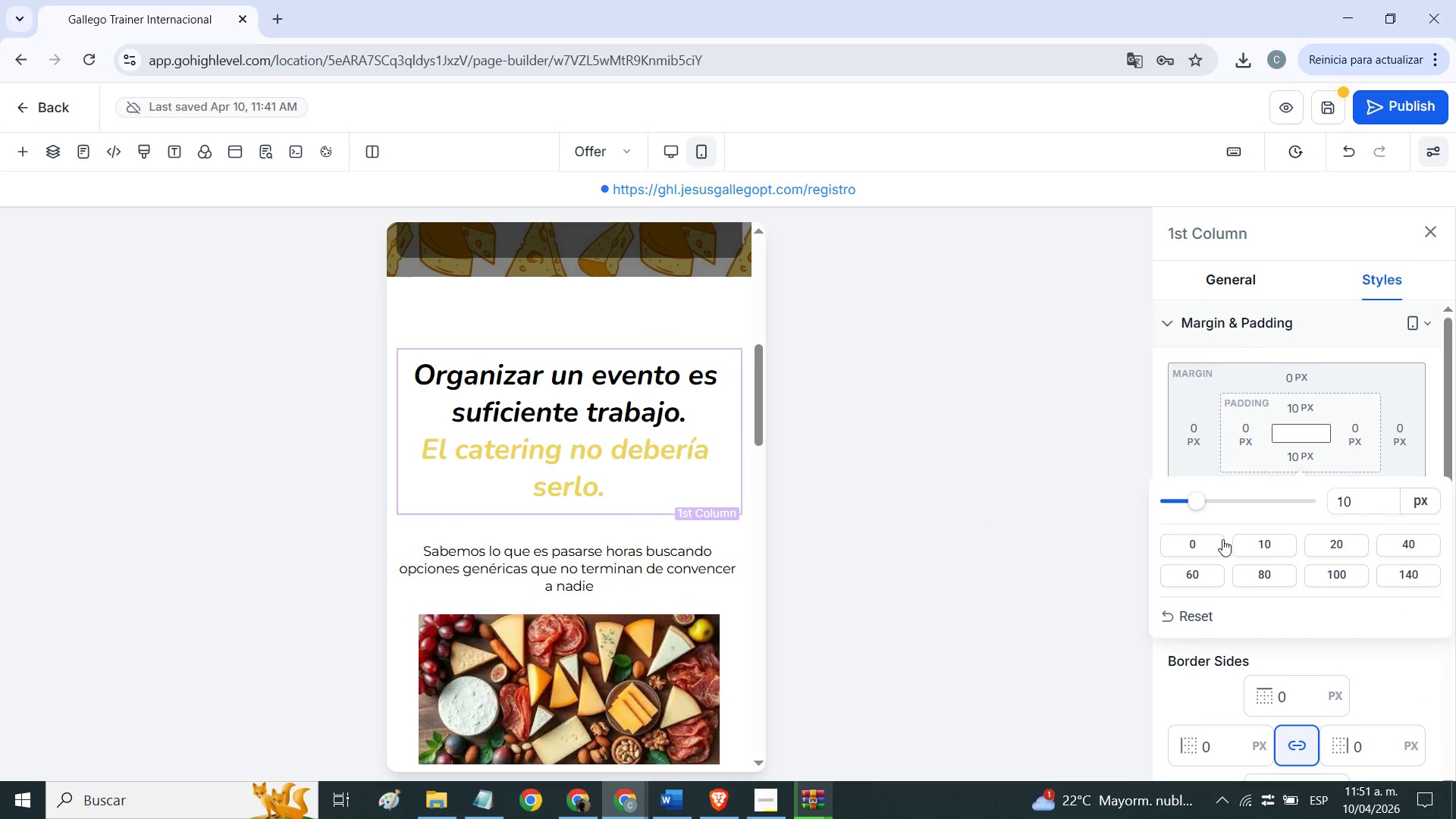 
left_click([1210, 543])
 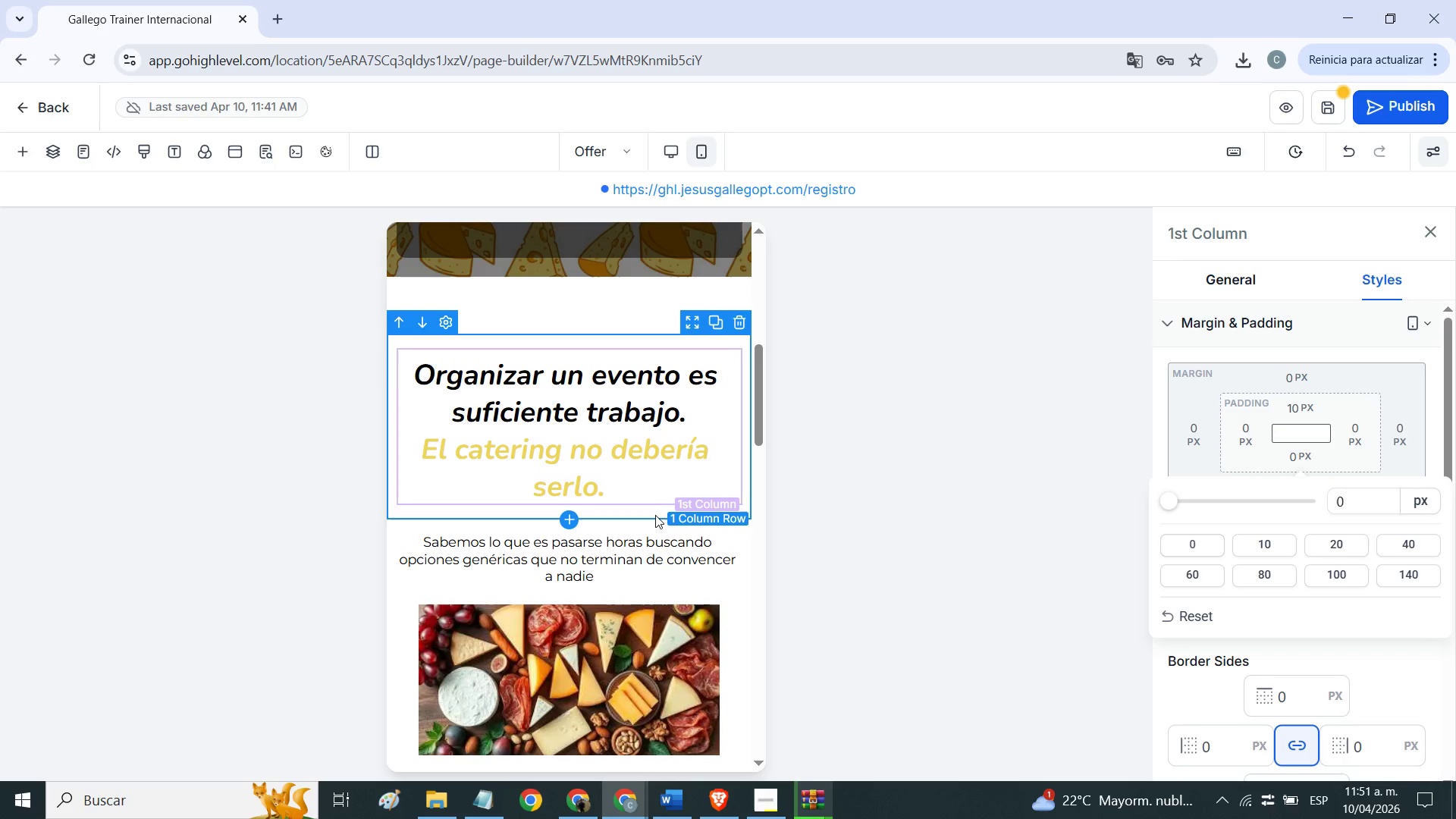 
left_click([655, 515])
 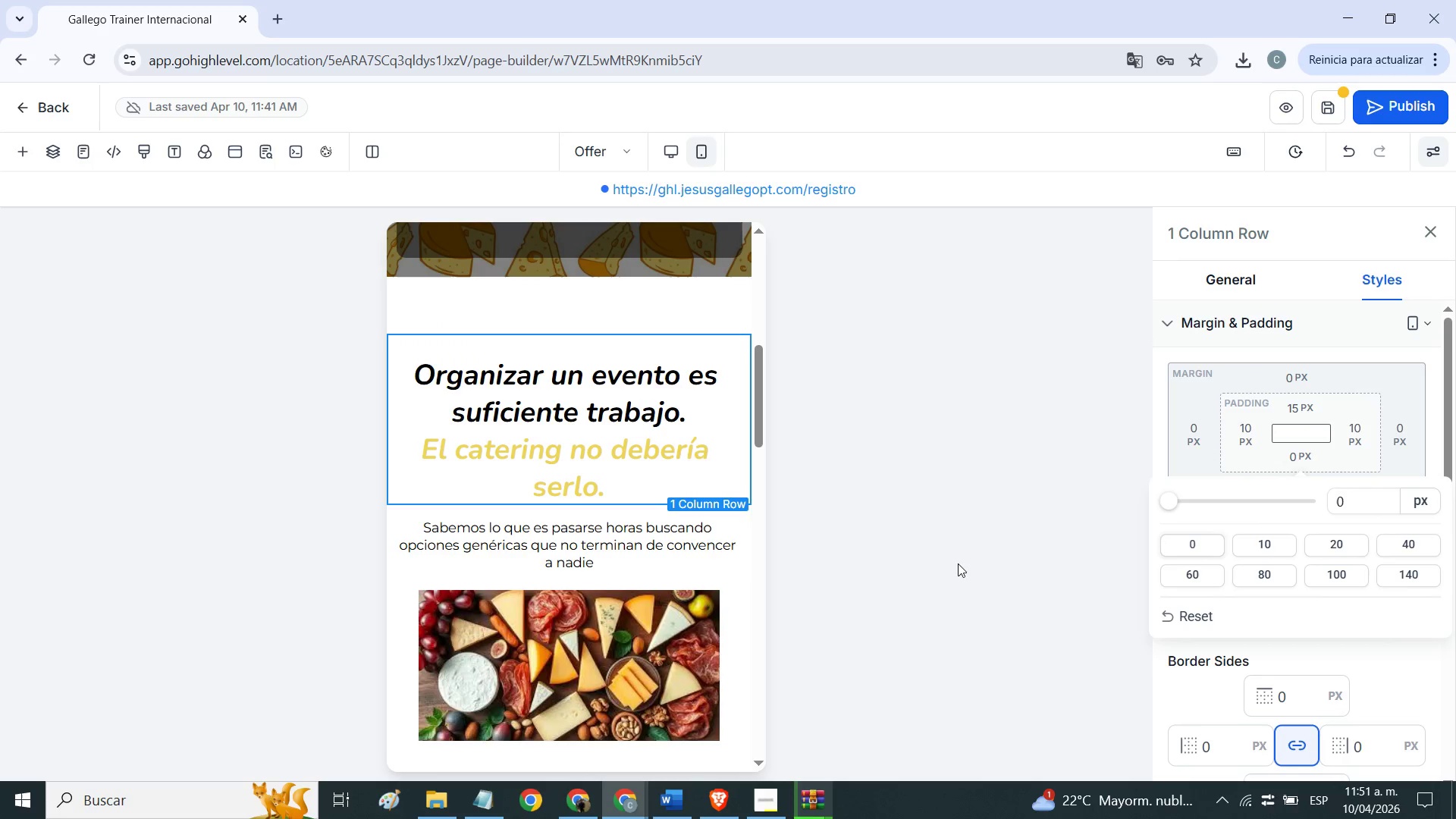 
scroll: coordinate [601, 551], scroll_direction: down, amount: 3.0
 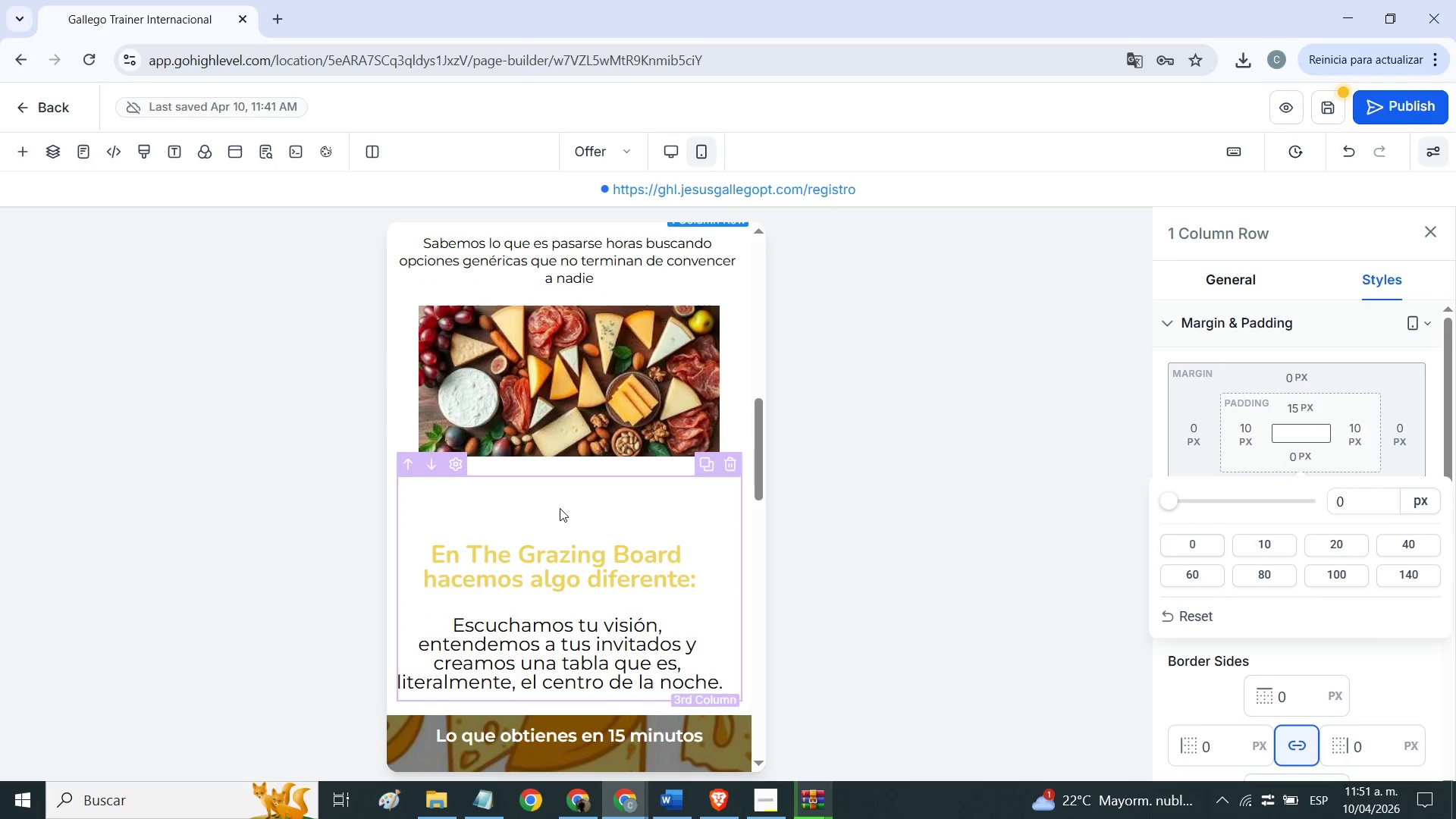 
left_click([560, 508])
 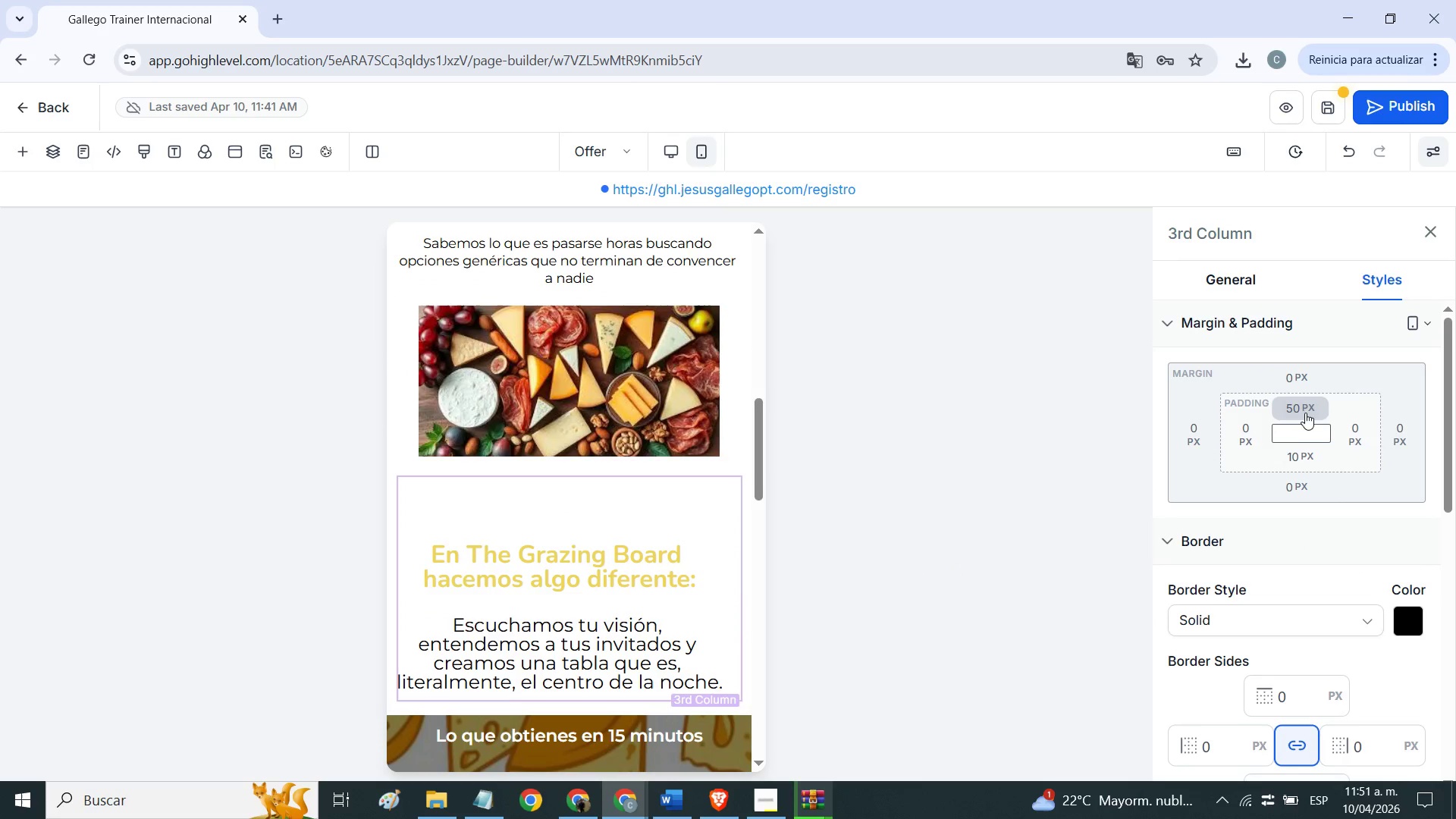 
left_click([1305, 411])
 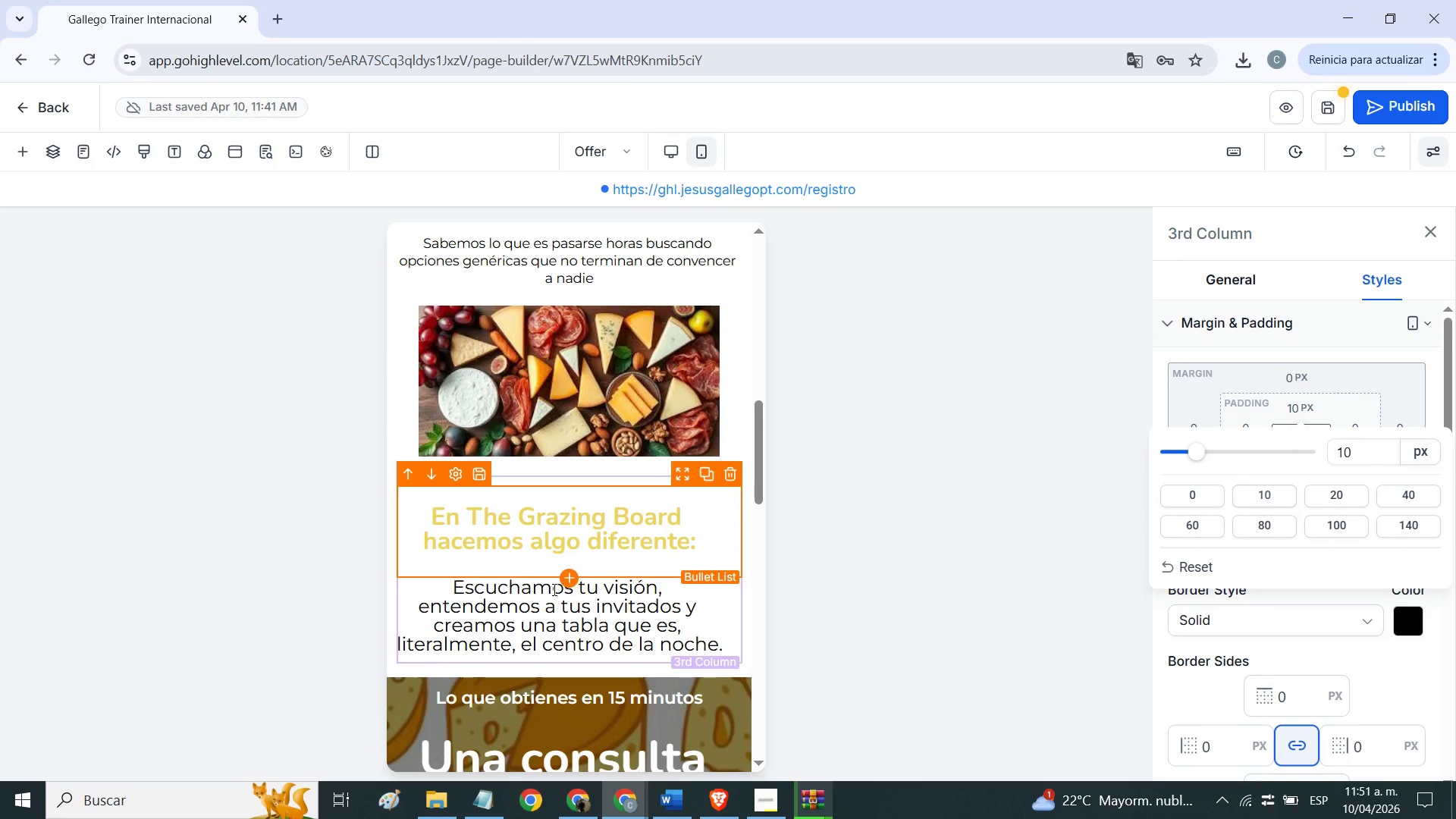 
left_click([588, 590])
 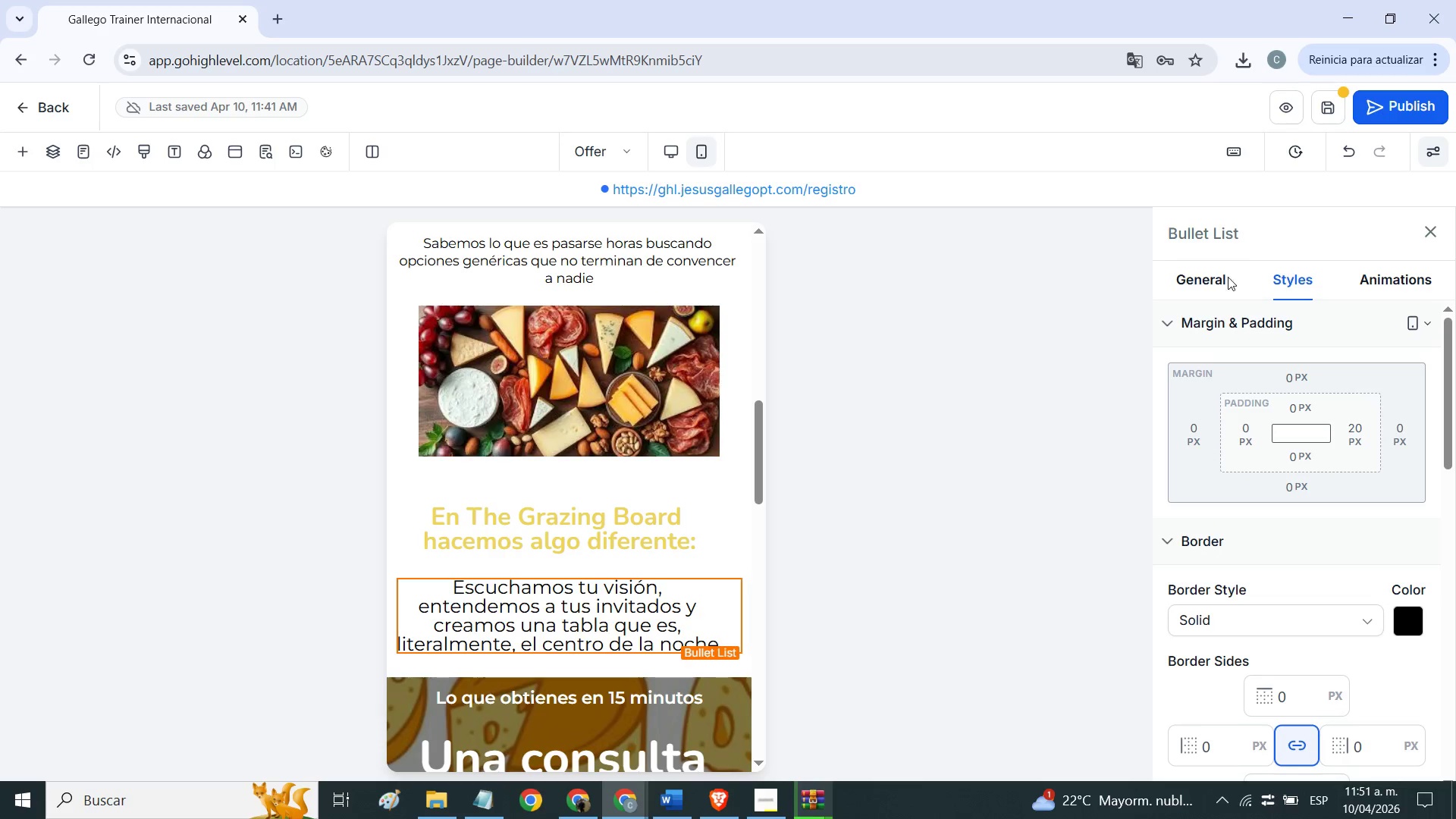 
left_click([1219, 290])
 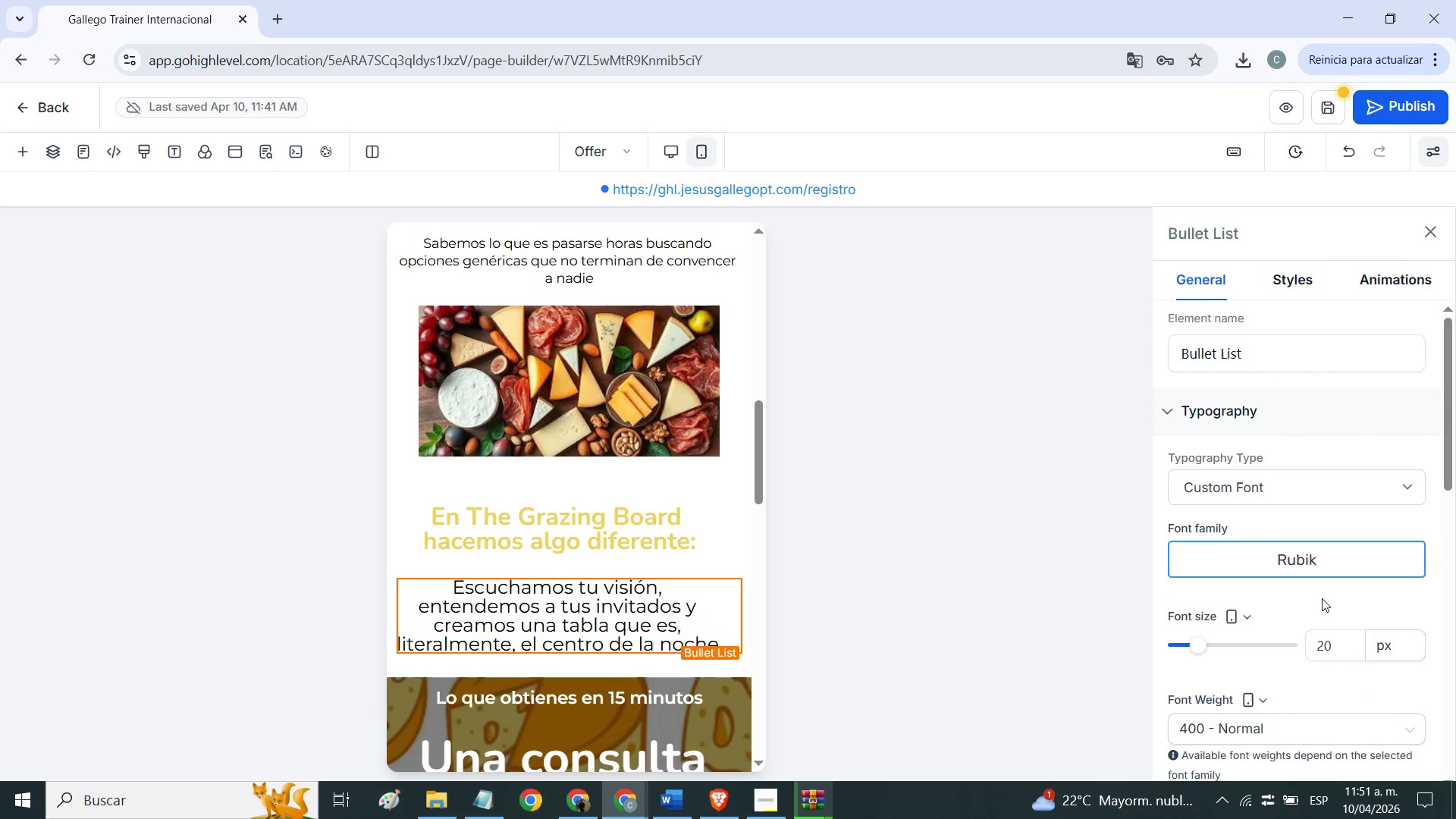 
left_click_drag(start_coordinate=[1355, 674], to_coordinate=[1354, 670])
 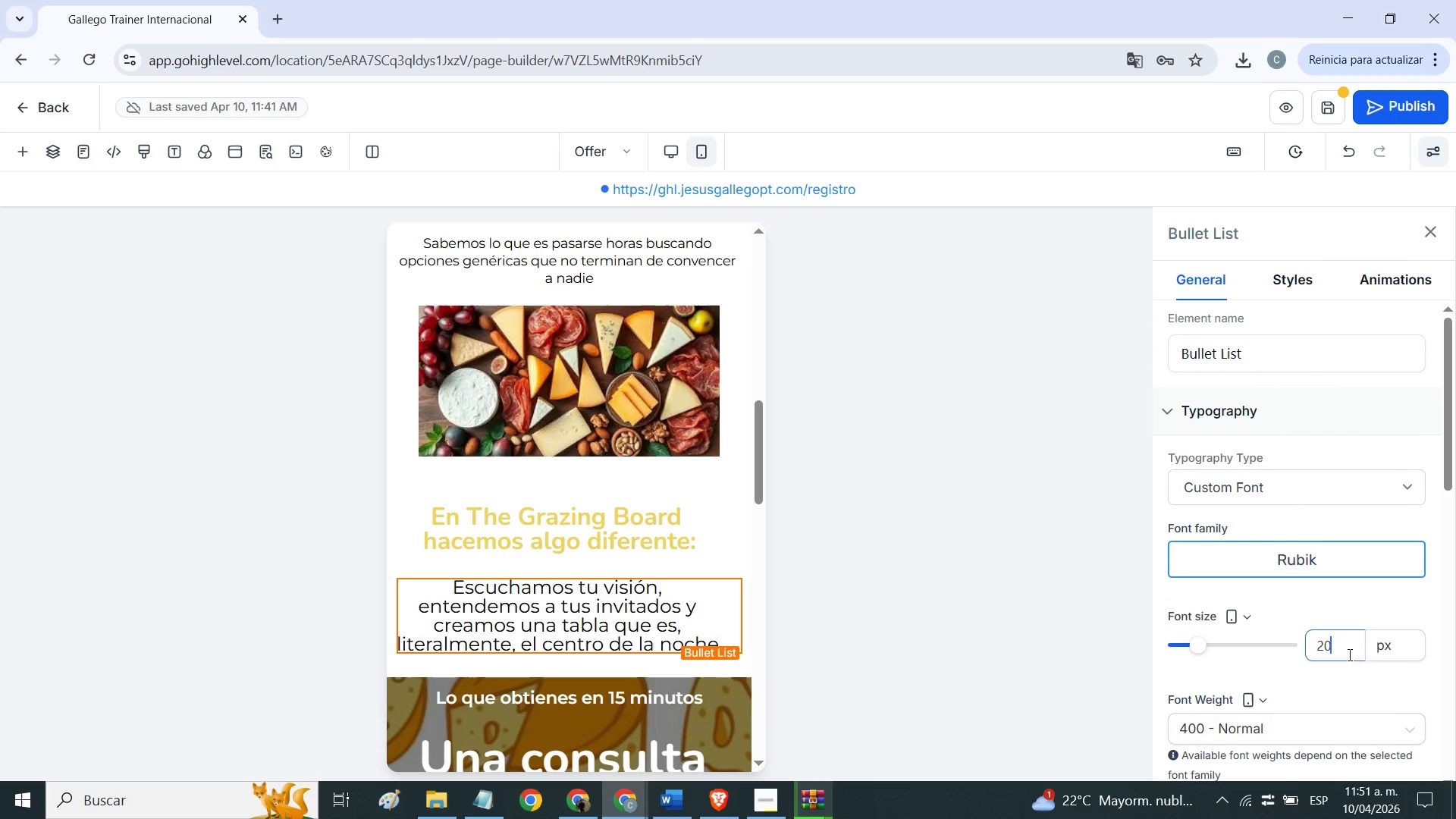 
double_click([1348, 654])
 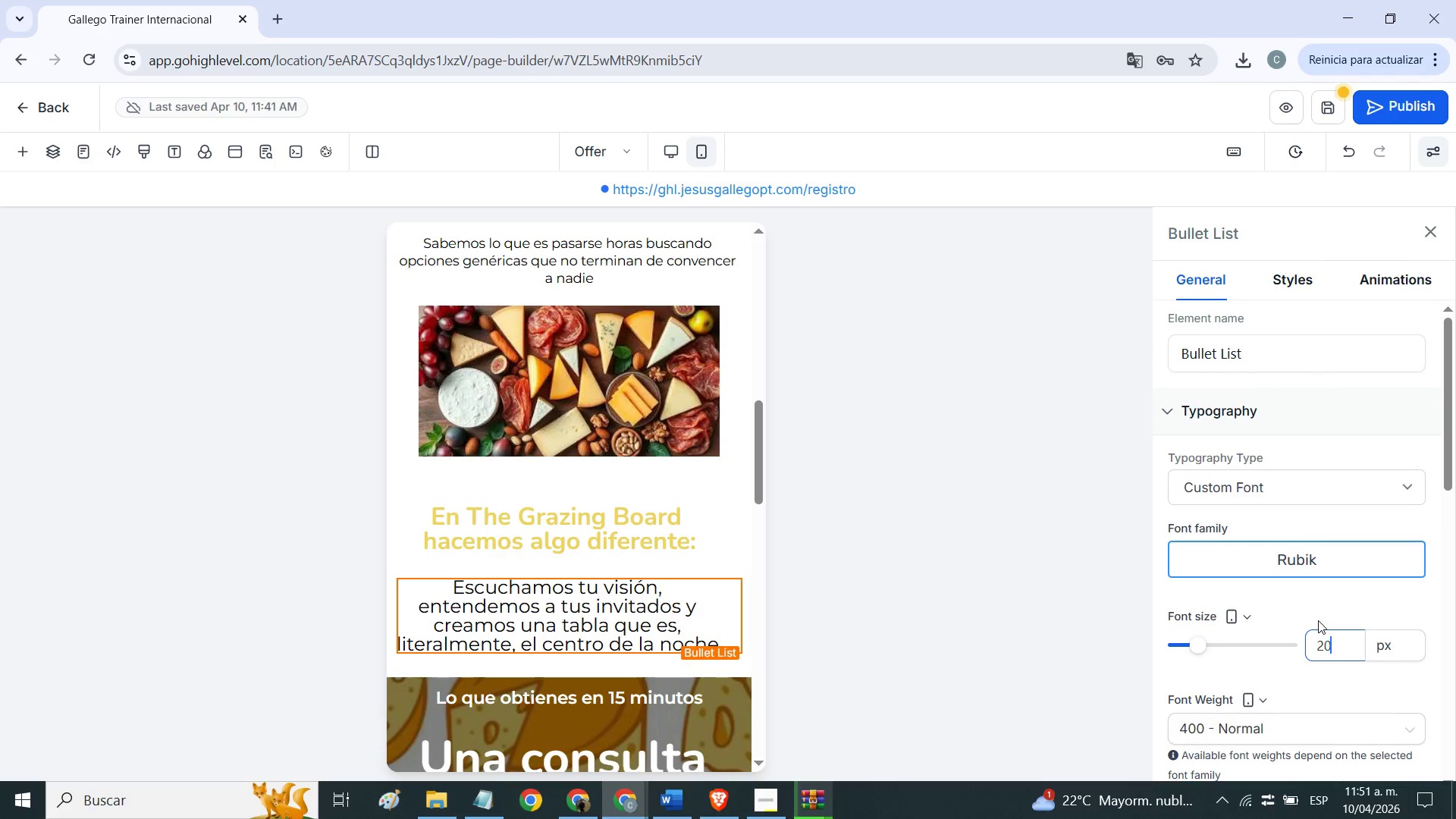 
key(Backspace)
key(Backspace)
type(15)
 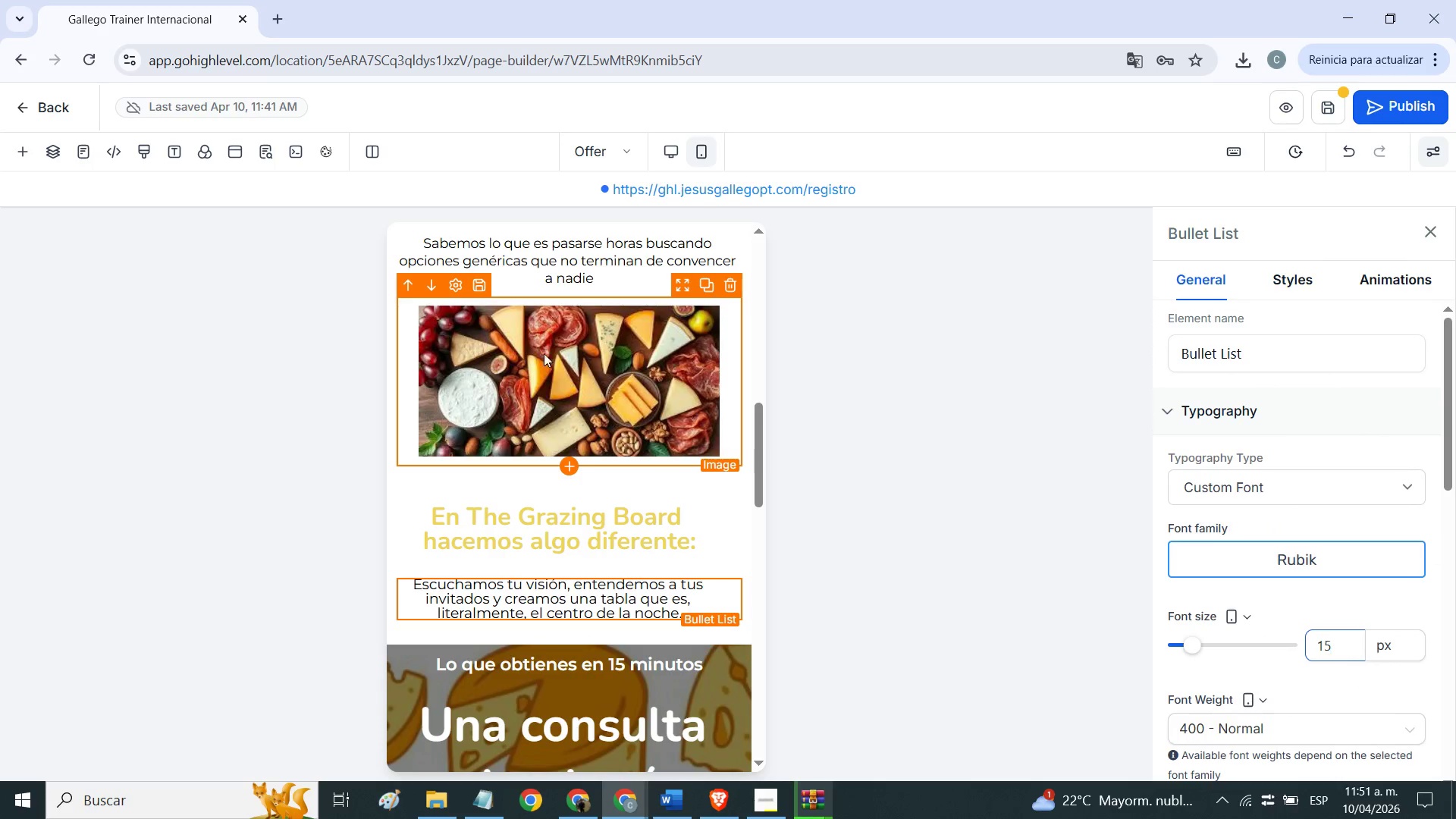 
left_click([578, 275])
 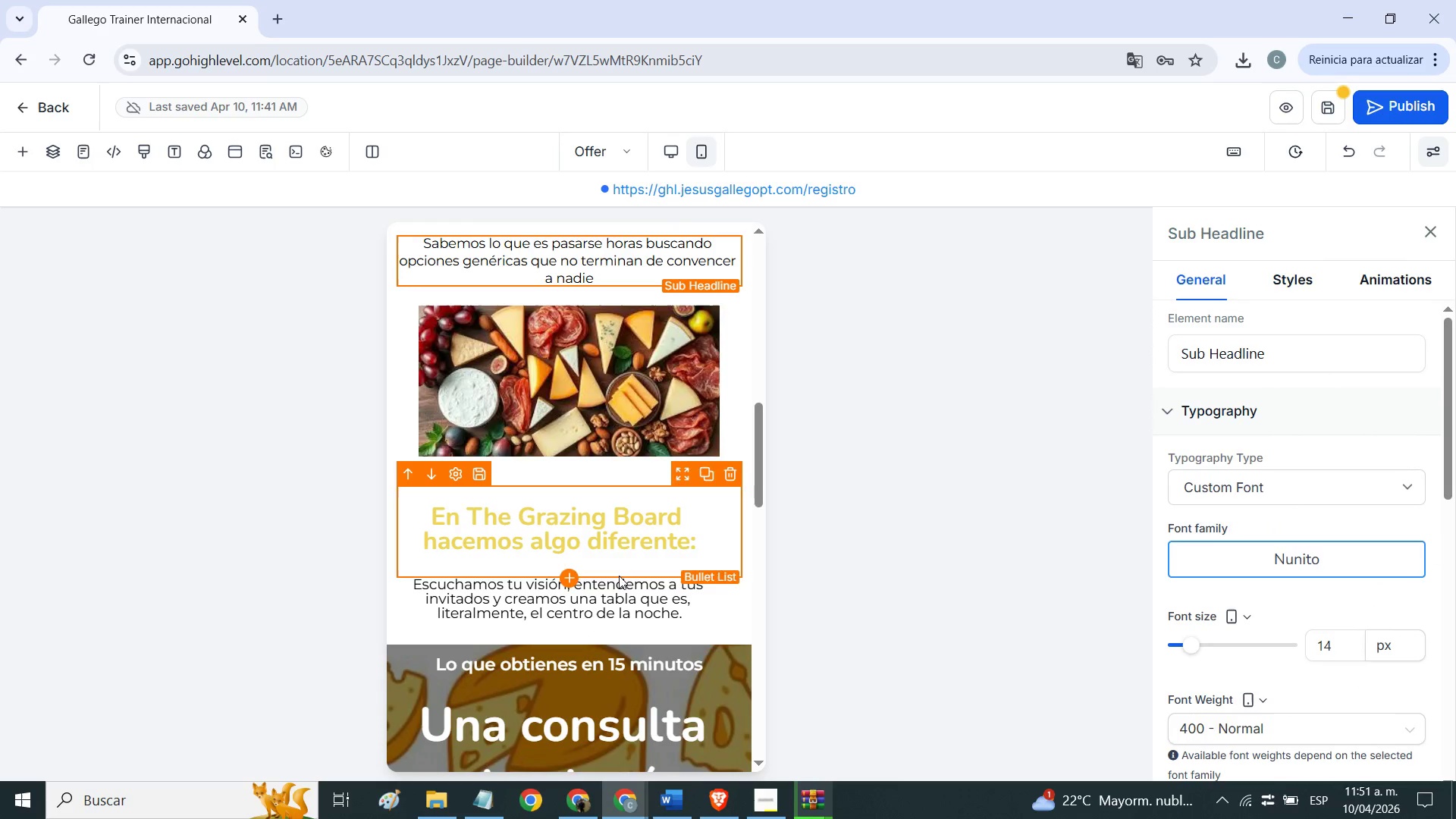 
left_click([619, 576])
 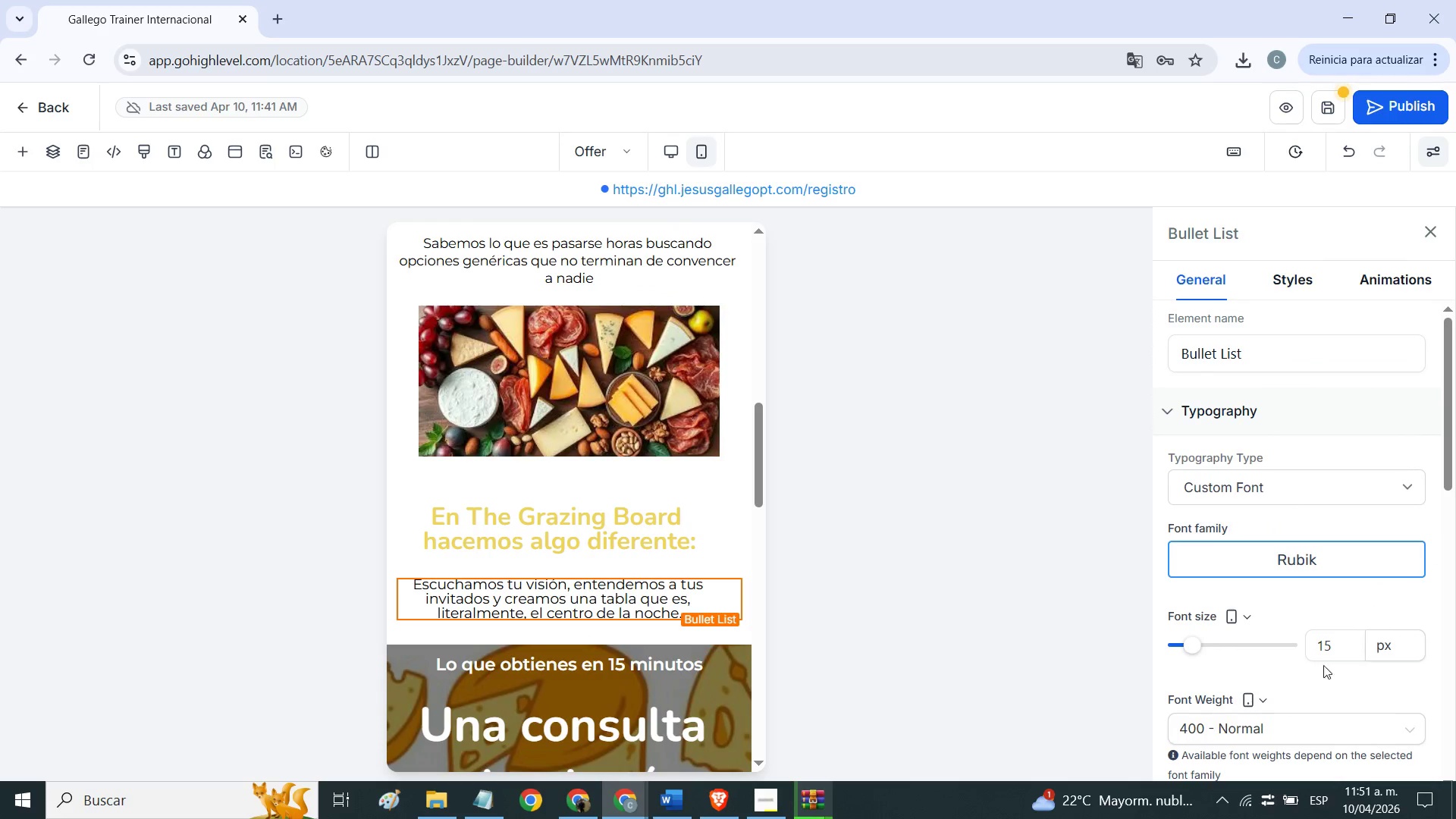 
left_click([1357, 623])
 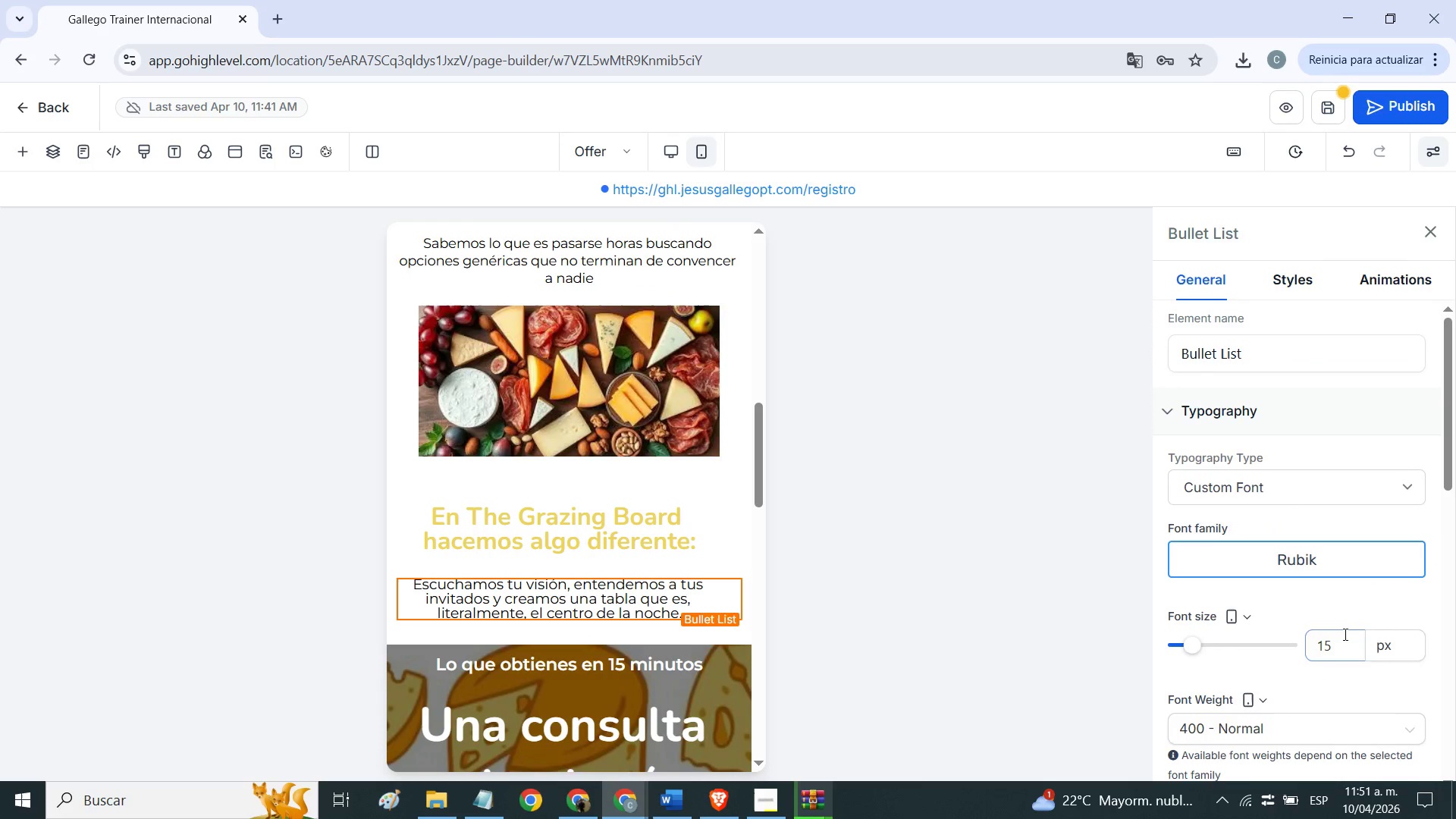 
left_click([1344, 634])
 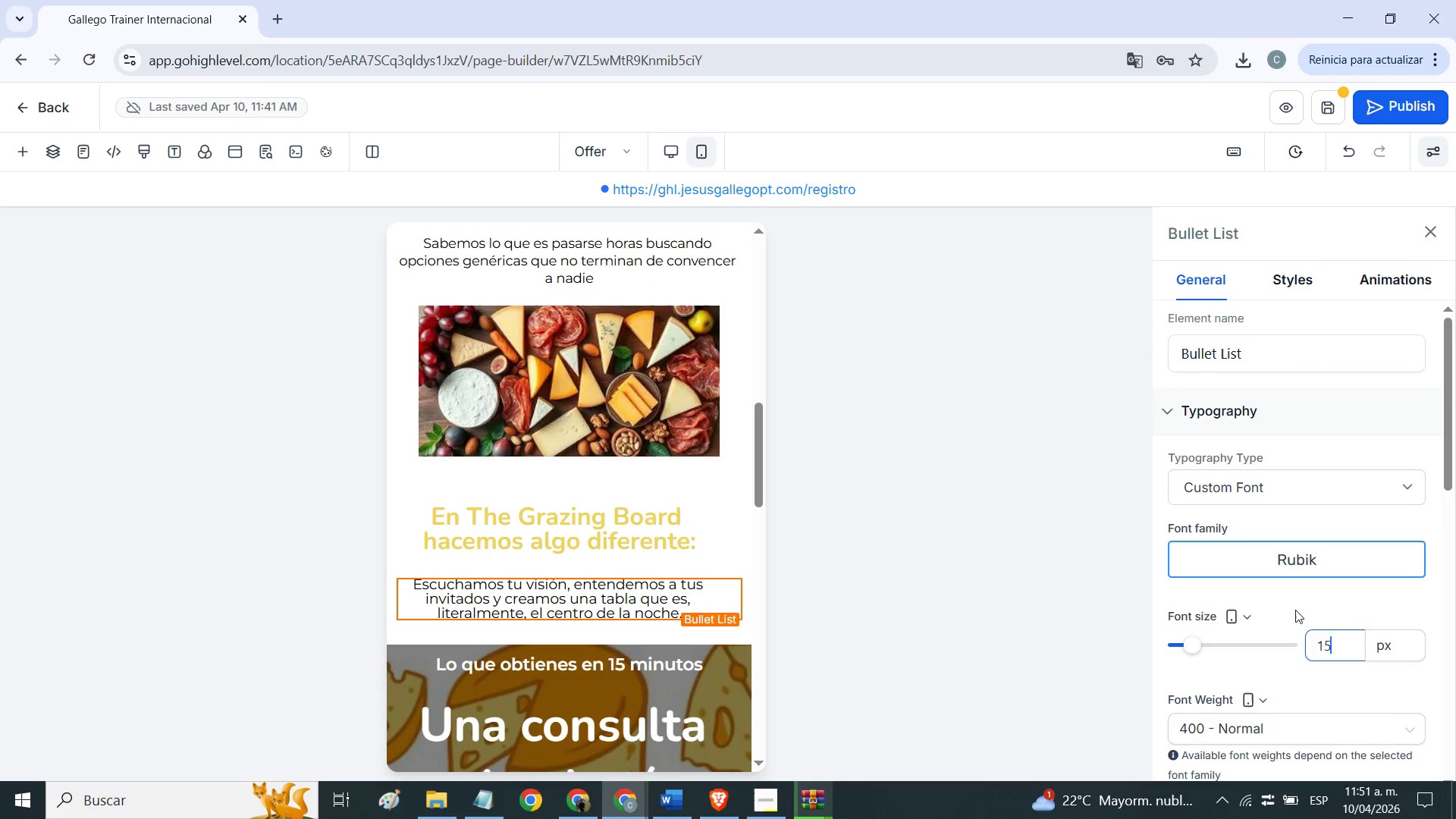 
key(Backspace)
 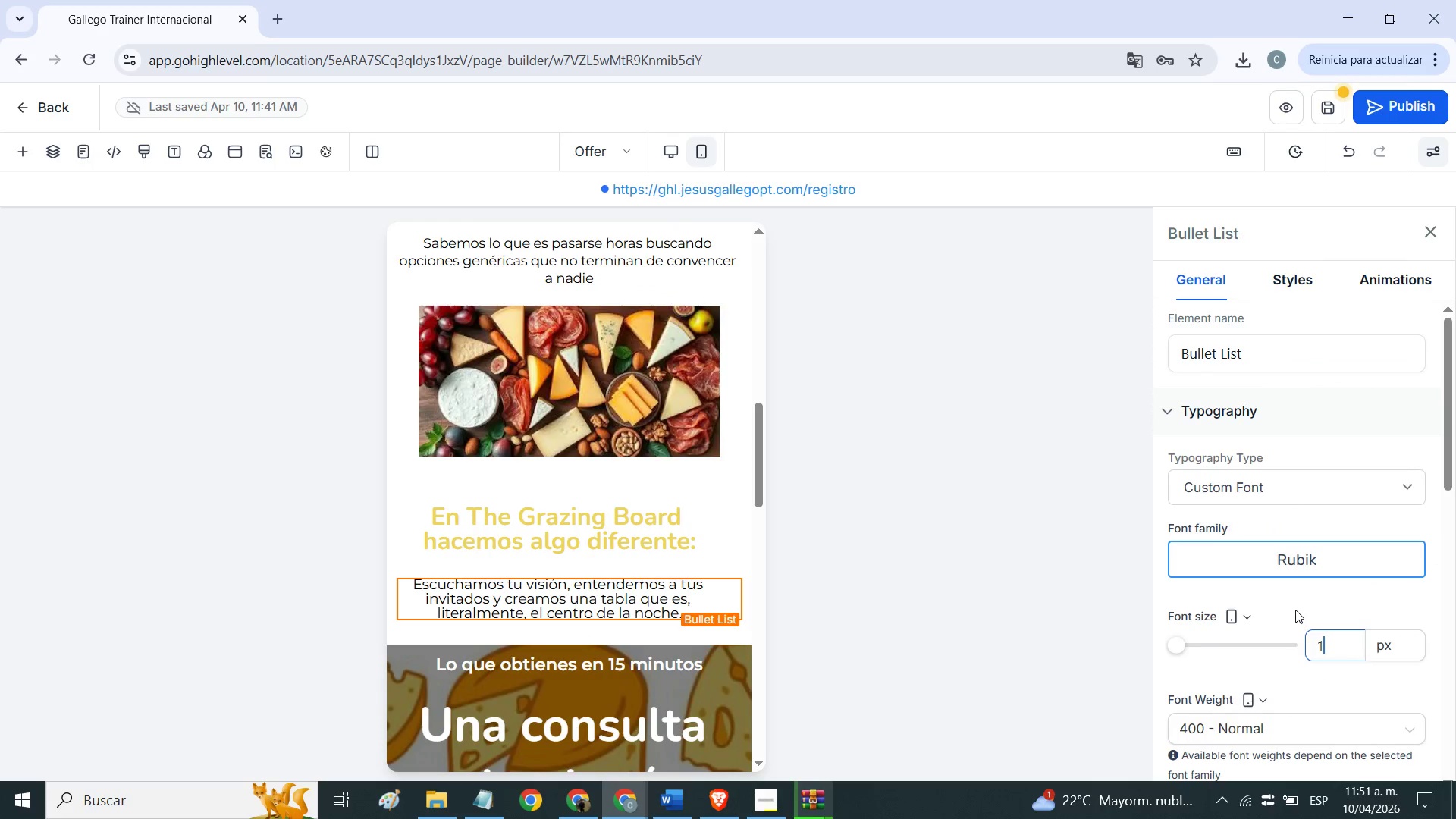 
key(4)
 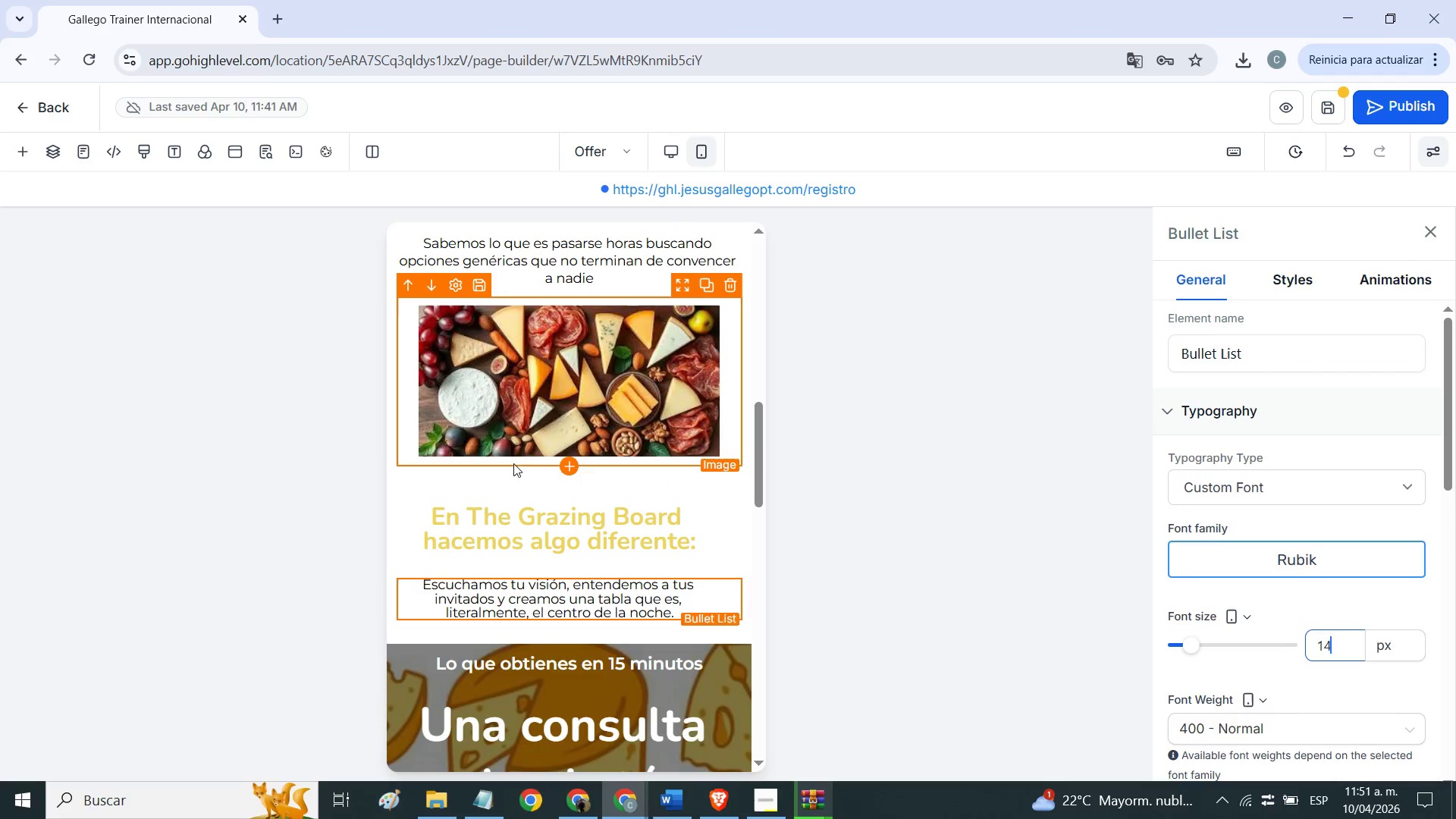 
scroll: coordinate [610, 469], scroll_direction: up, amount: 3.0
 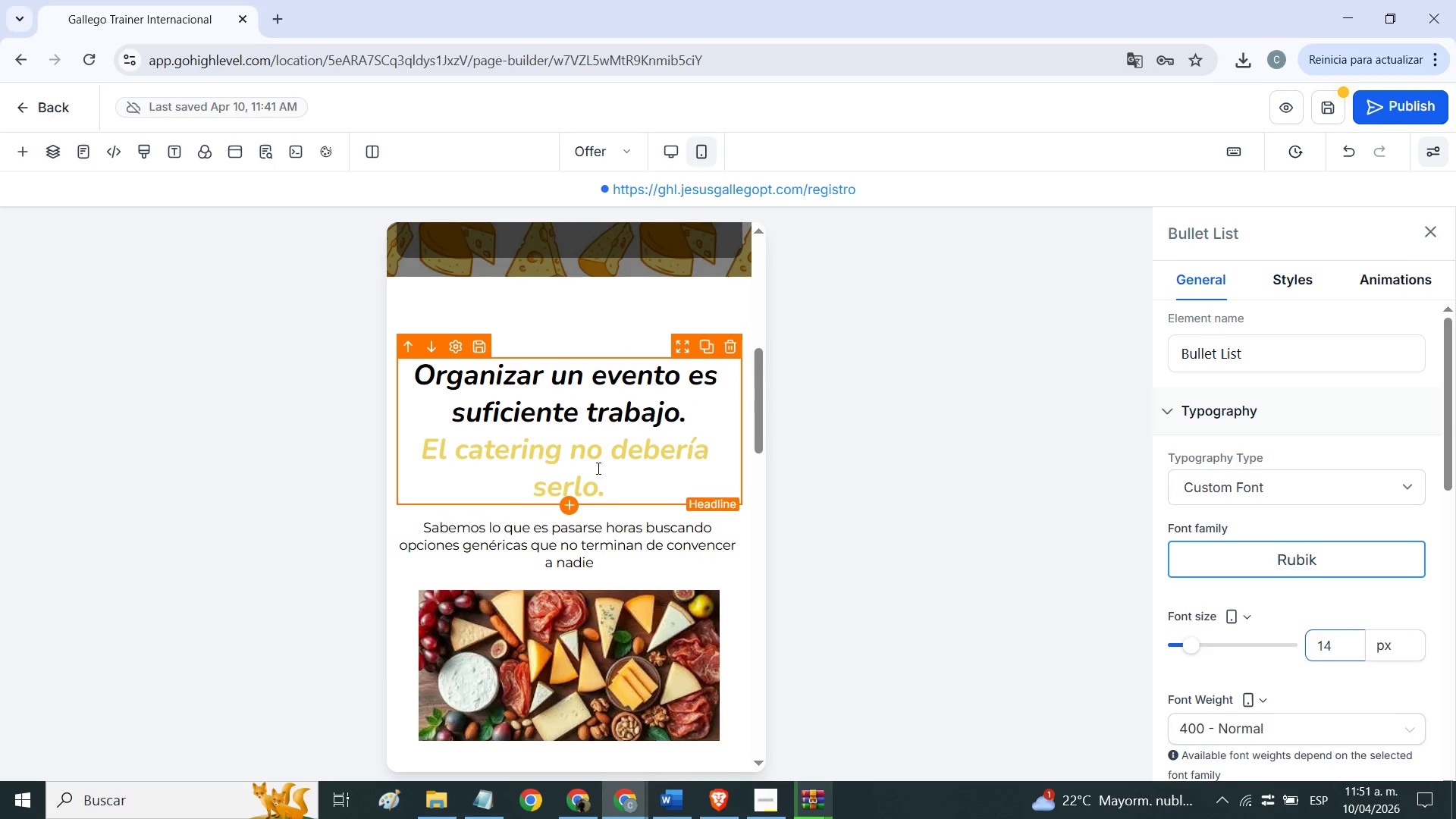 
scroll: coordinate [594, 479], scroll_direction: down, amount: 3.0
 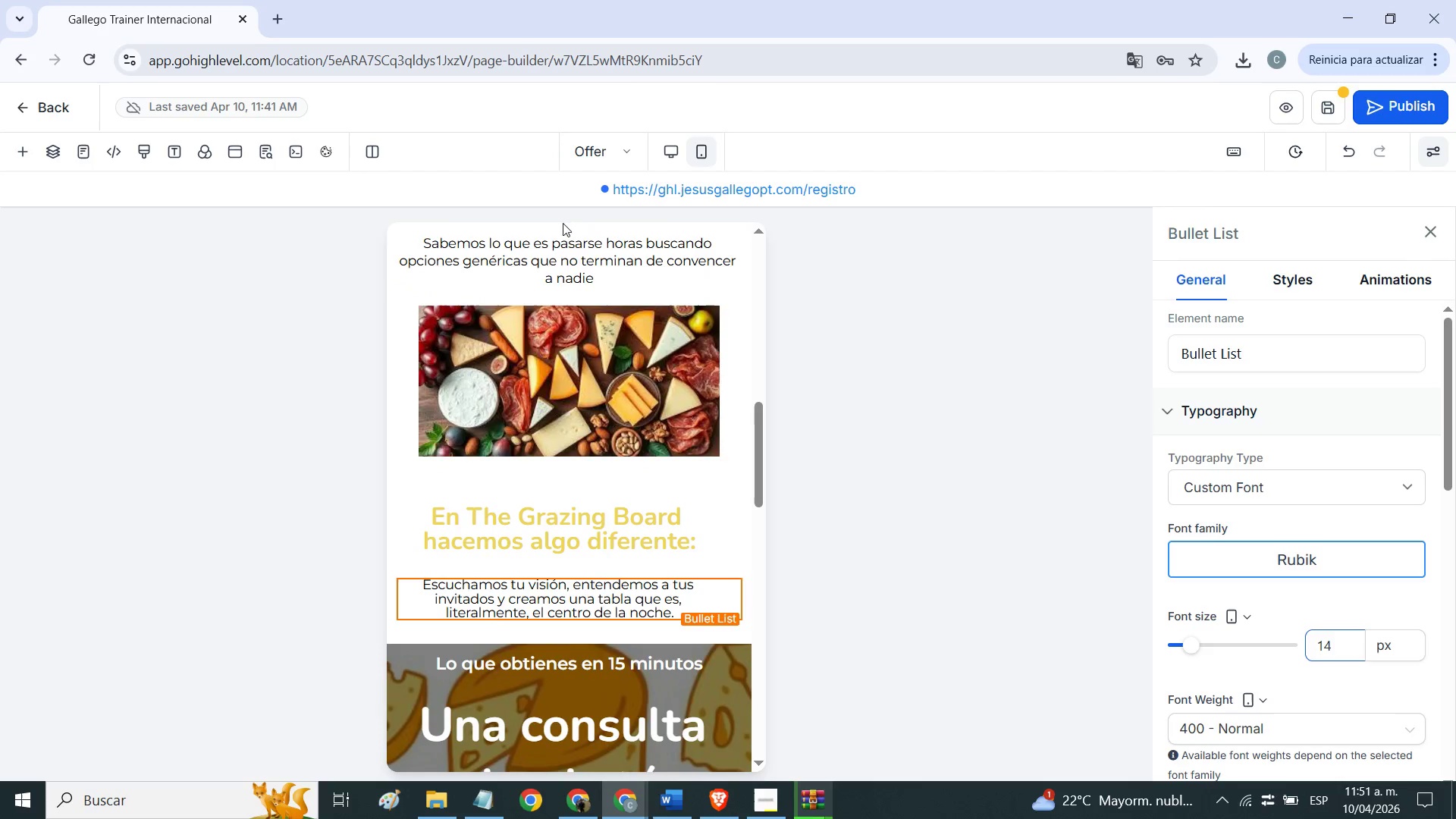 
left_click([585, 268])
 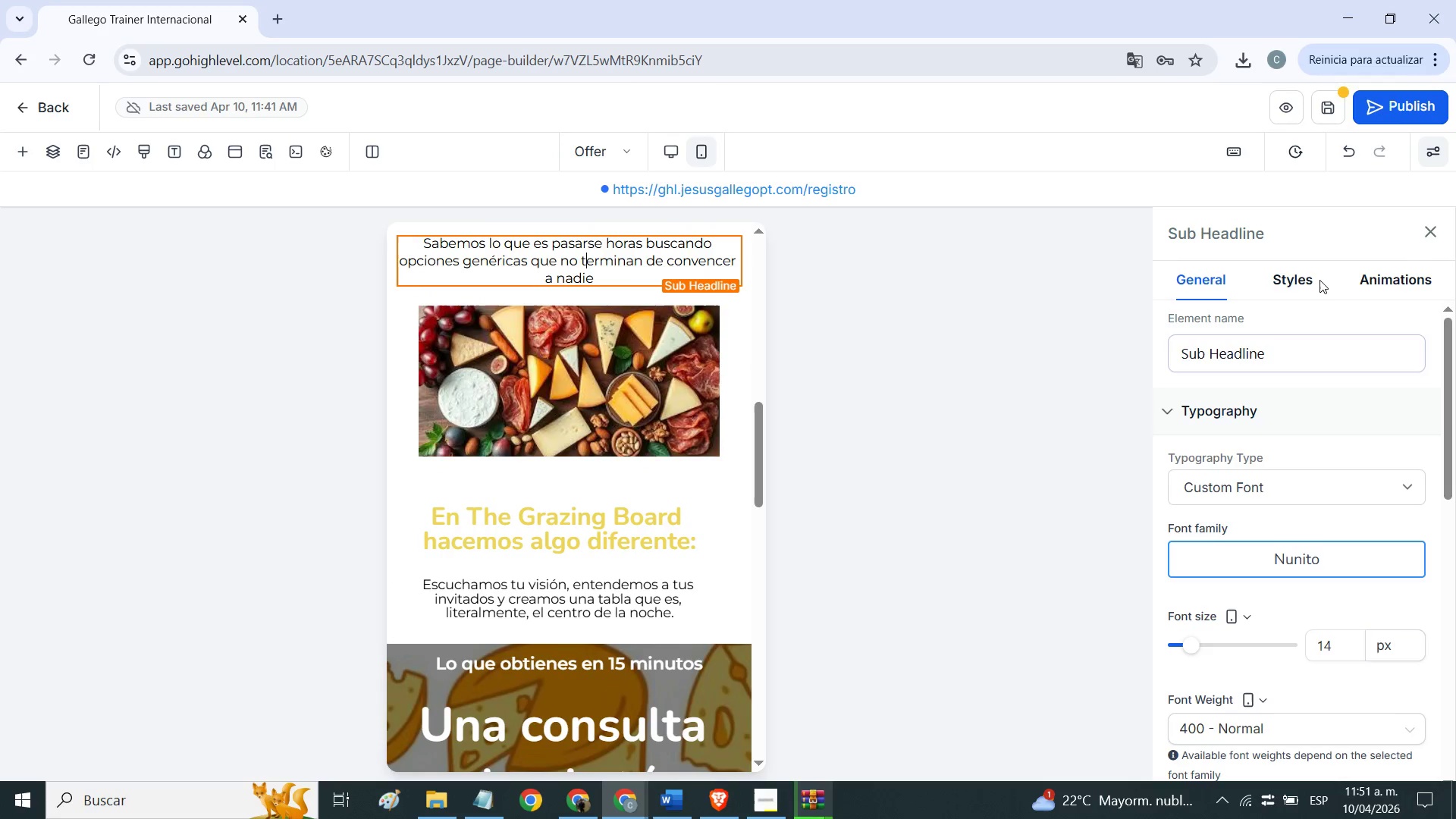 
left_click([1316, 277])
 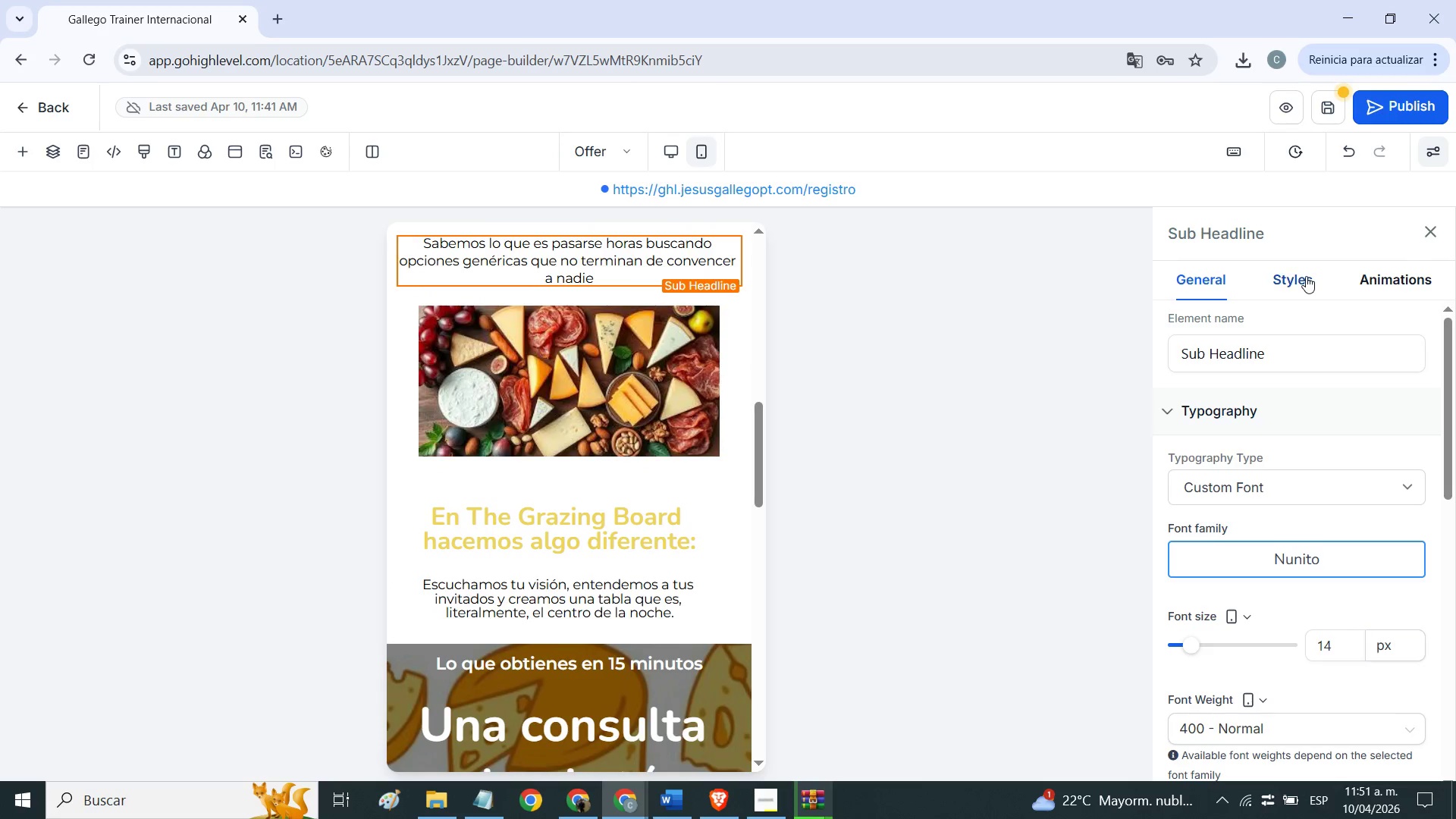 
left_click([1306, 276])
 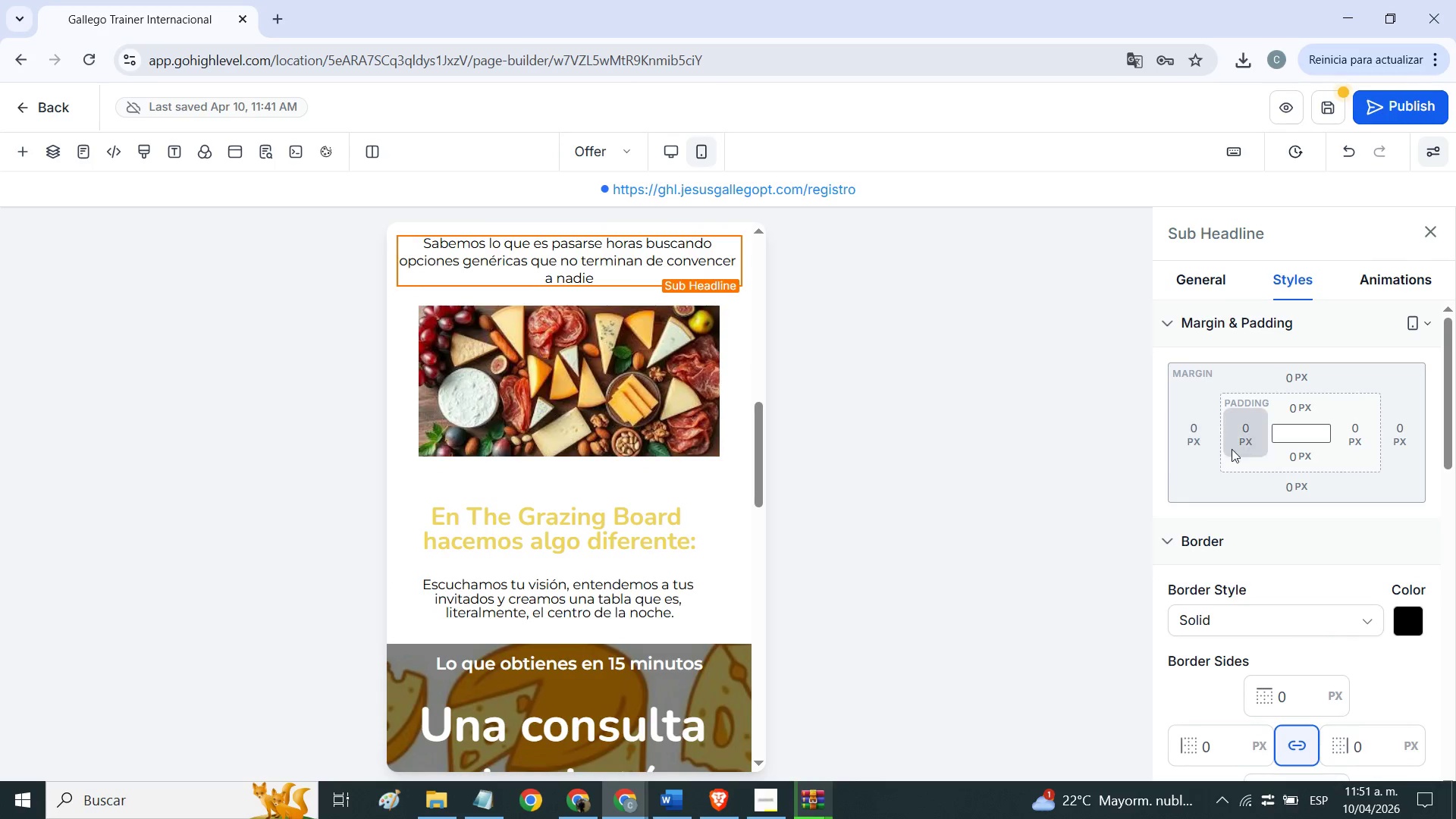 
left_click([1235, 447])
 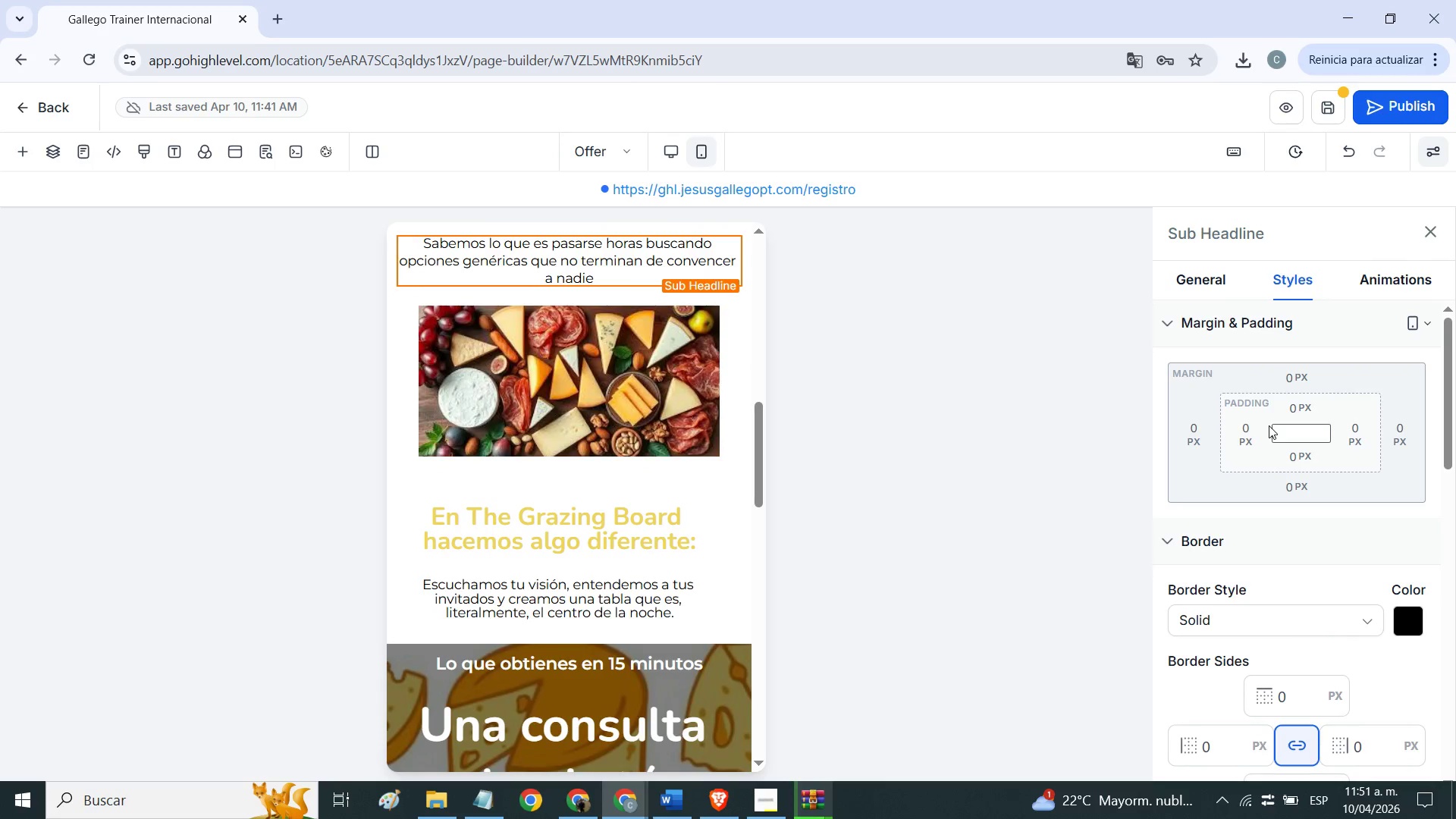 
left_click([1255, 432])
 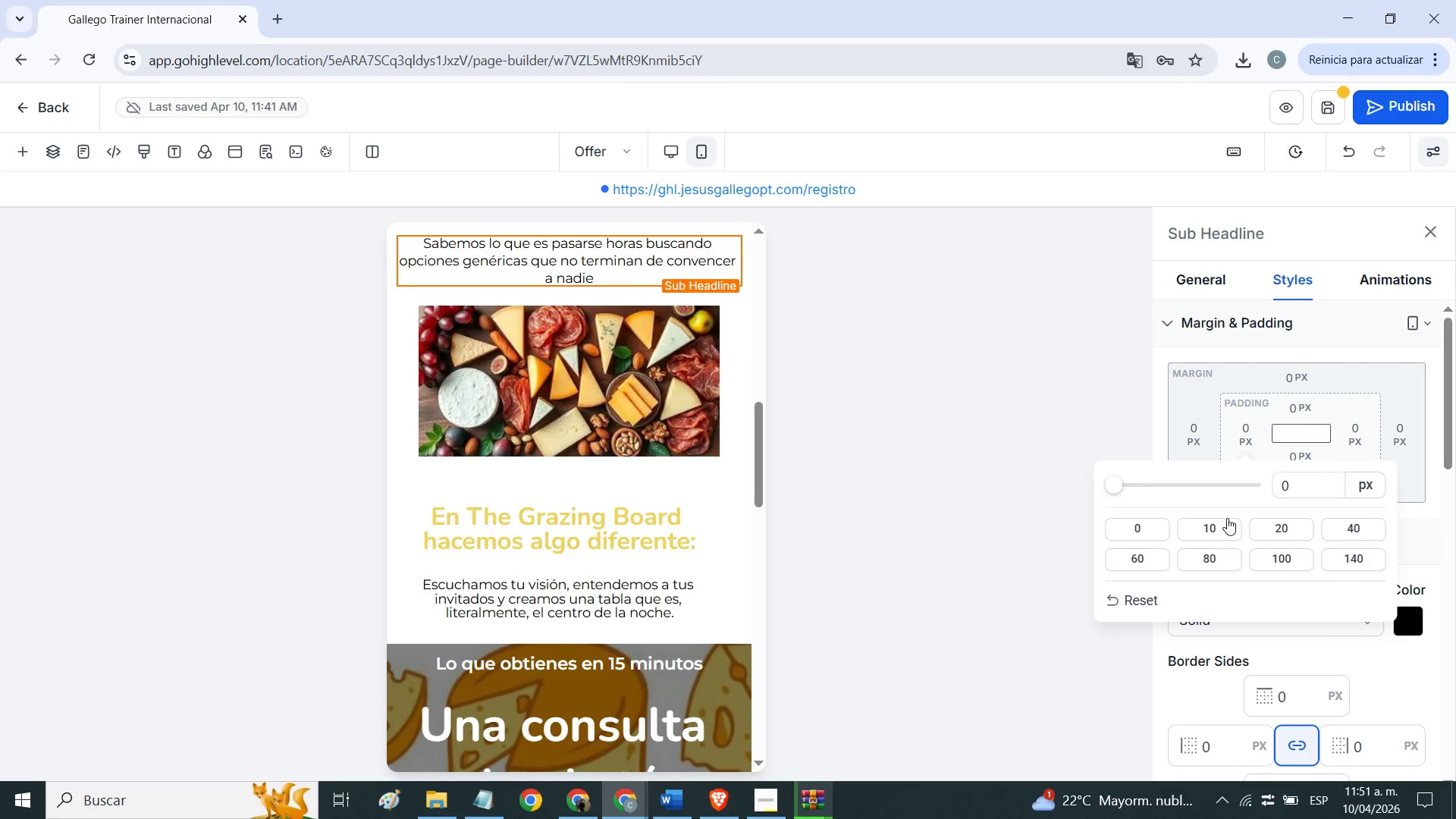 
double_click([1227, 519])
 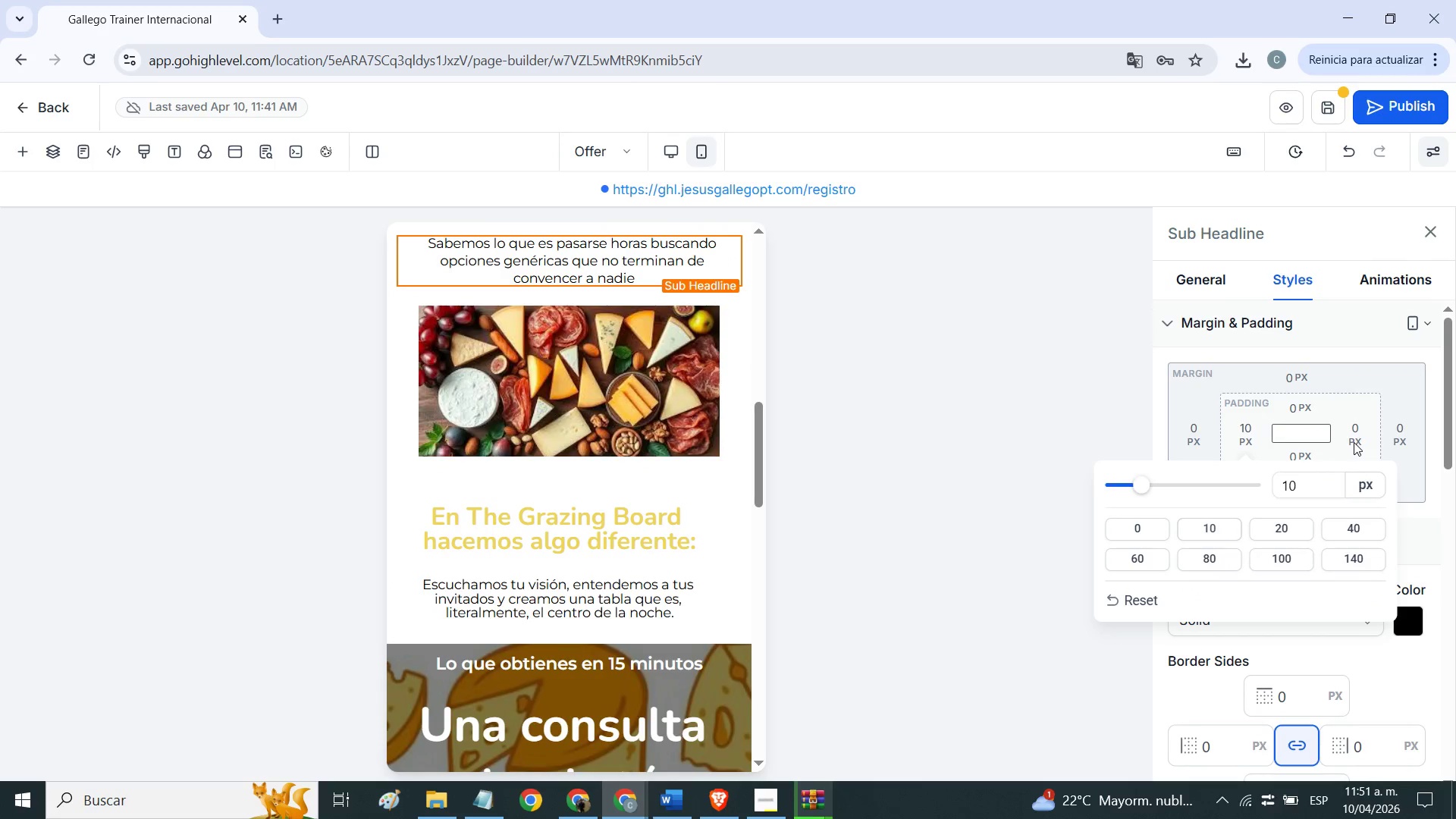 
double_click([1352, 442])
 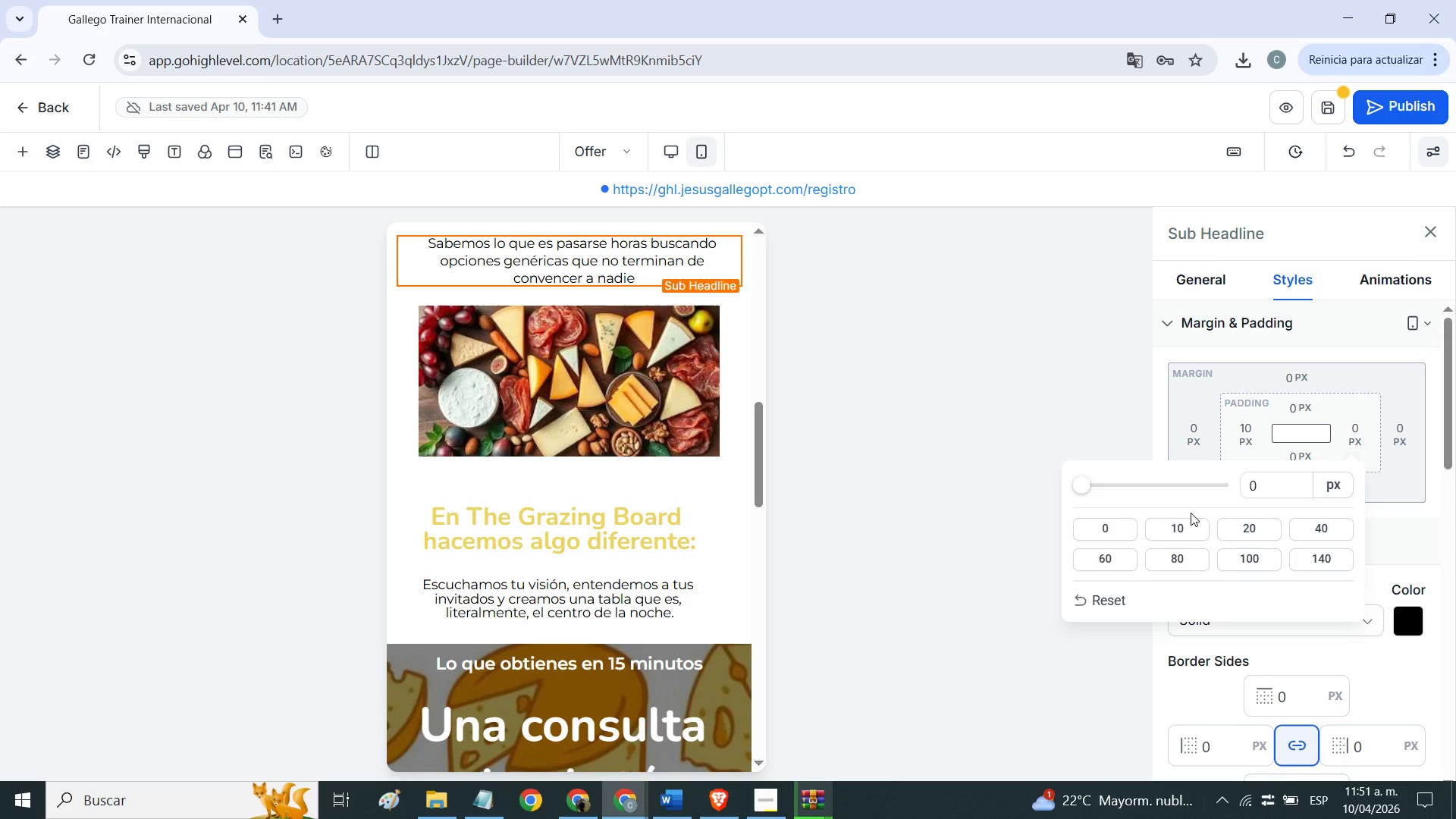 
left_click([1194, 519])
 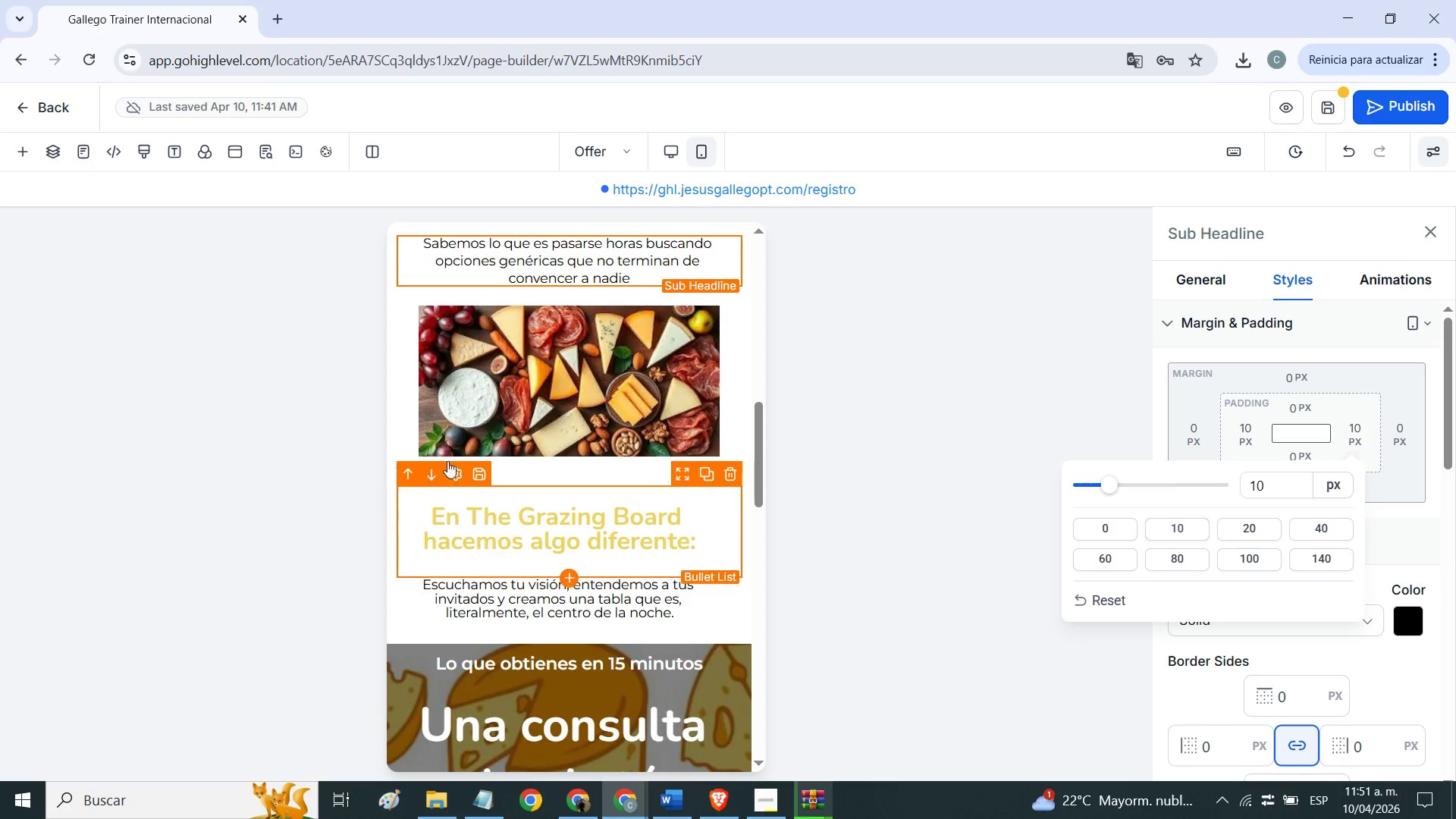 
scroll: coordinate [454, 463], scroll_direction: up, amount: 4.0
 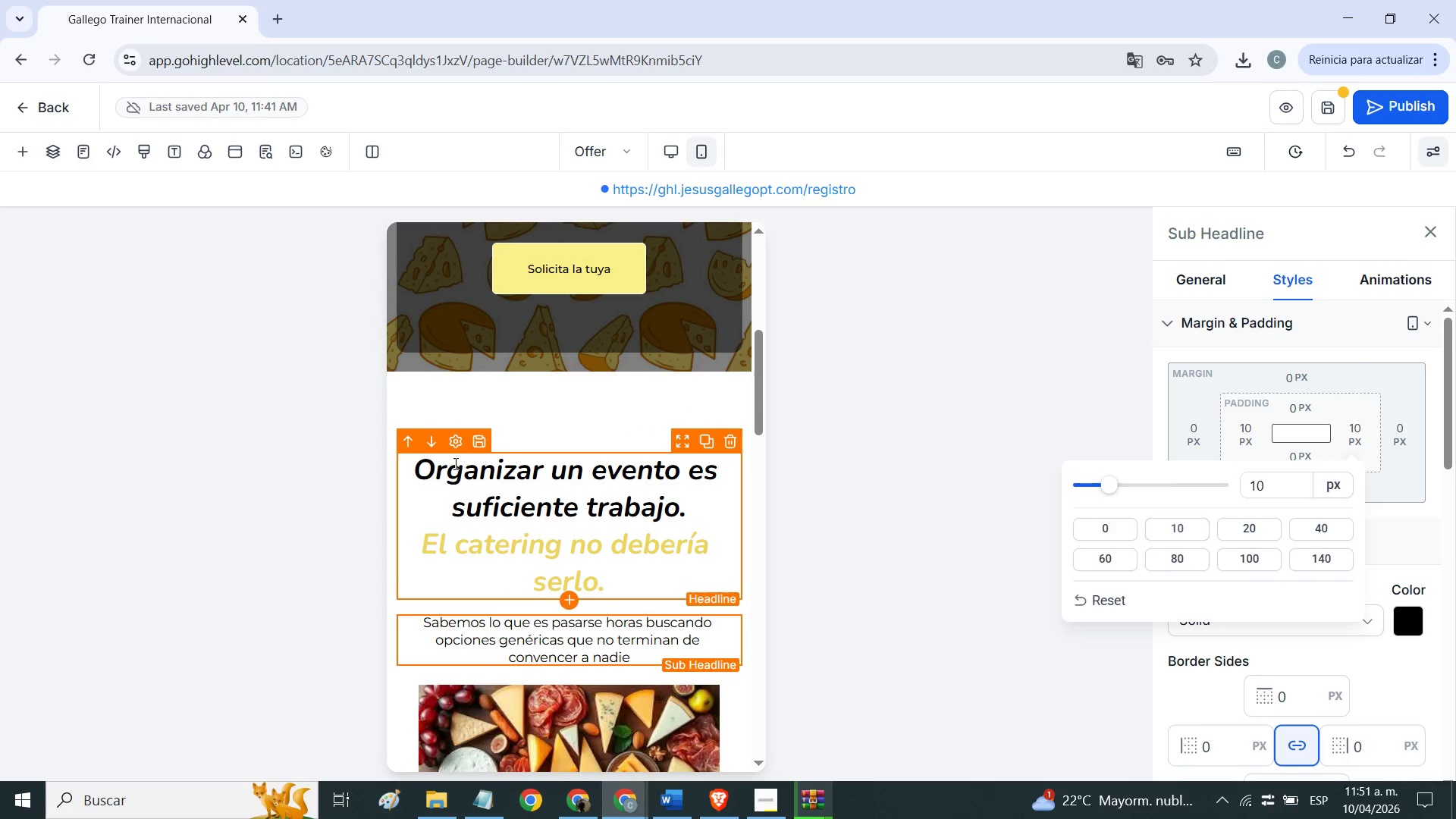 
scroll: coordinate [458, 470], scroll_direction: down, amount: 4.0
 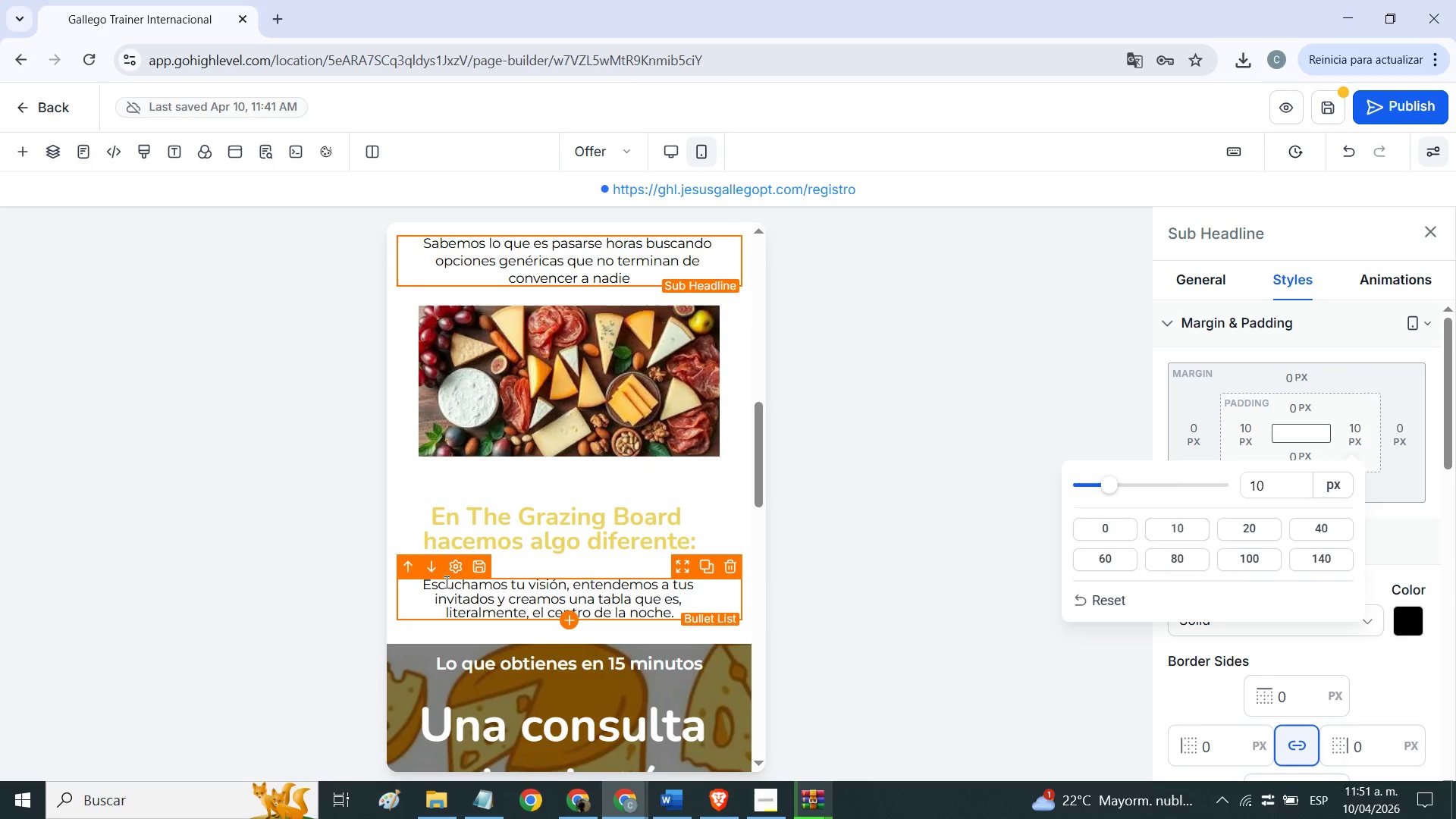 
left_click([447, 582])
 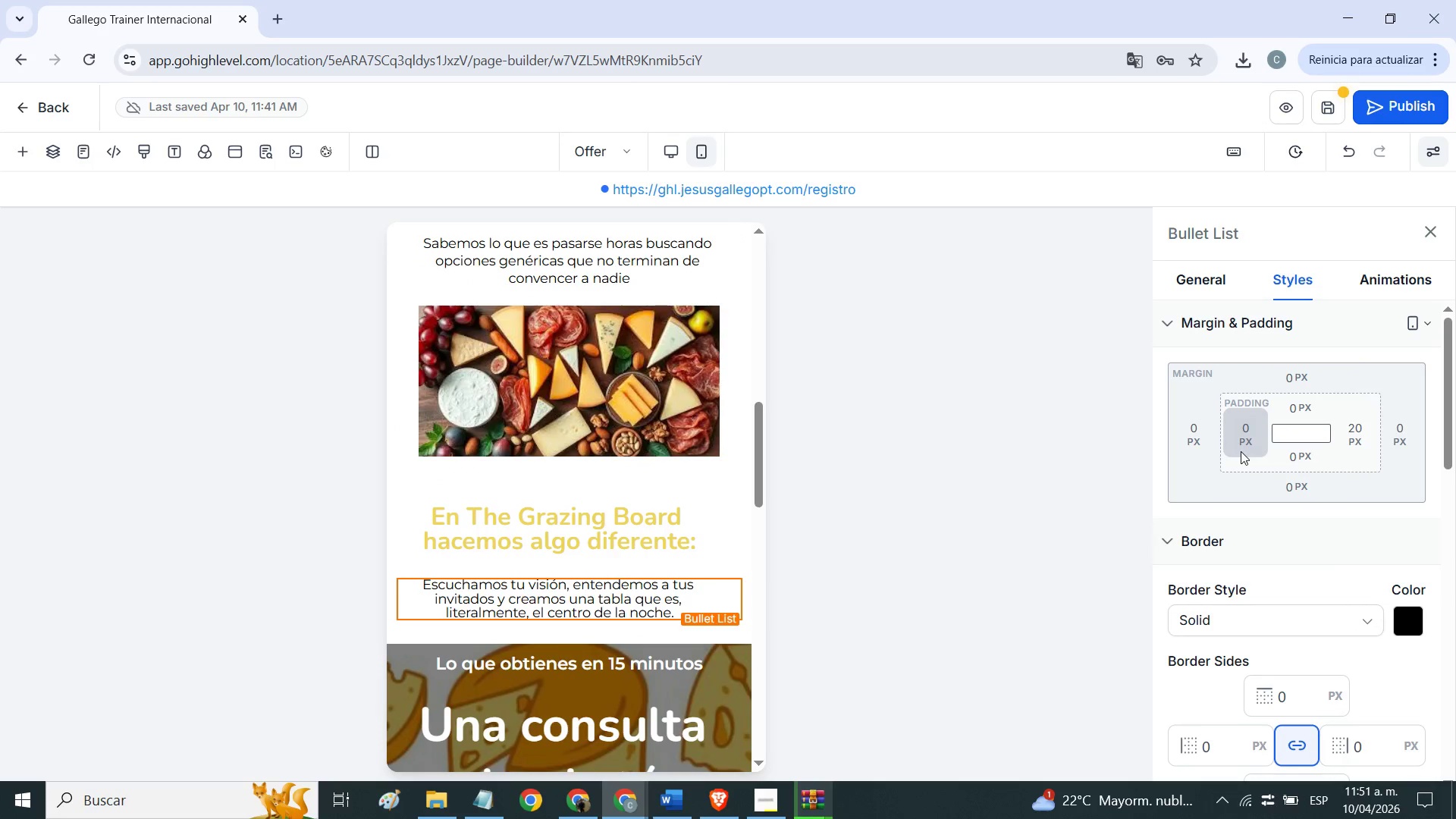 
left_click([1247, 443])
 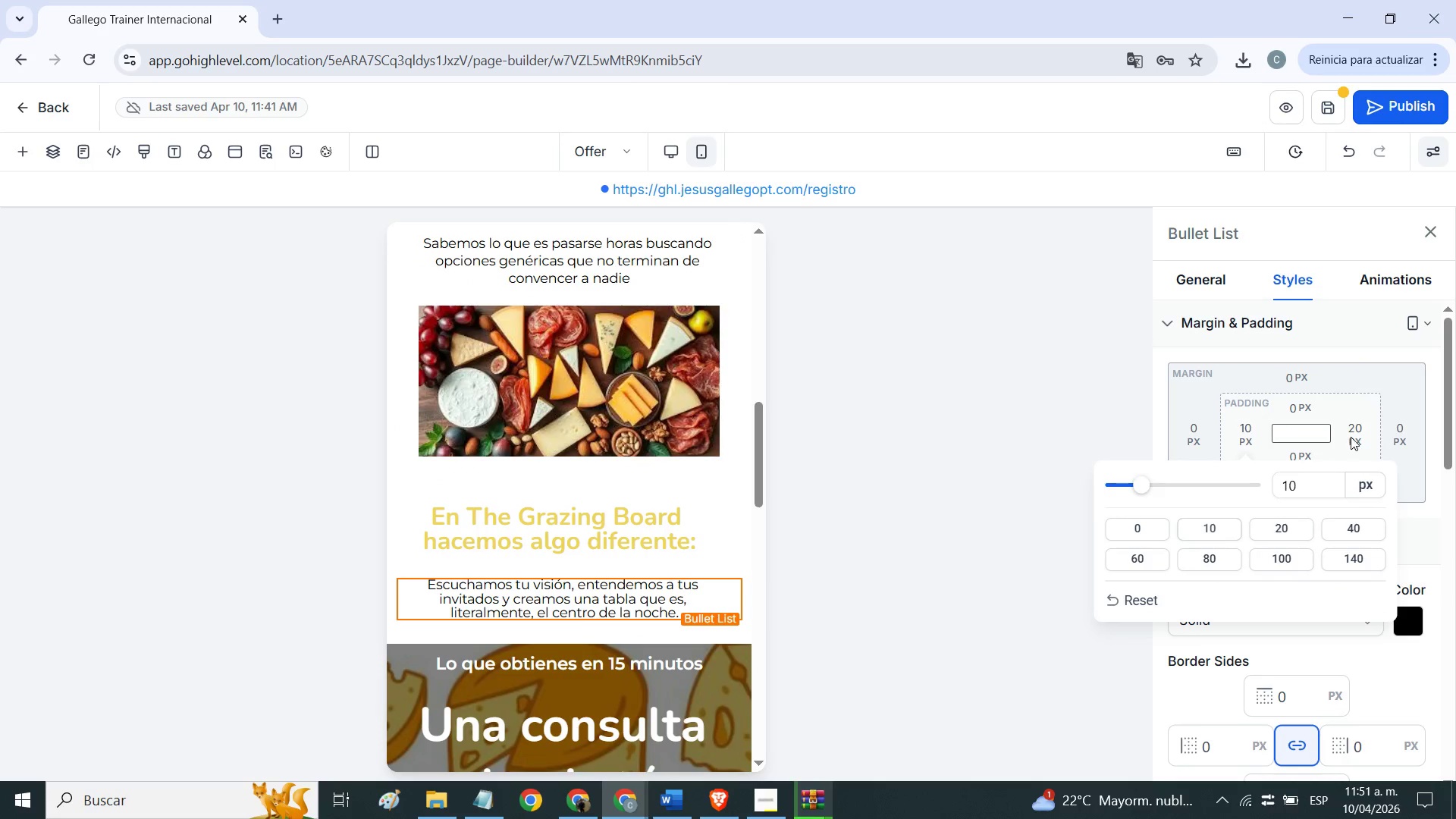 
double_click([1351, 436])
 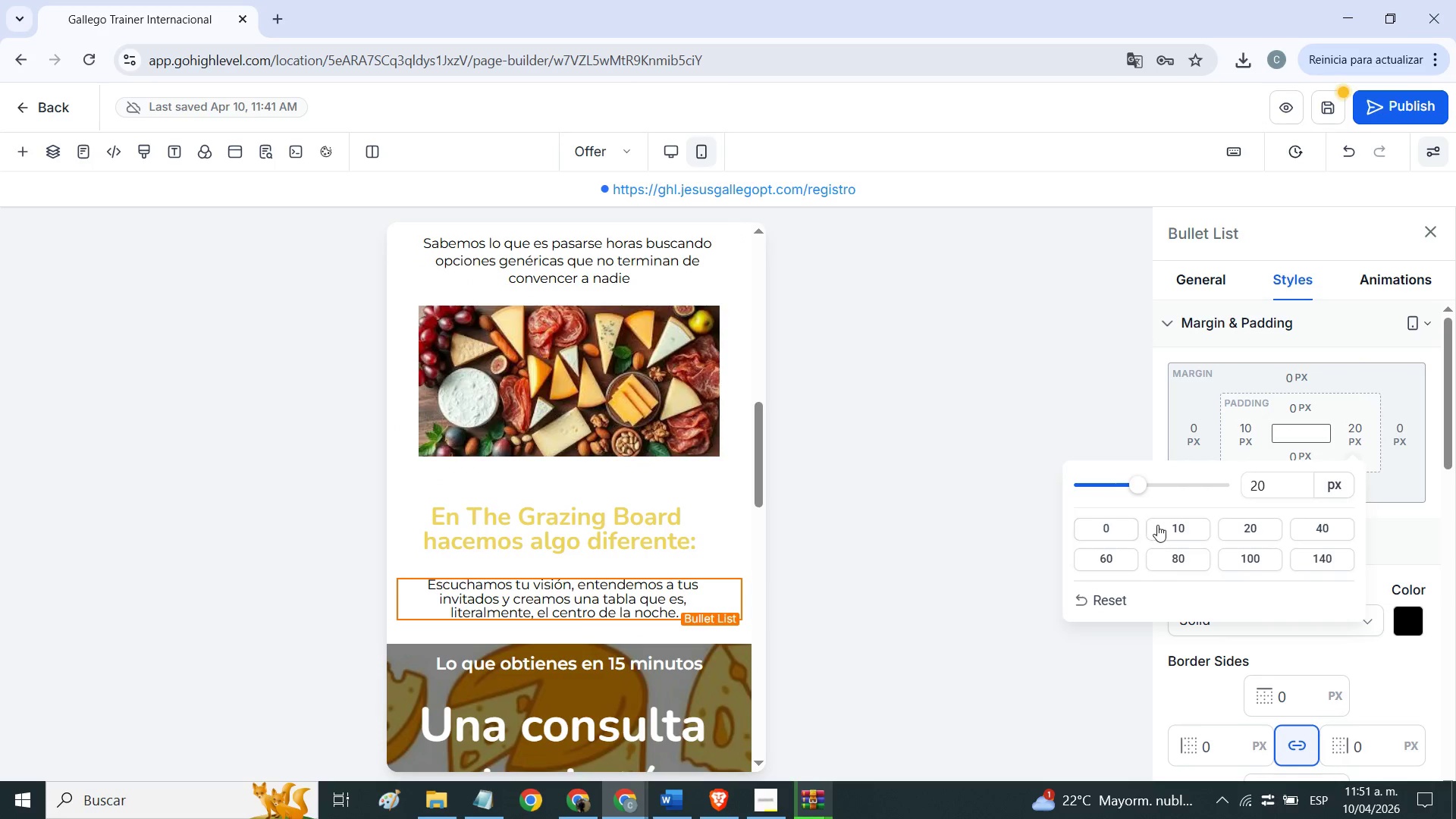 
left_click([1167, 525])
 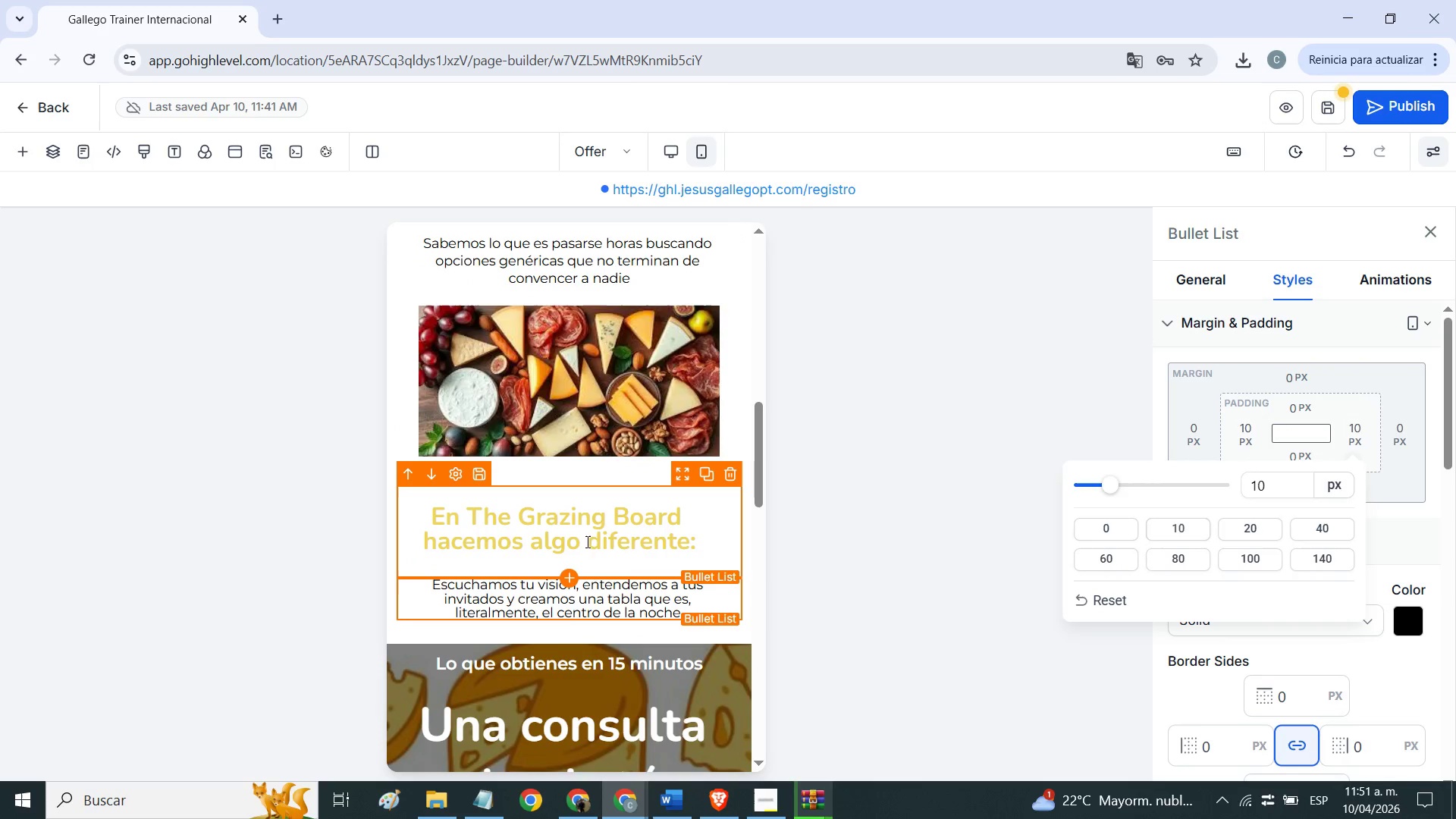 
left_click([582, 534])
 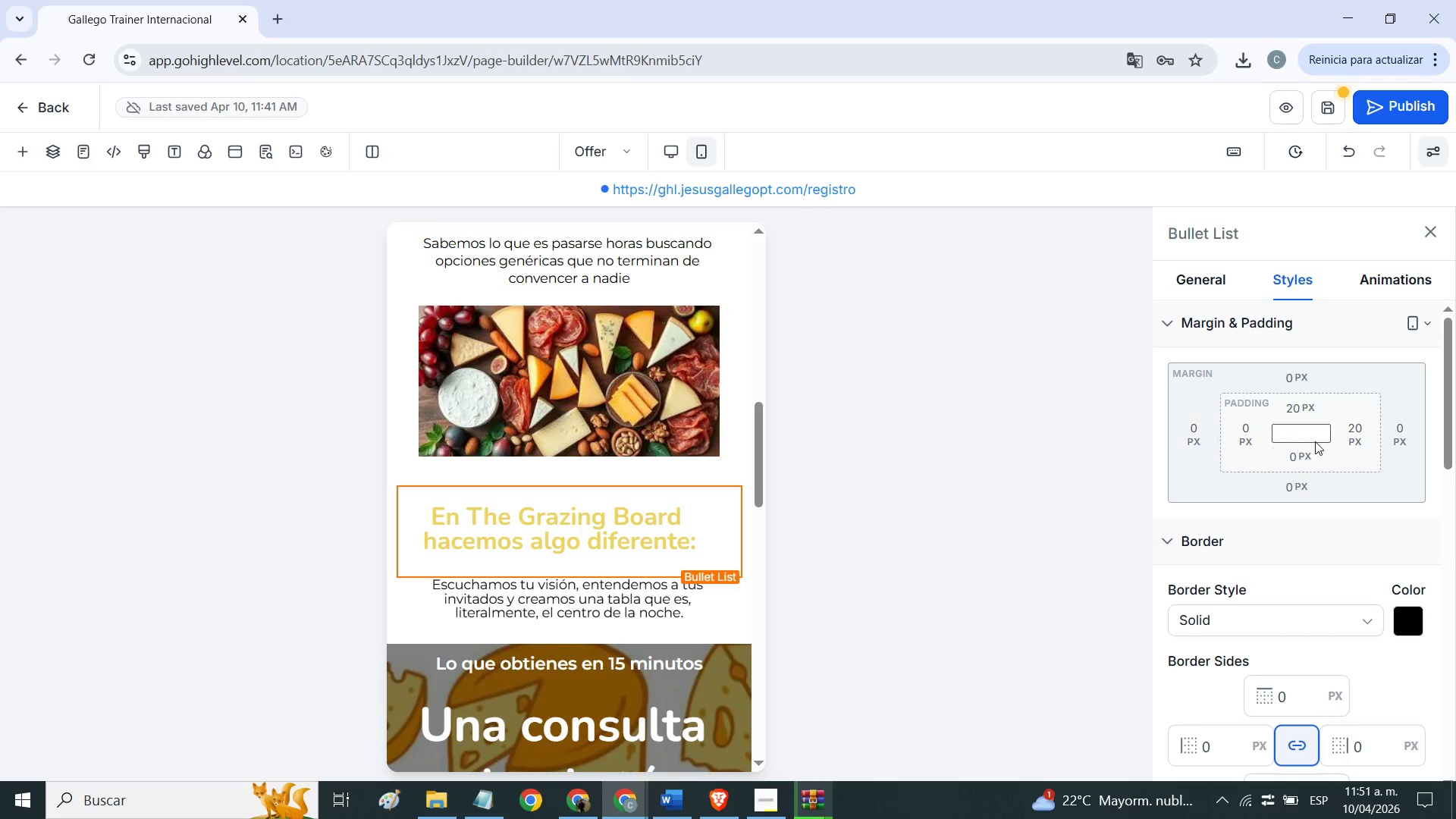 
double_click([1372, 427])
 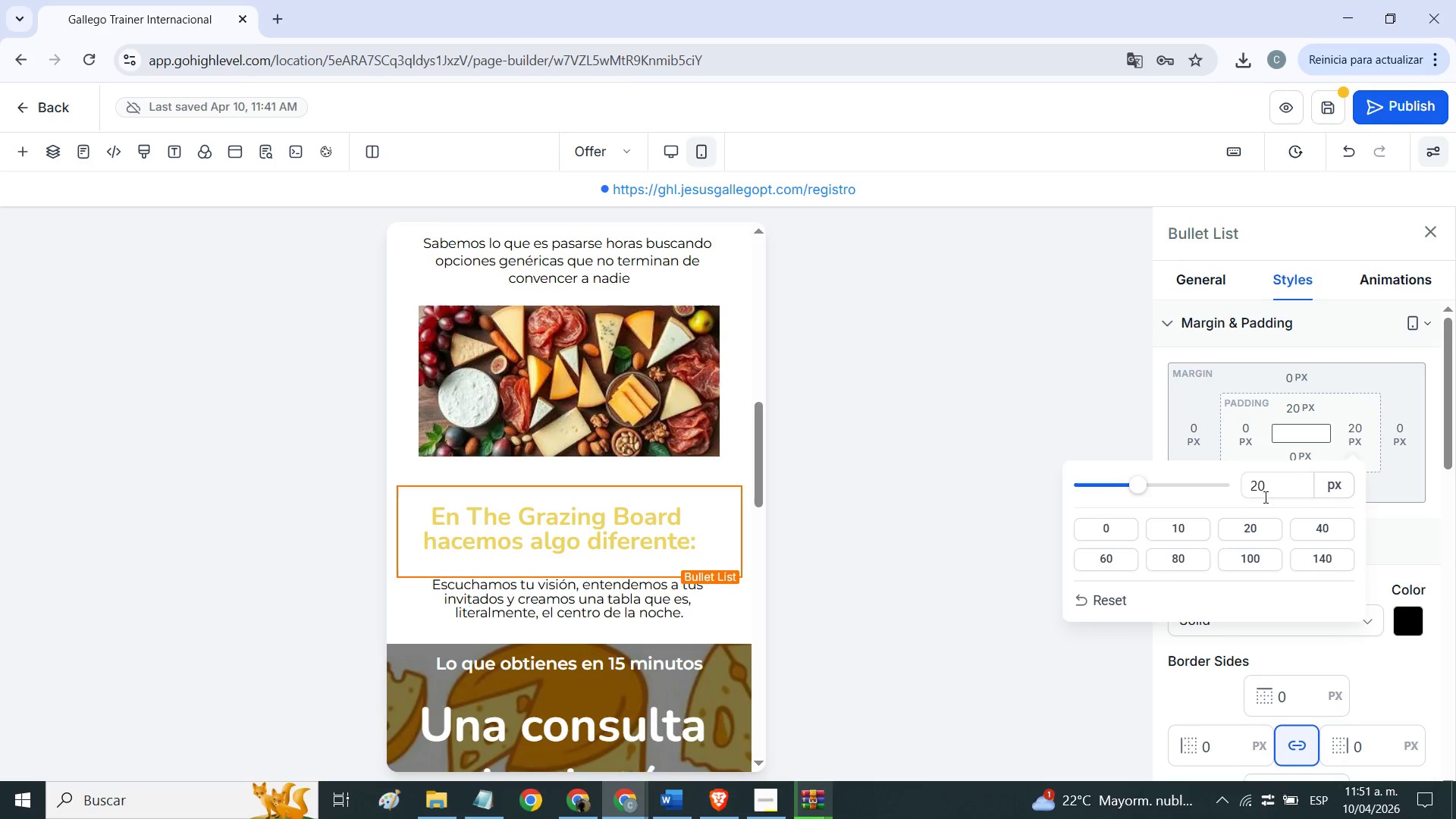 
left_click([1121, 529])
 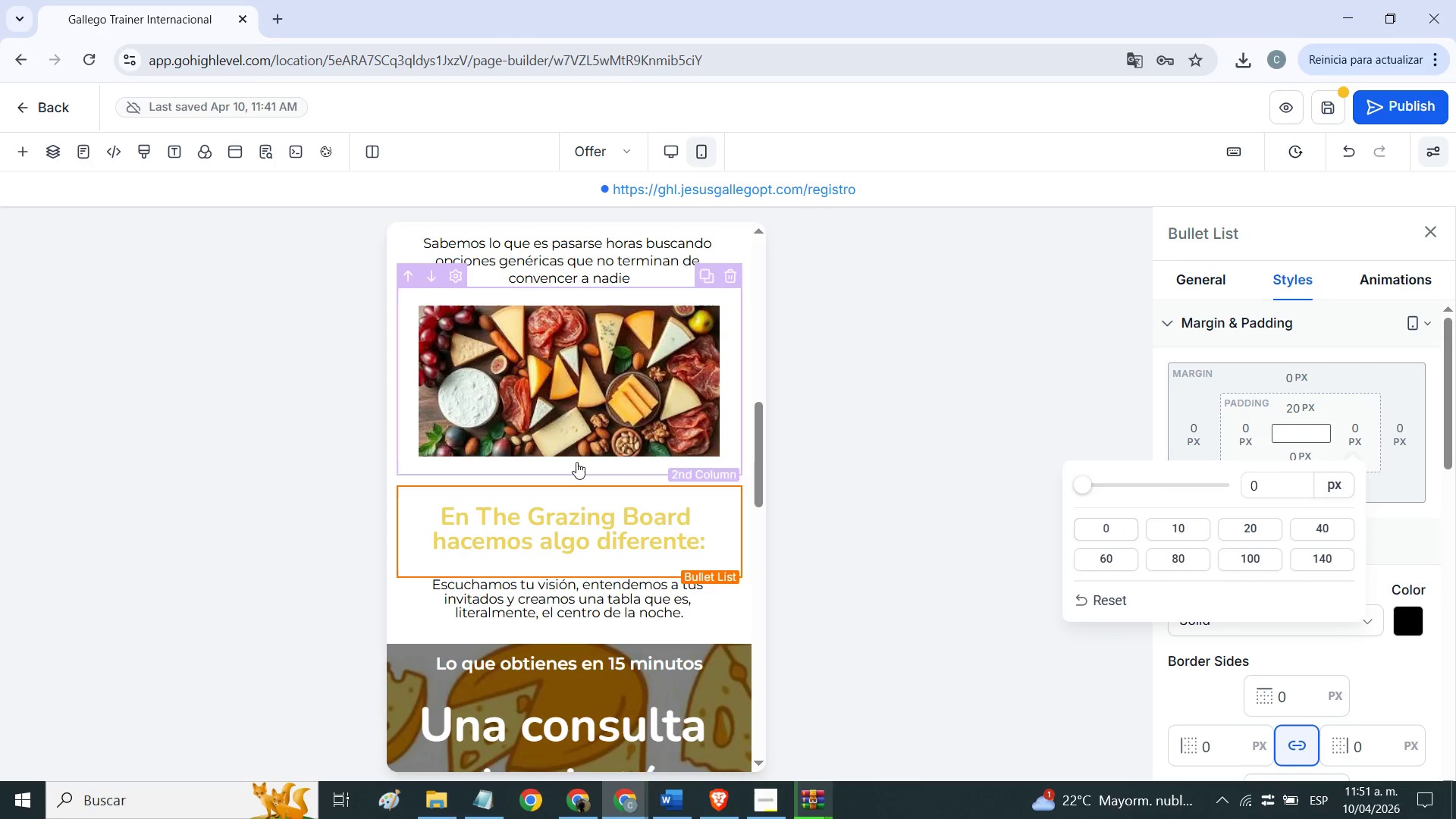 
scroll: coordinate [577, 462], scroll_direction: down, amount: 5.0
 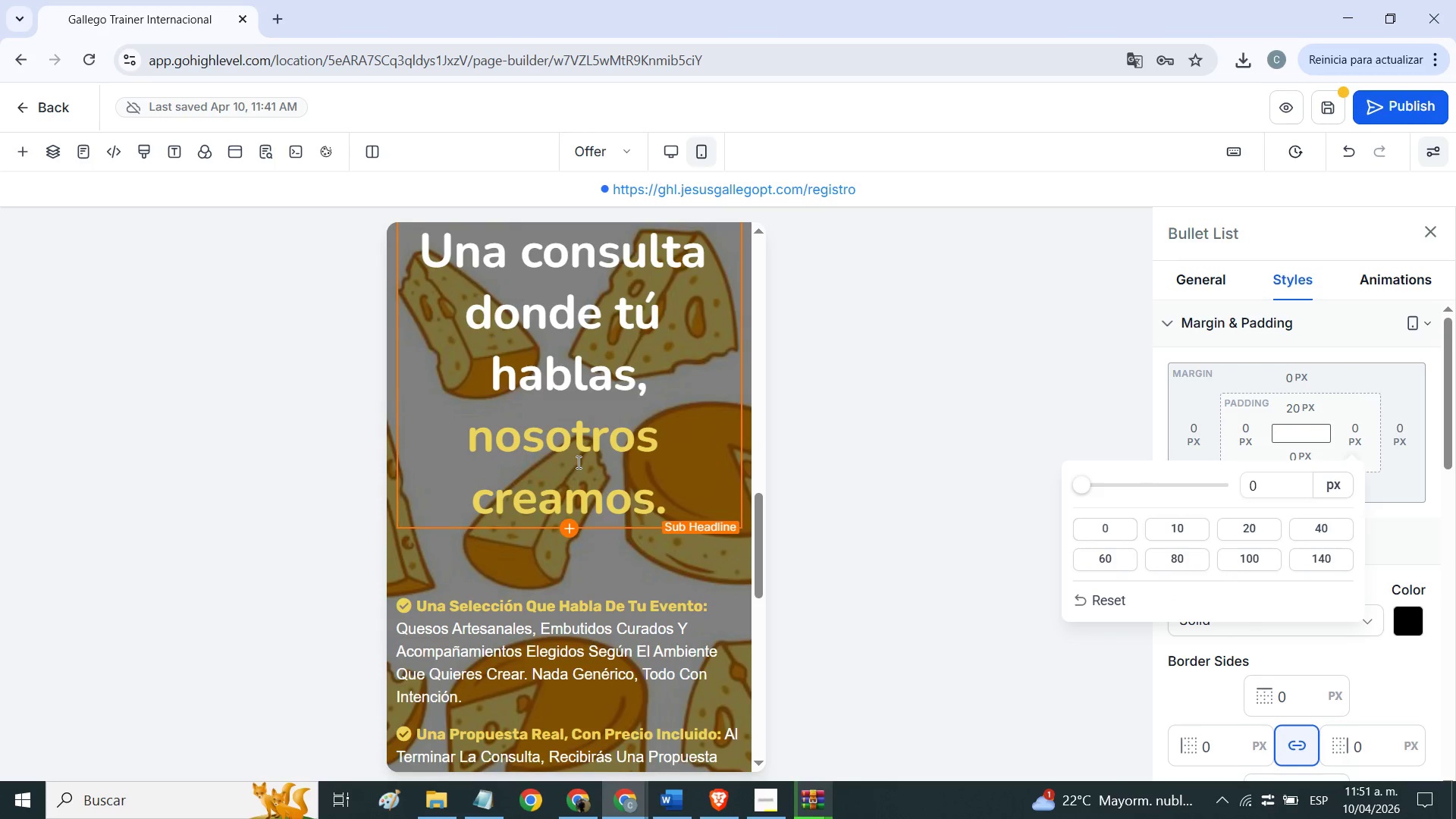 
scroll: coordinate [595, 416], scroll_direction: up, amount: 9.0
 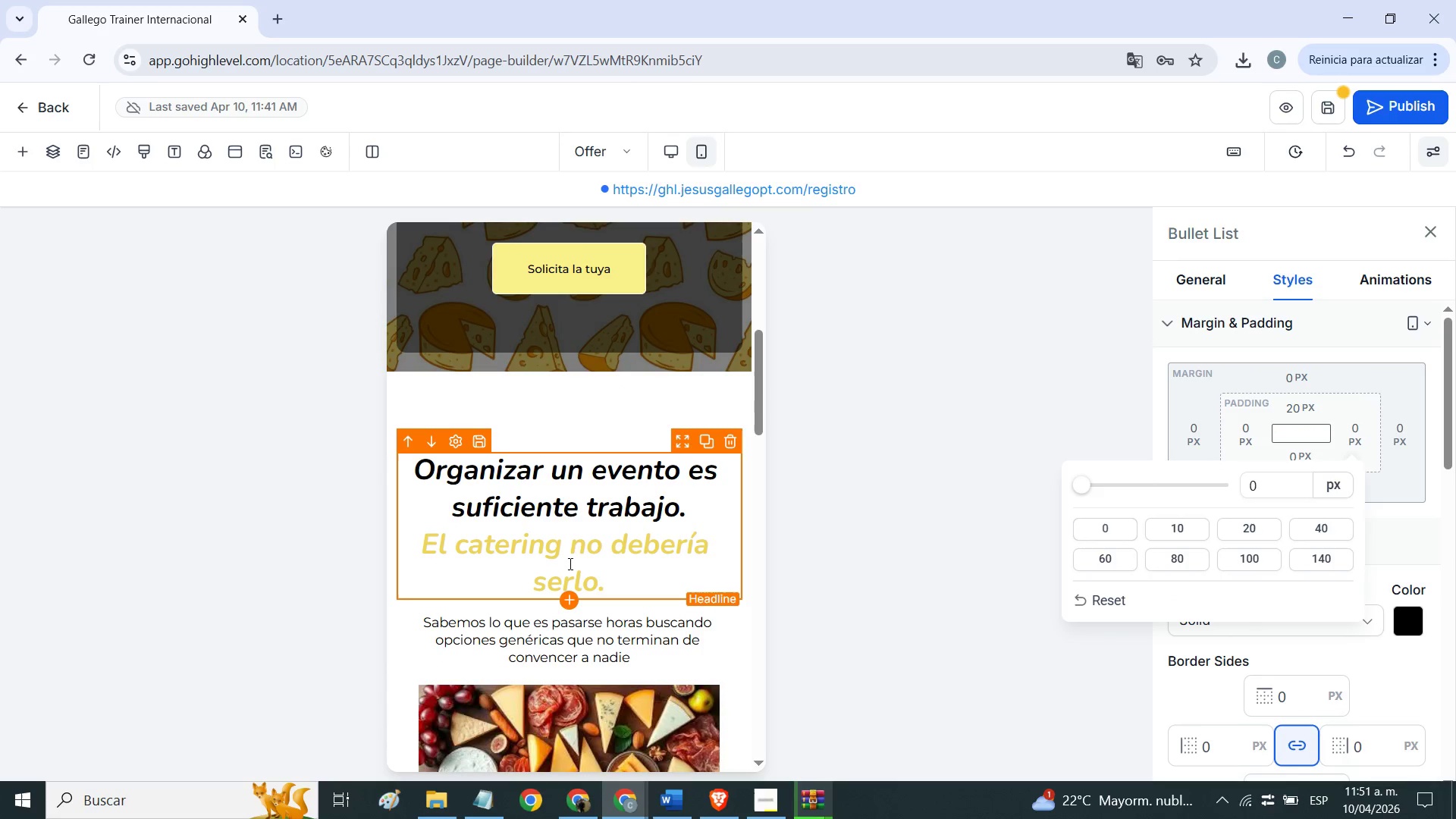 
left_click([577, 556])
 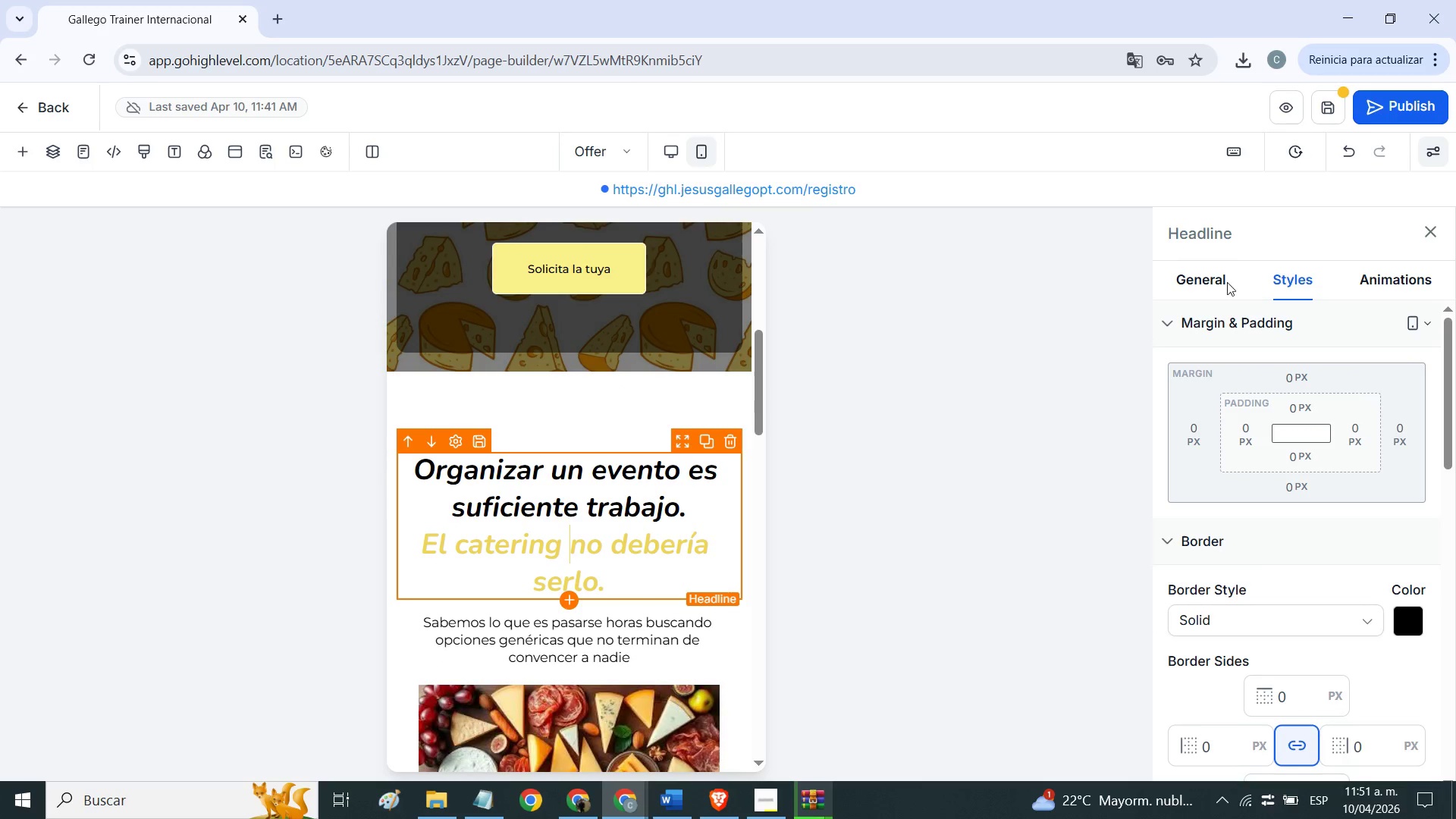 
left_click([1226, 282])
 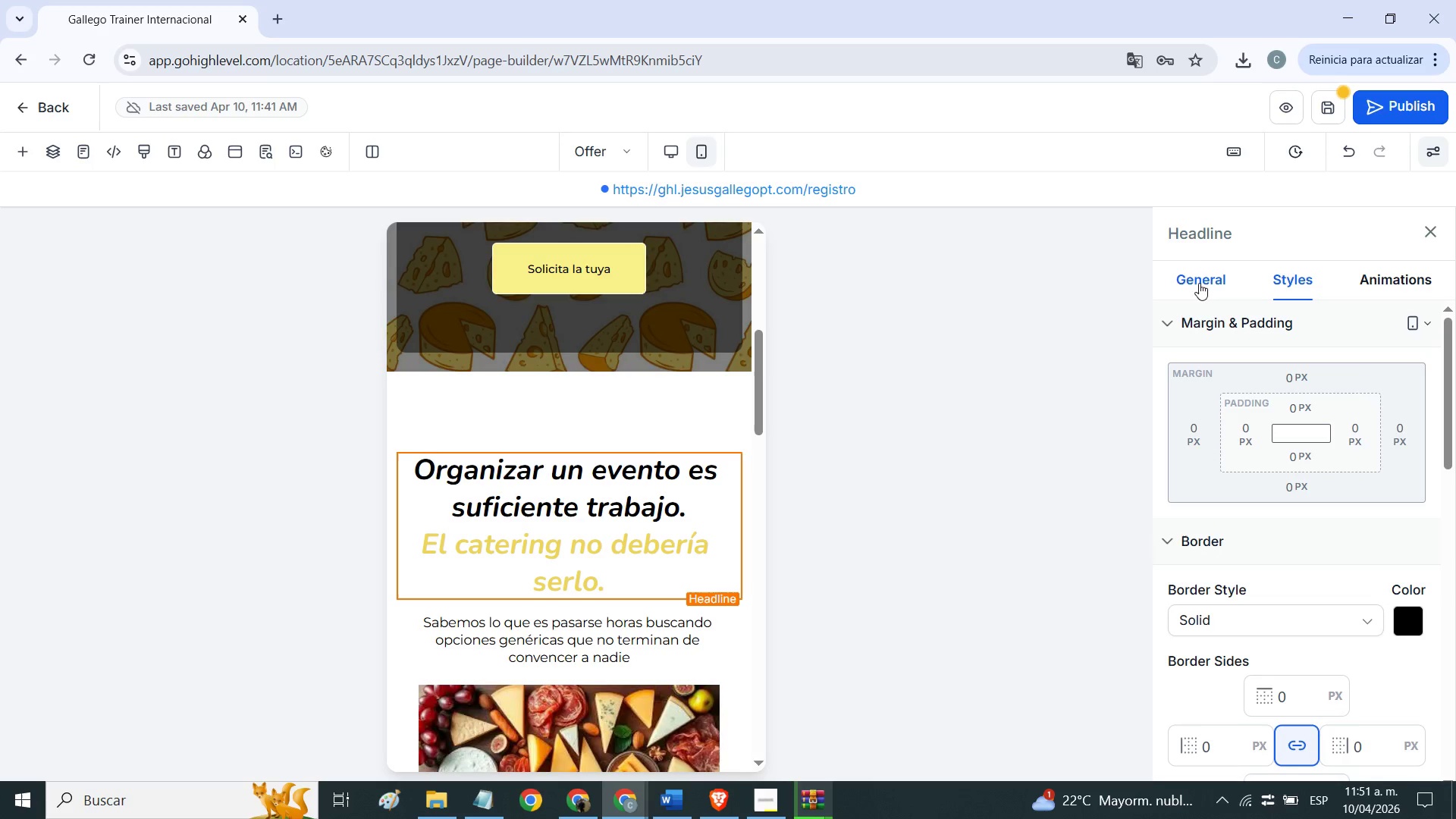 
left_click([1197, 281])
 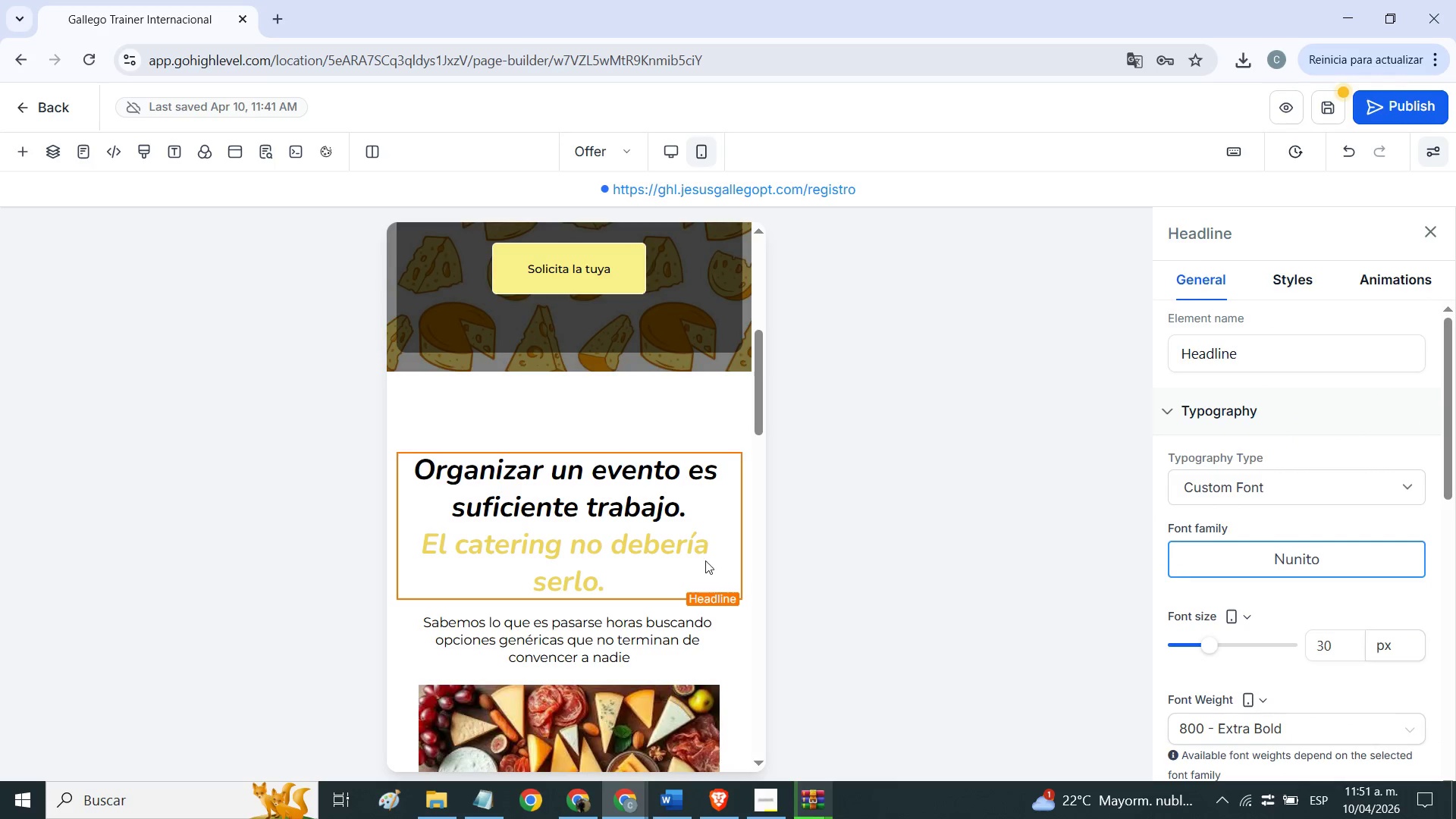 
scroll: coordinate [586, 560], scroll_direction: down, amount: 7.0
 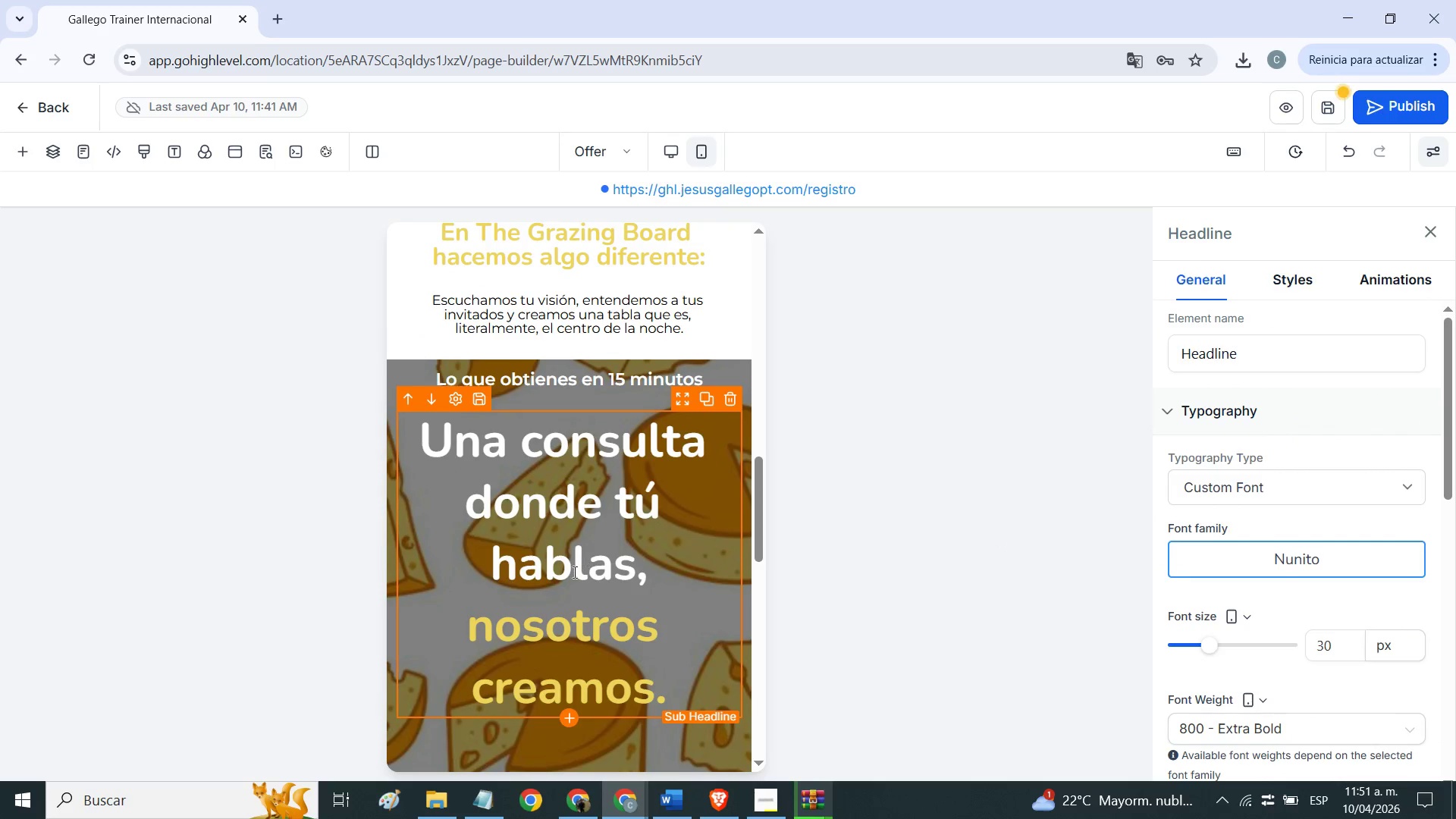 
left_click([573, 572])
 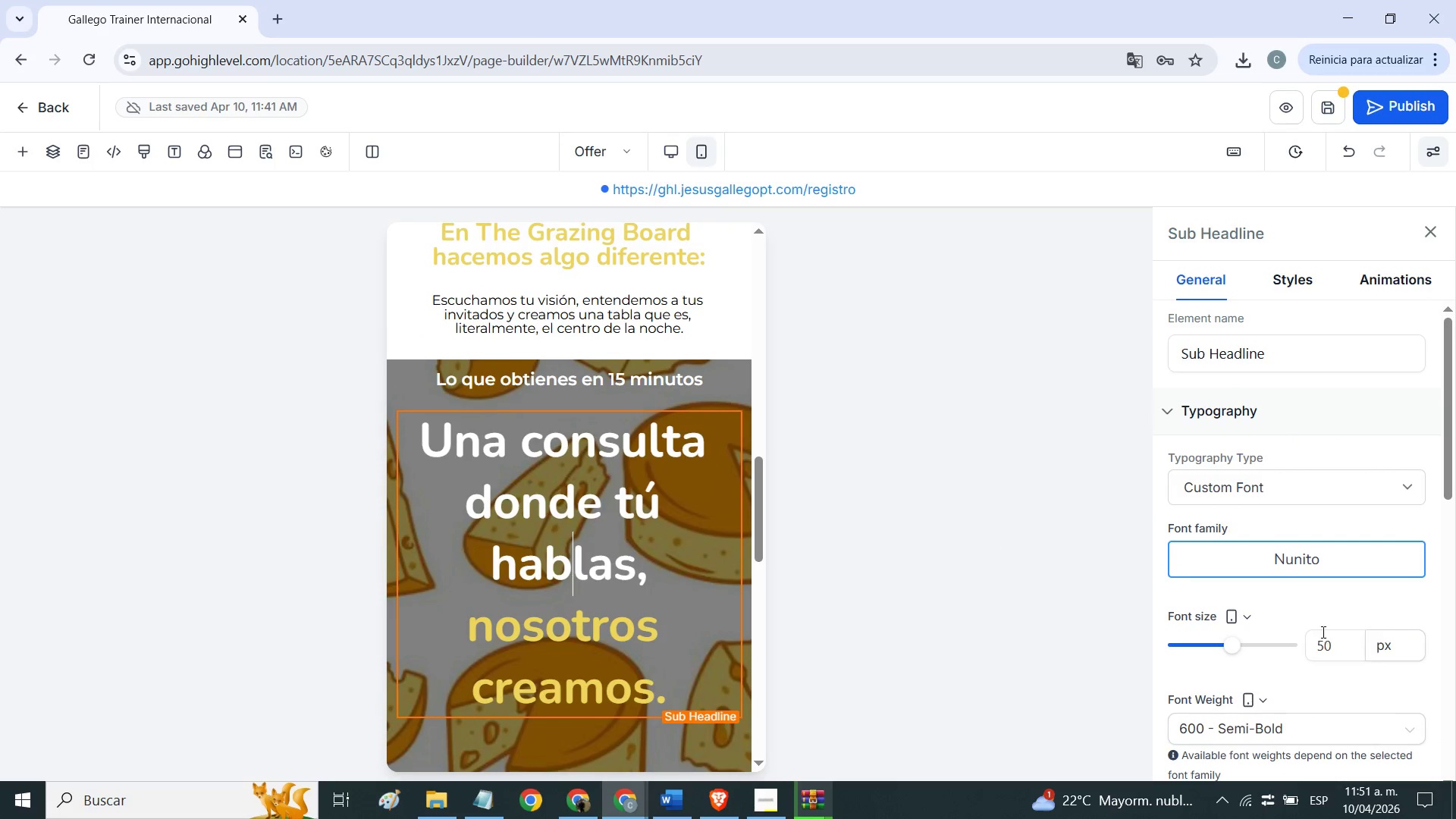 
left_click([1338, 647])
 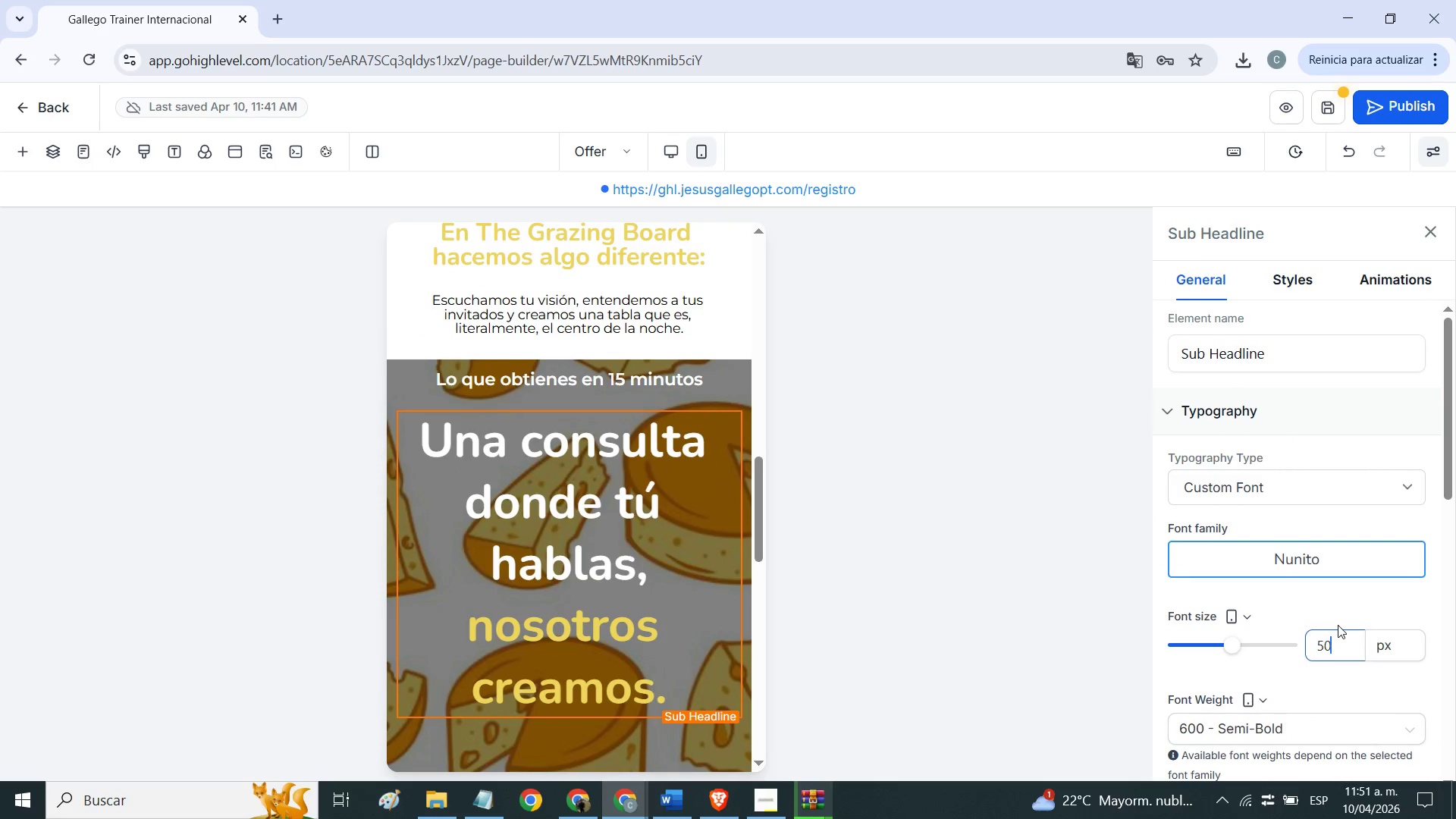 
key(Backspace)
key(Backspace)
key(Backspace)
type(30)
 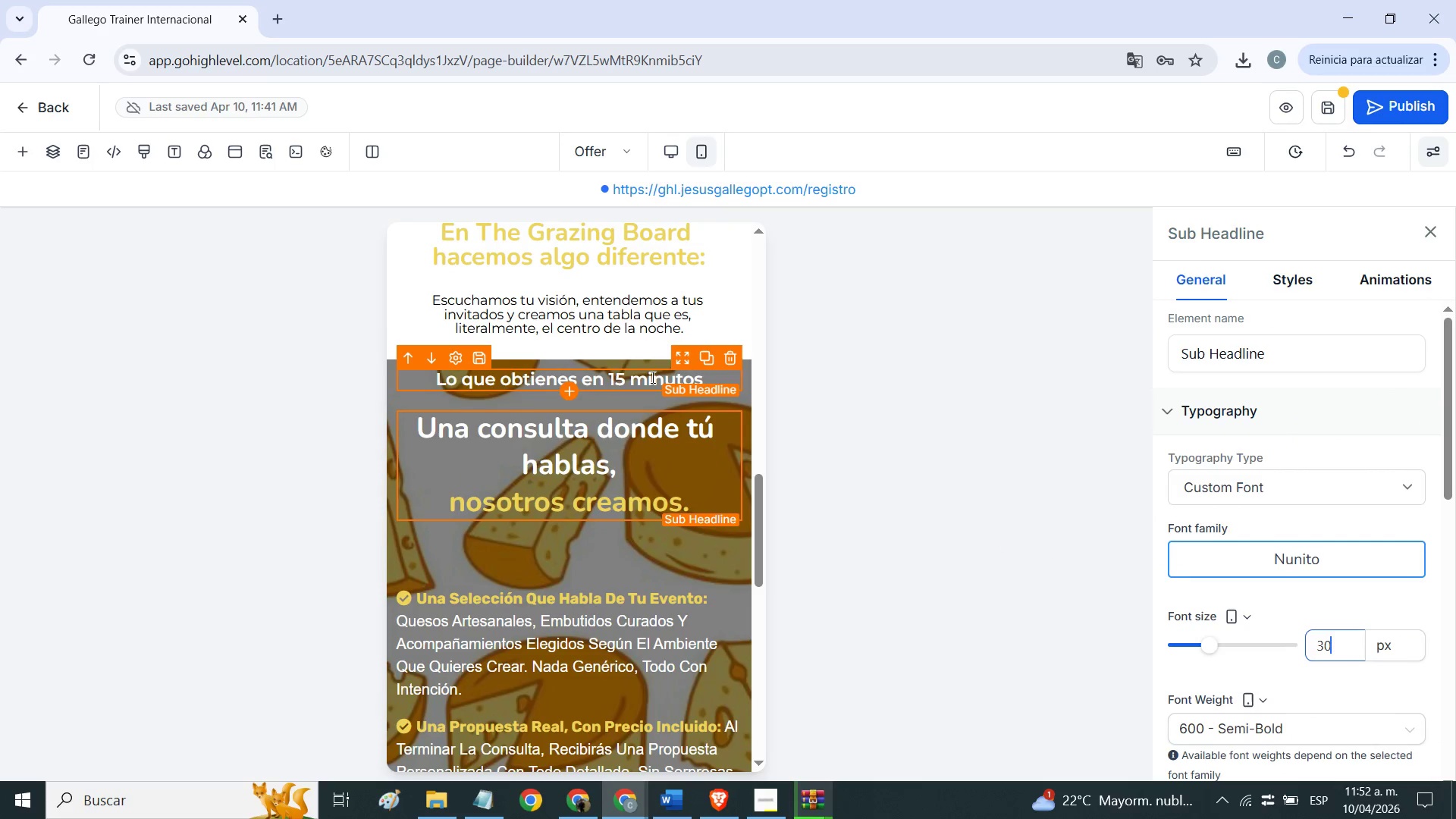 
left_click([644, 377])
 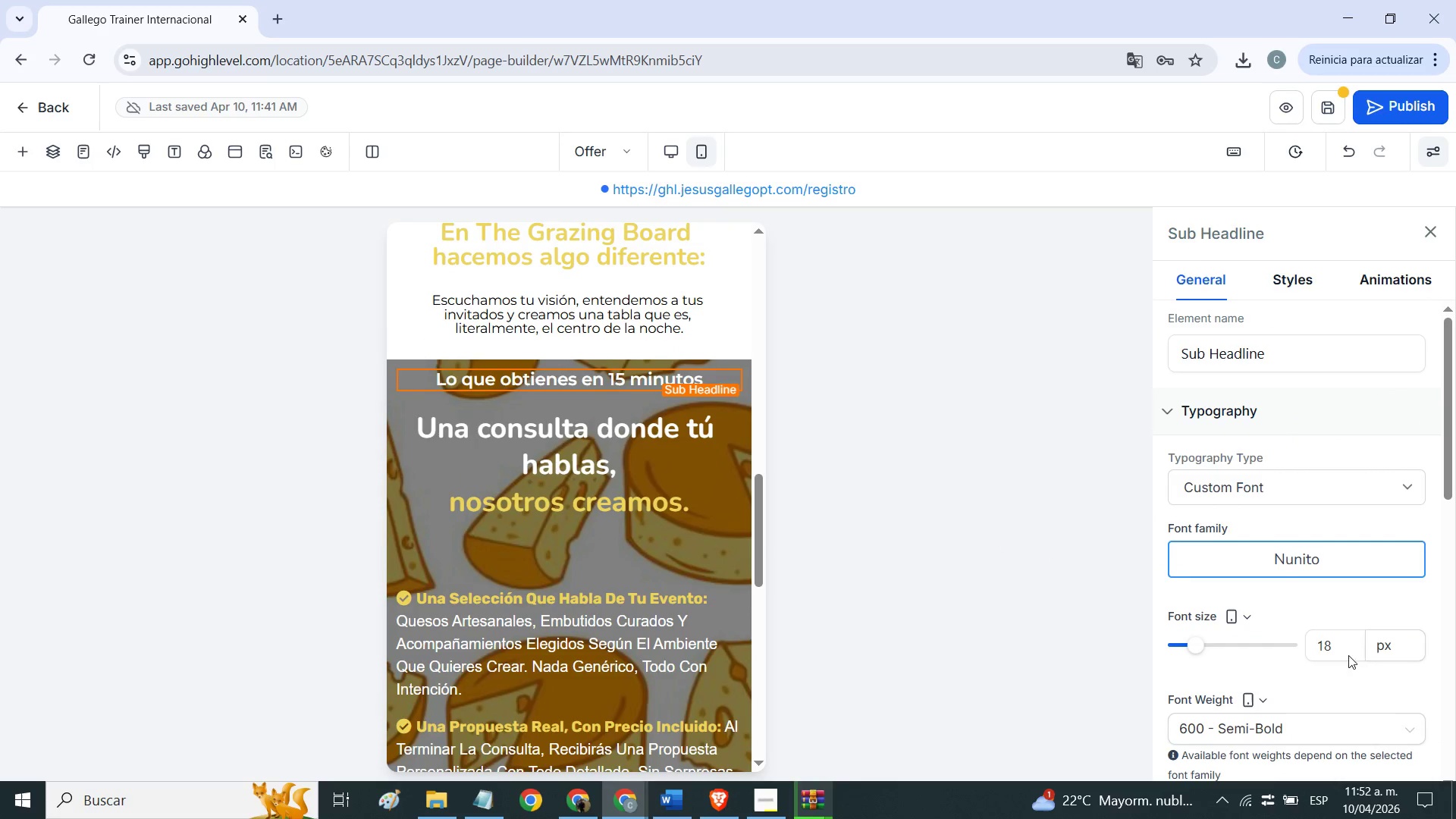 
double_click([1341, 652])
 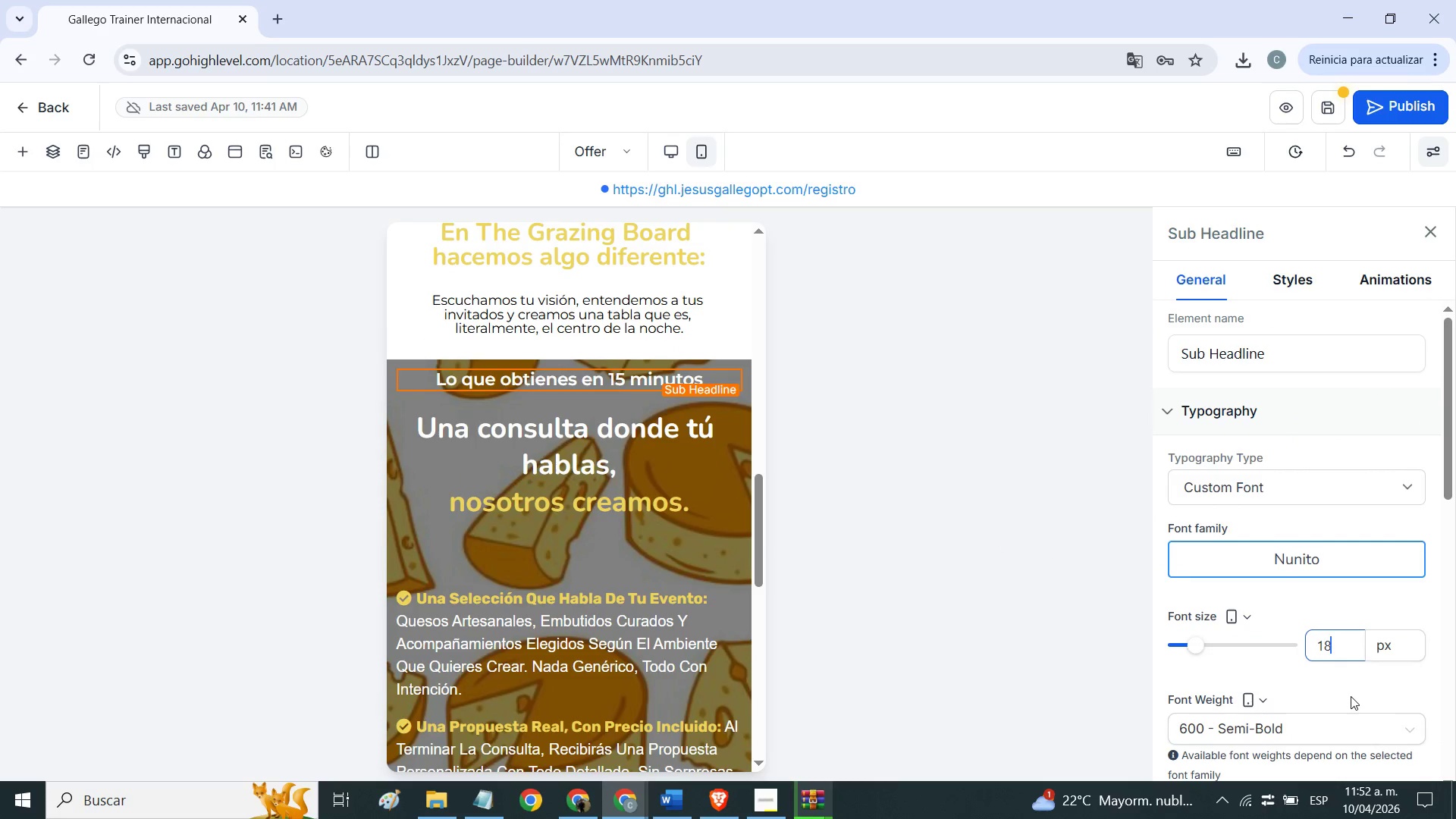 
key(Backspace)
 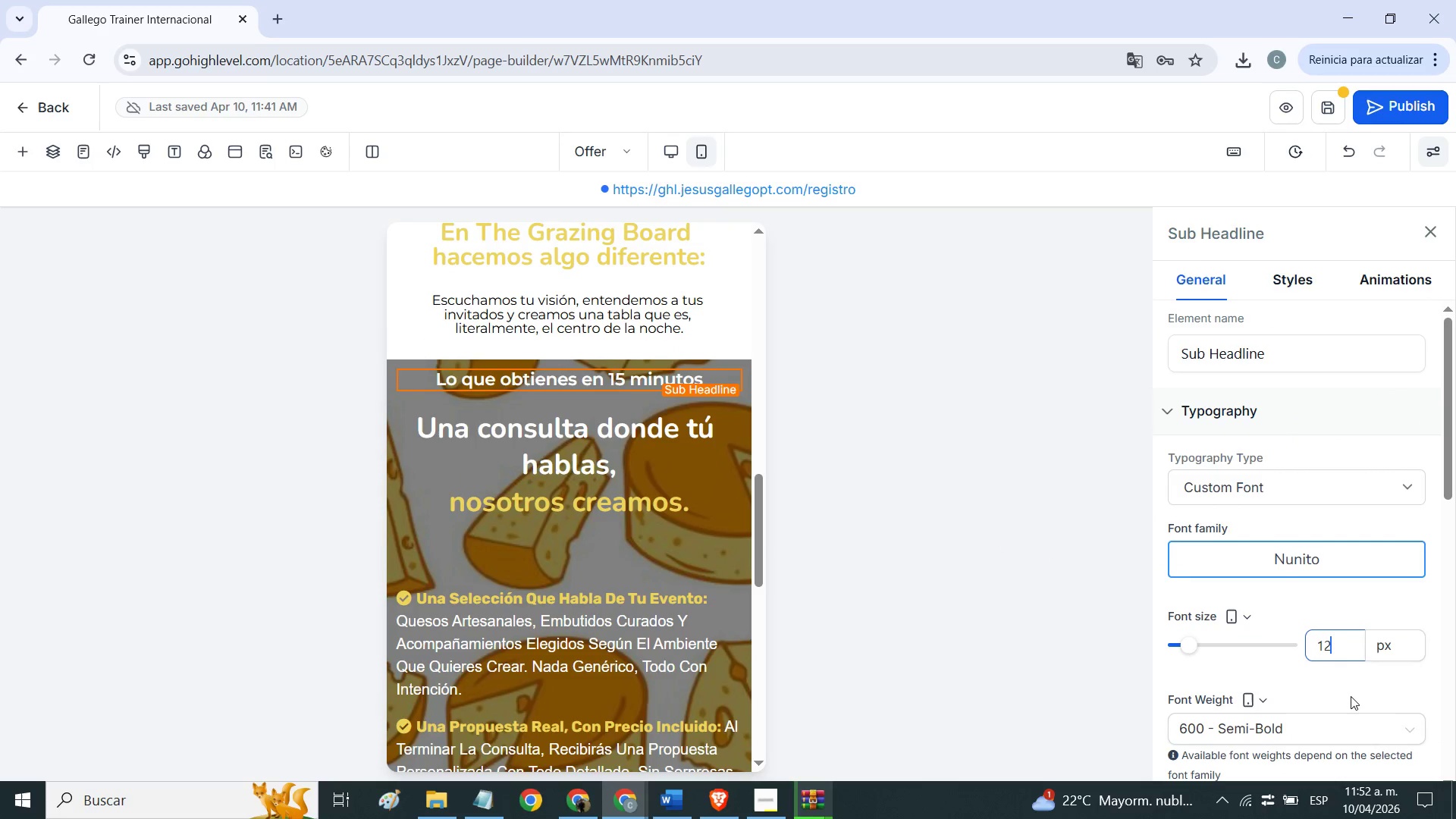 
key(2)
 